 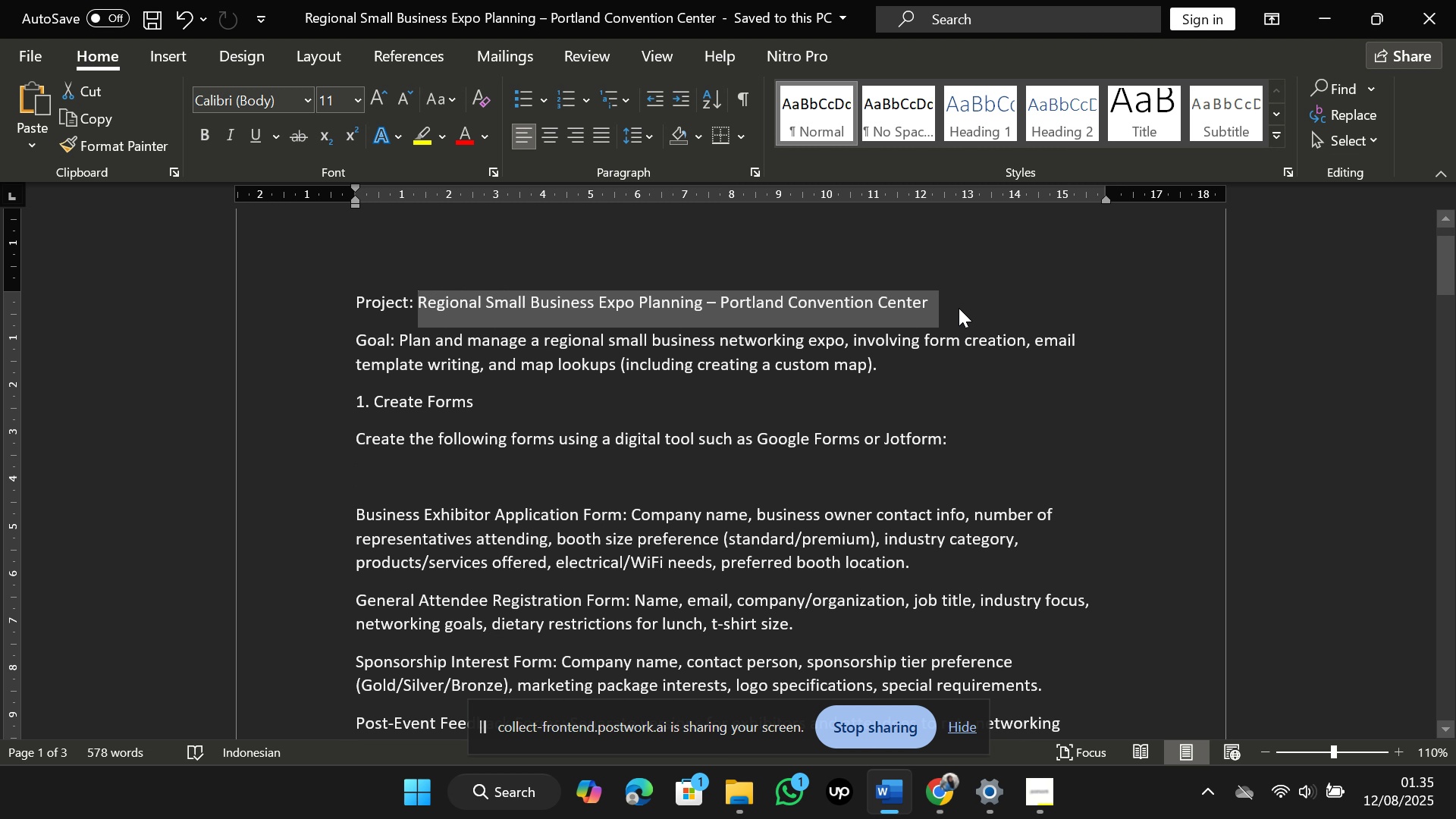 
key(Control+C)
 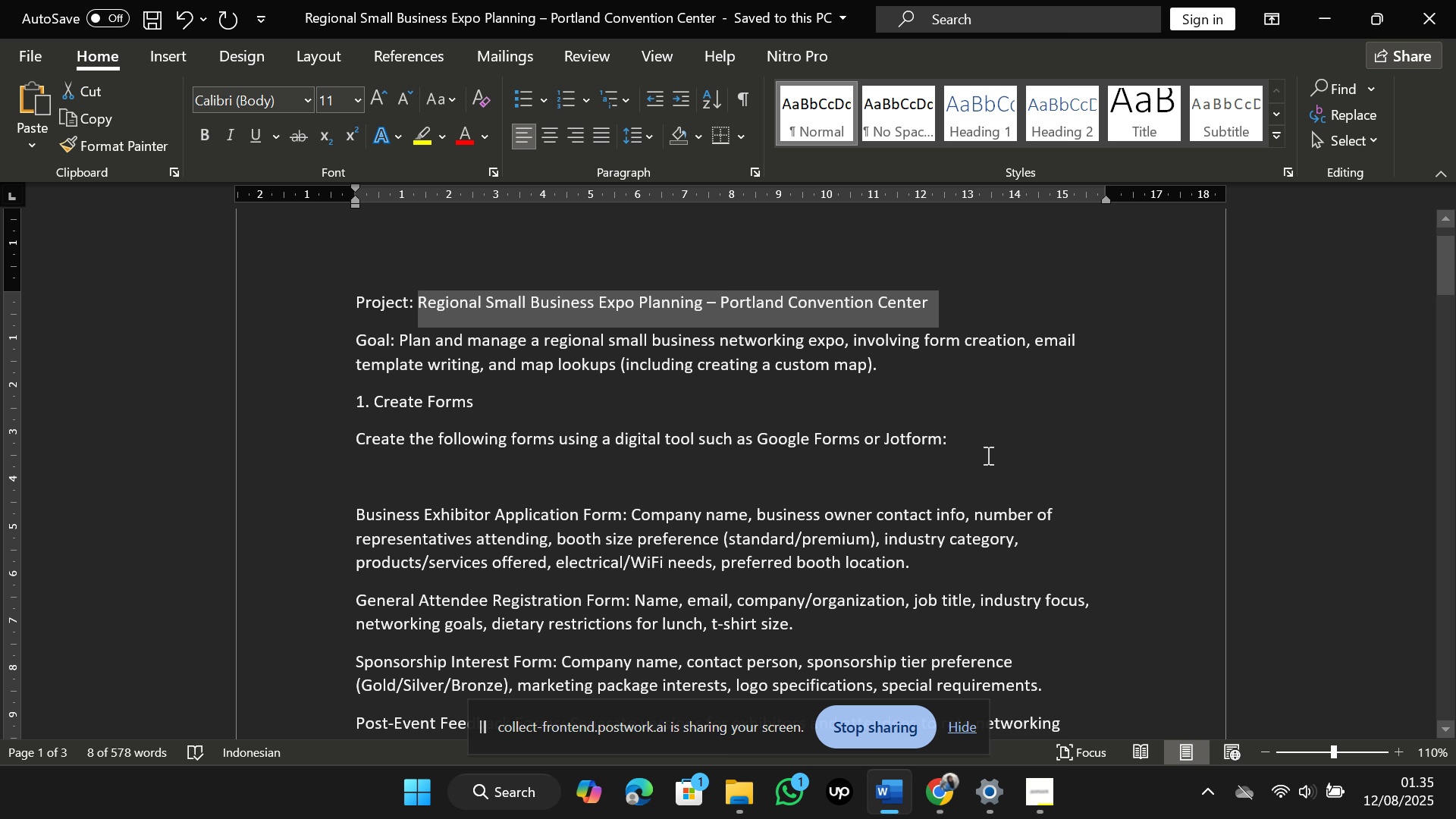 
left_click([987, 456])
 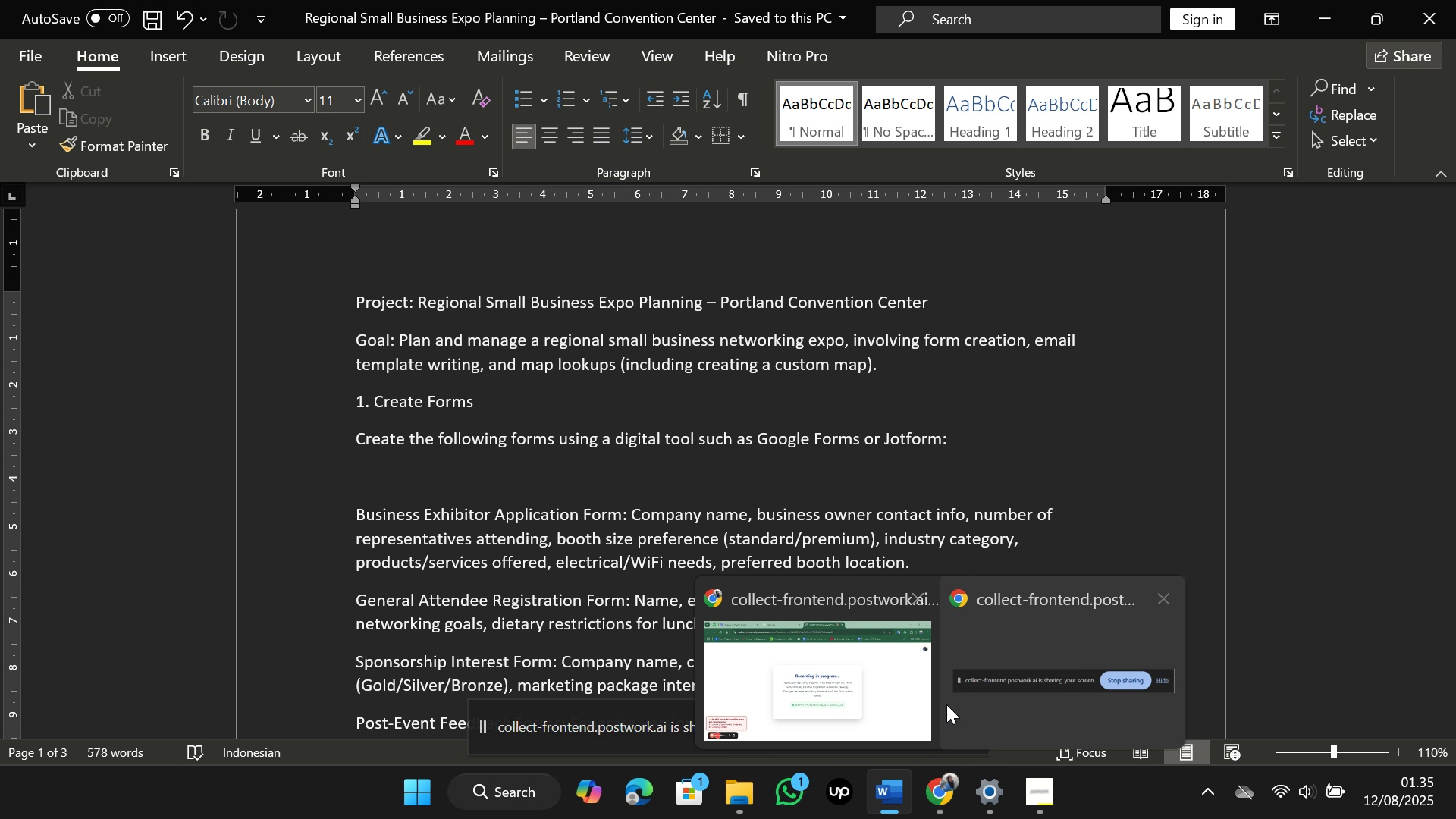 
left_click([863, 634])
 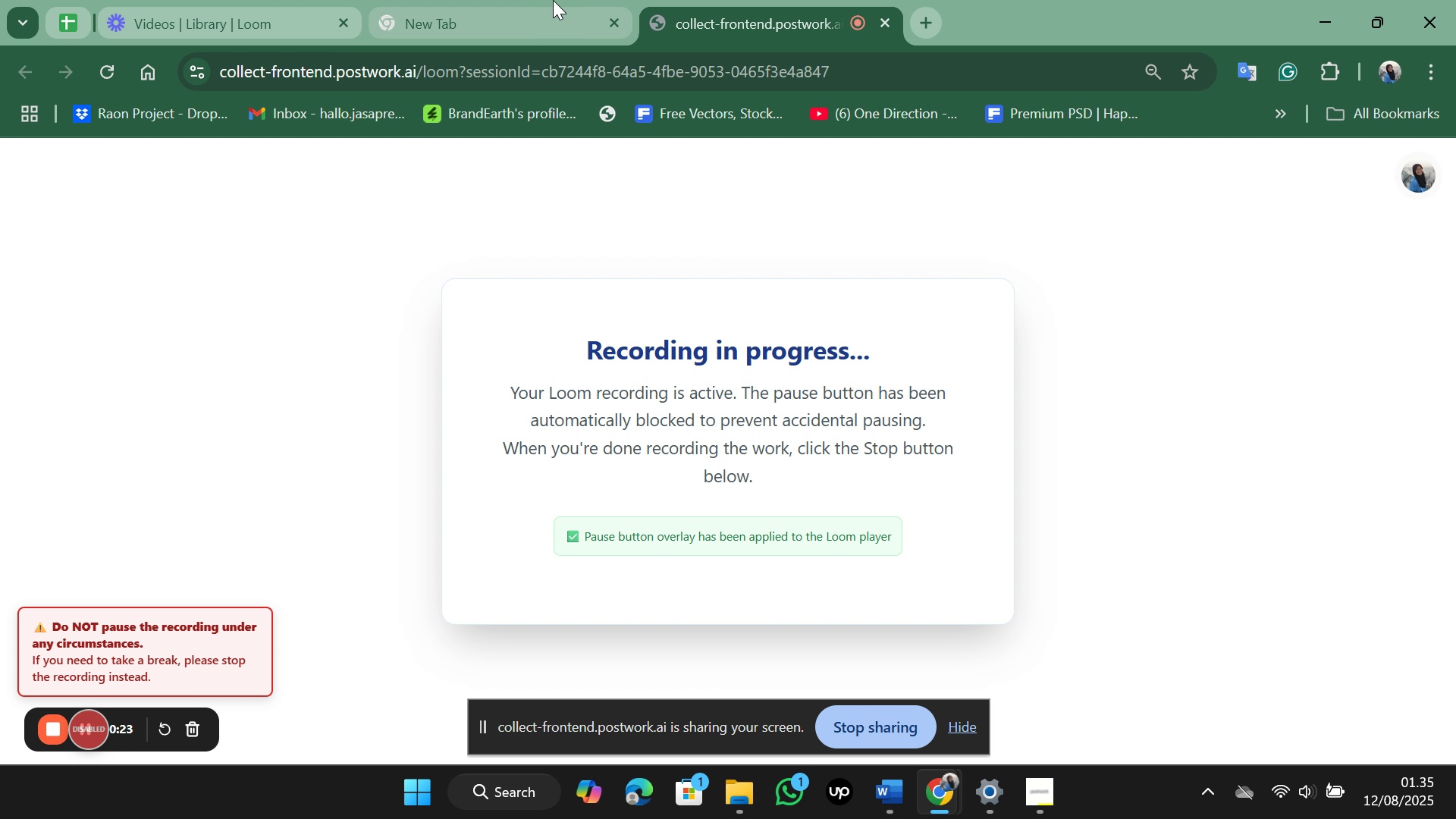 
left_click([450, 0])
 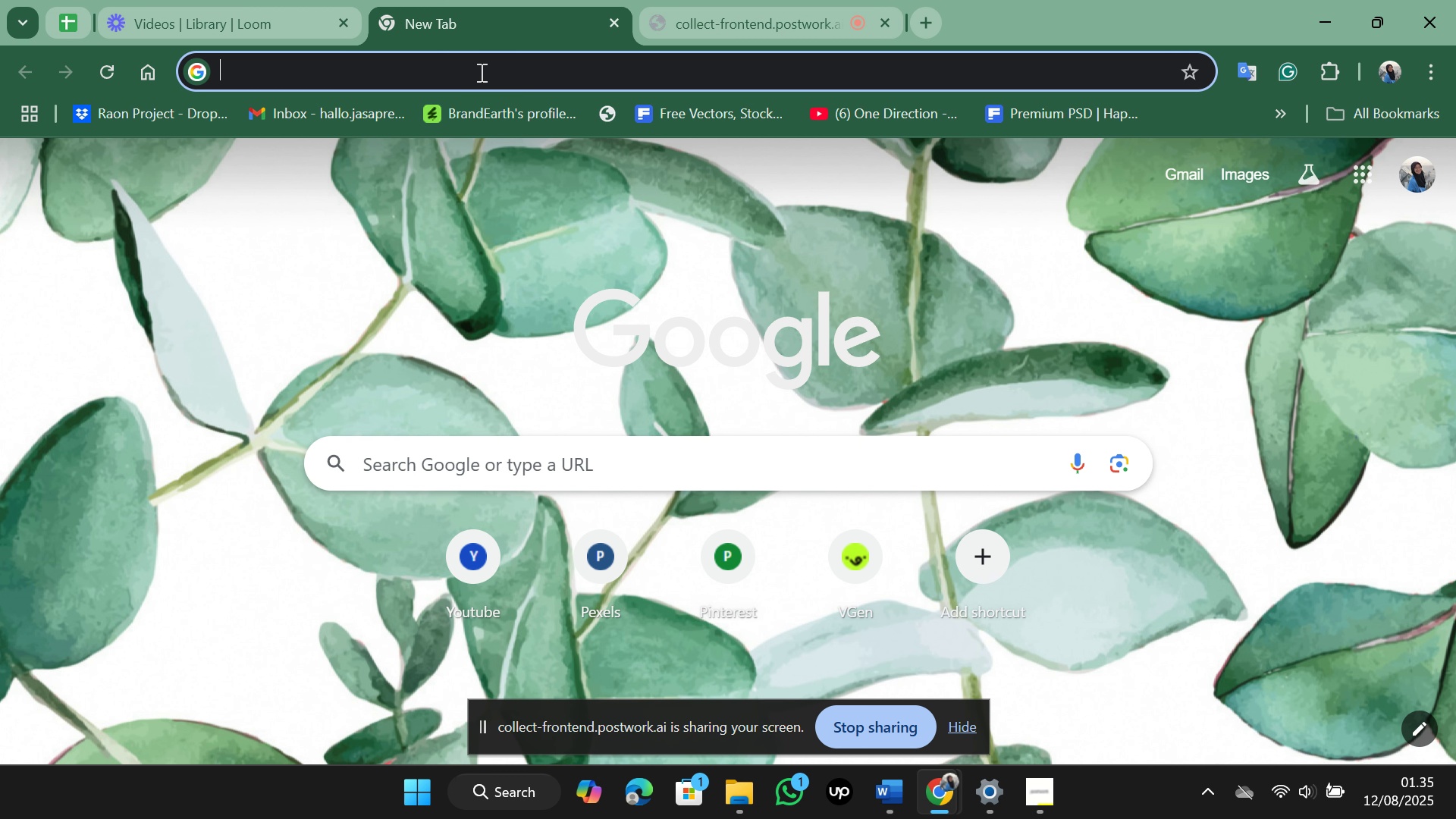 
left_click([480, 72])
 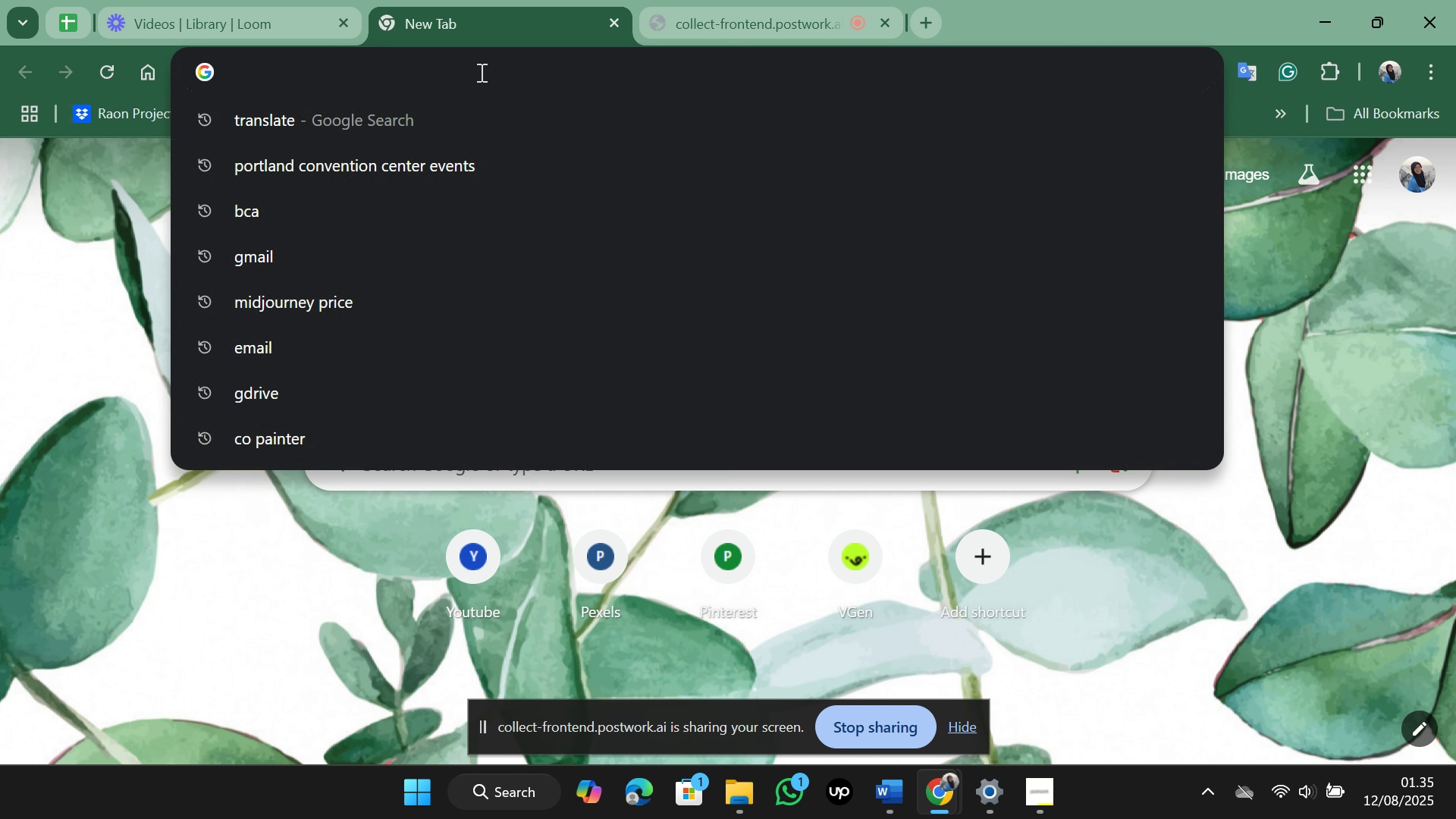 
key(Control+V)
 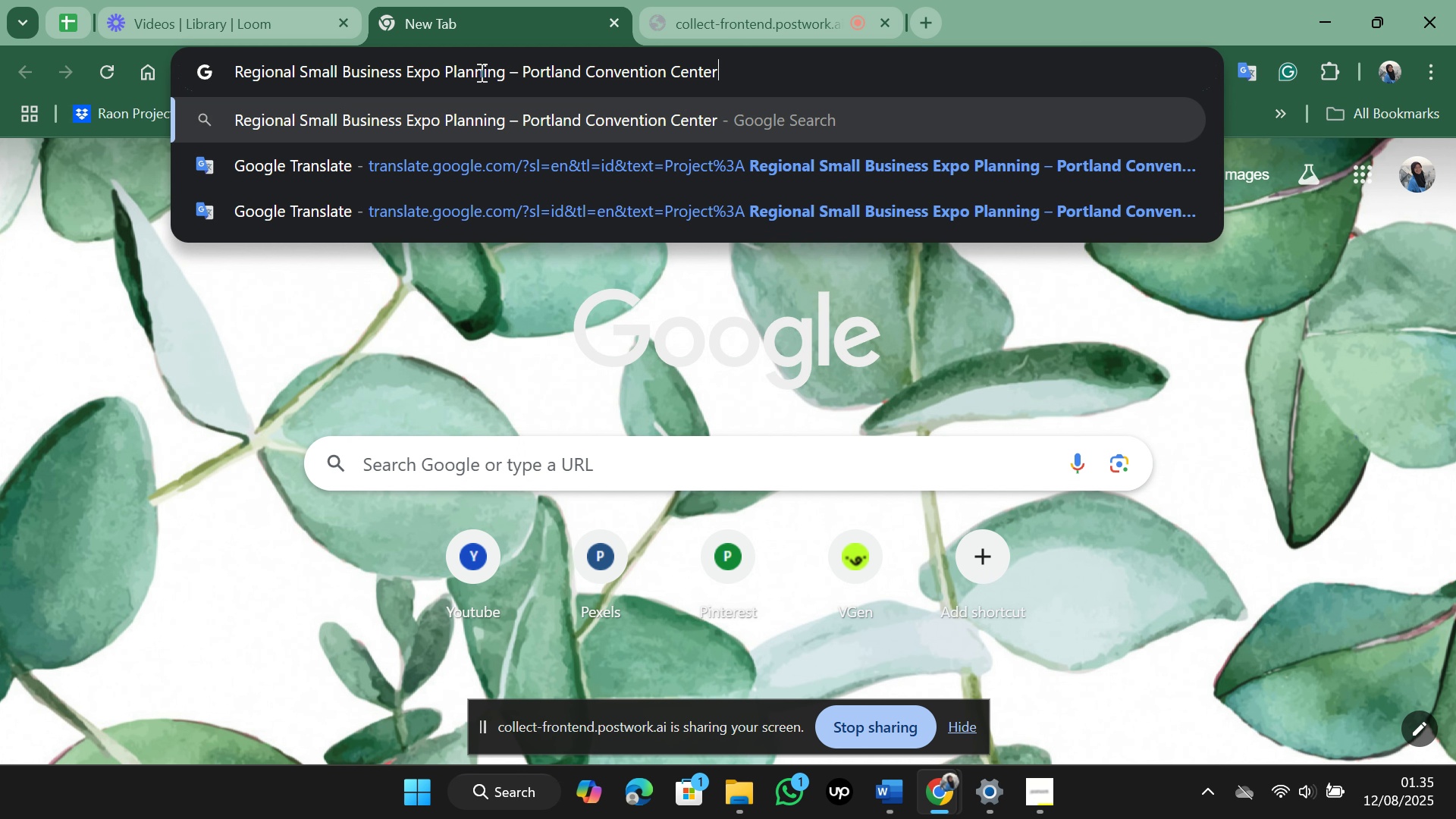 
key(Enter)
 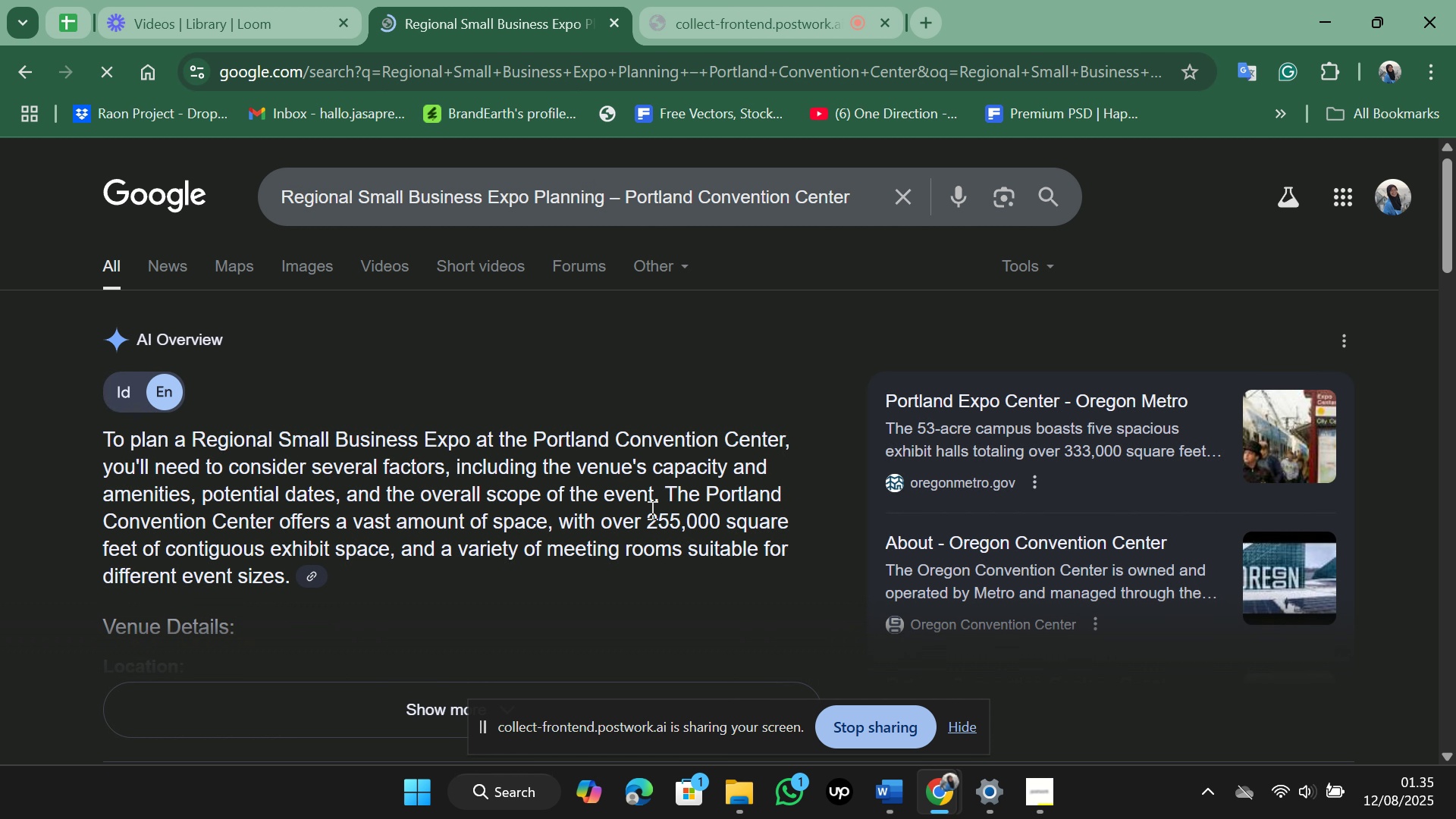 
wait(6.13)
 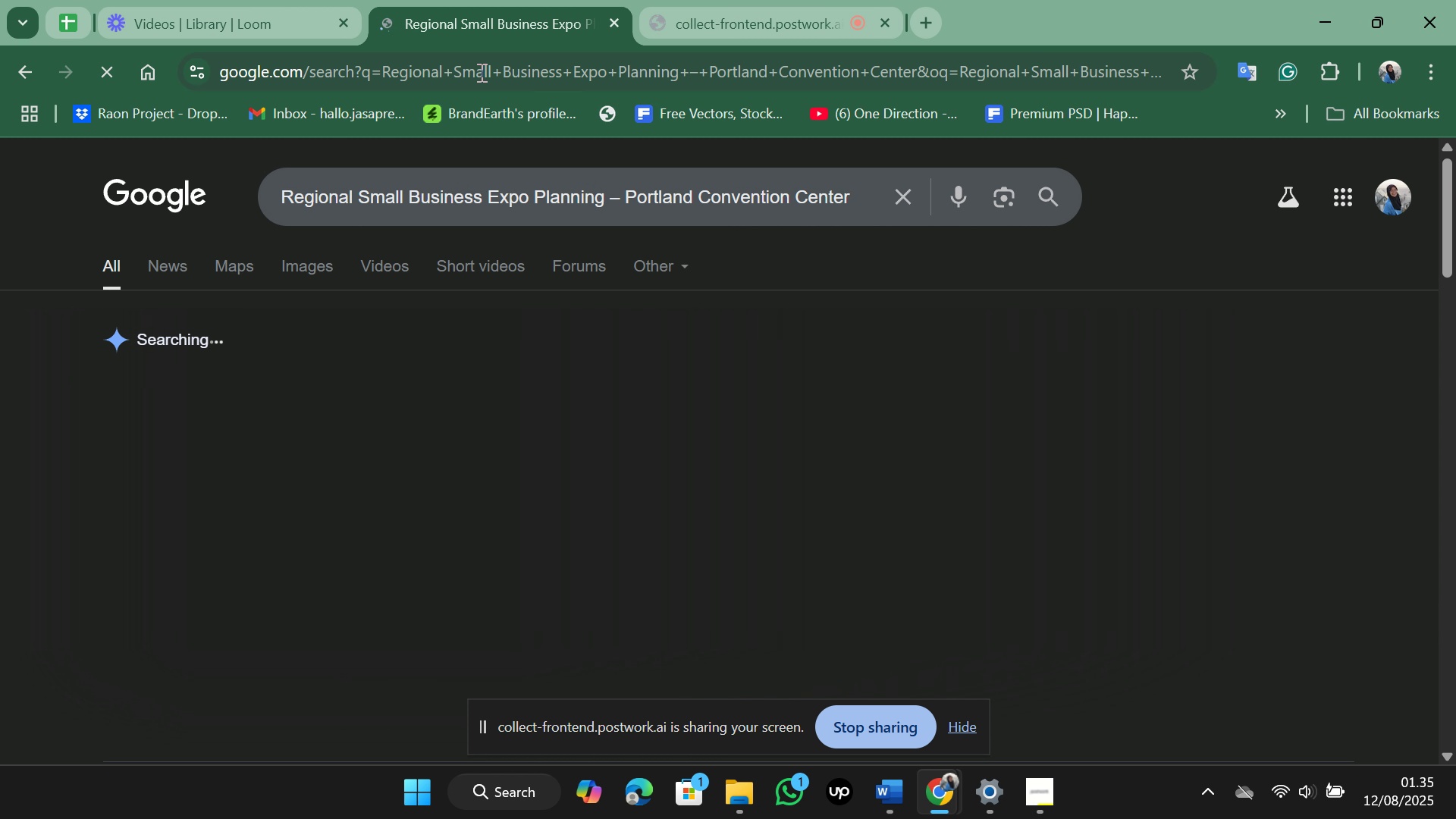 
scroll: coordinate [491, 520], scroll_direction: down, amount: 2.0
 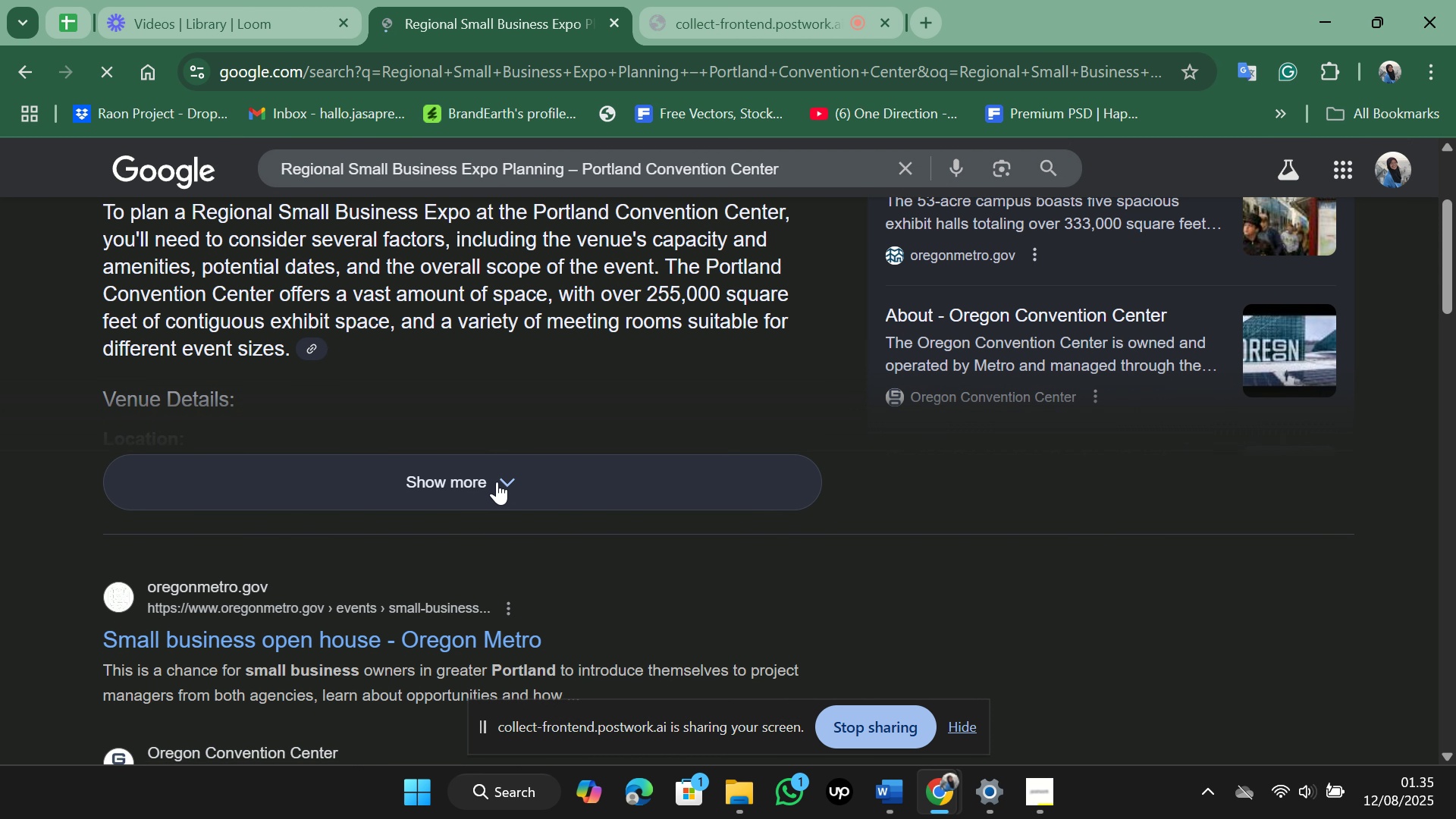 
left_click([497, 482])
 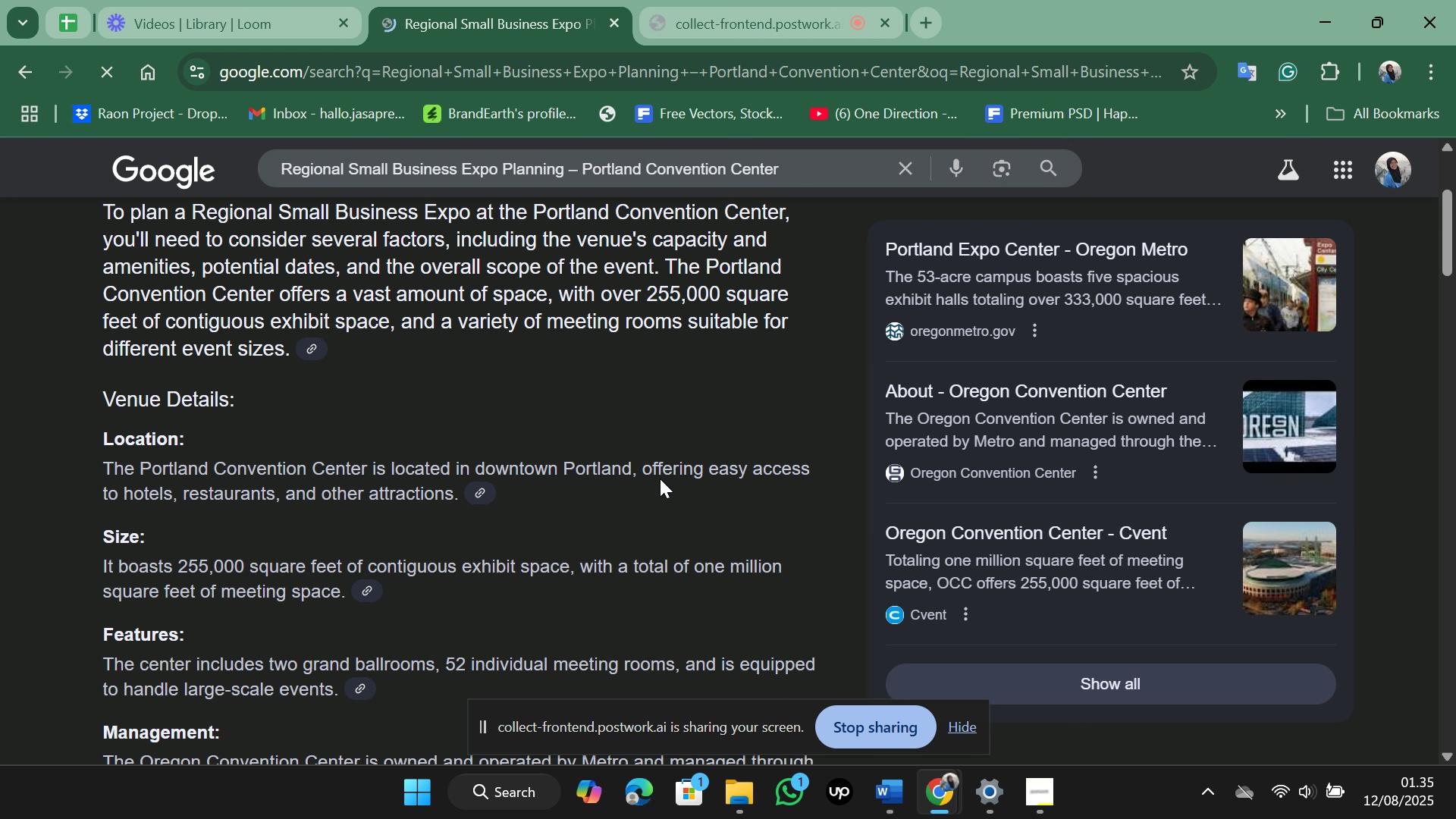 
scroll: coordinate [660, 479], scroll_direction: down, amount: 2.0
 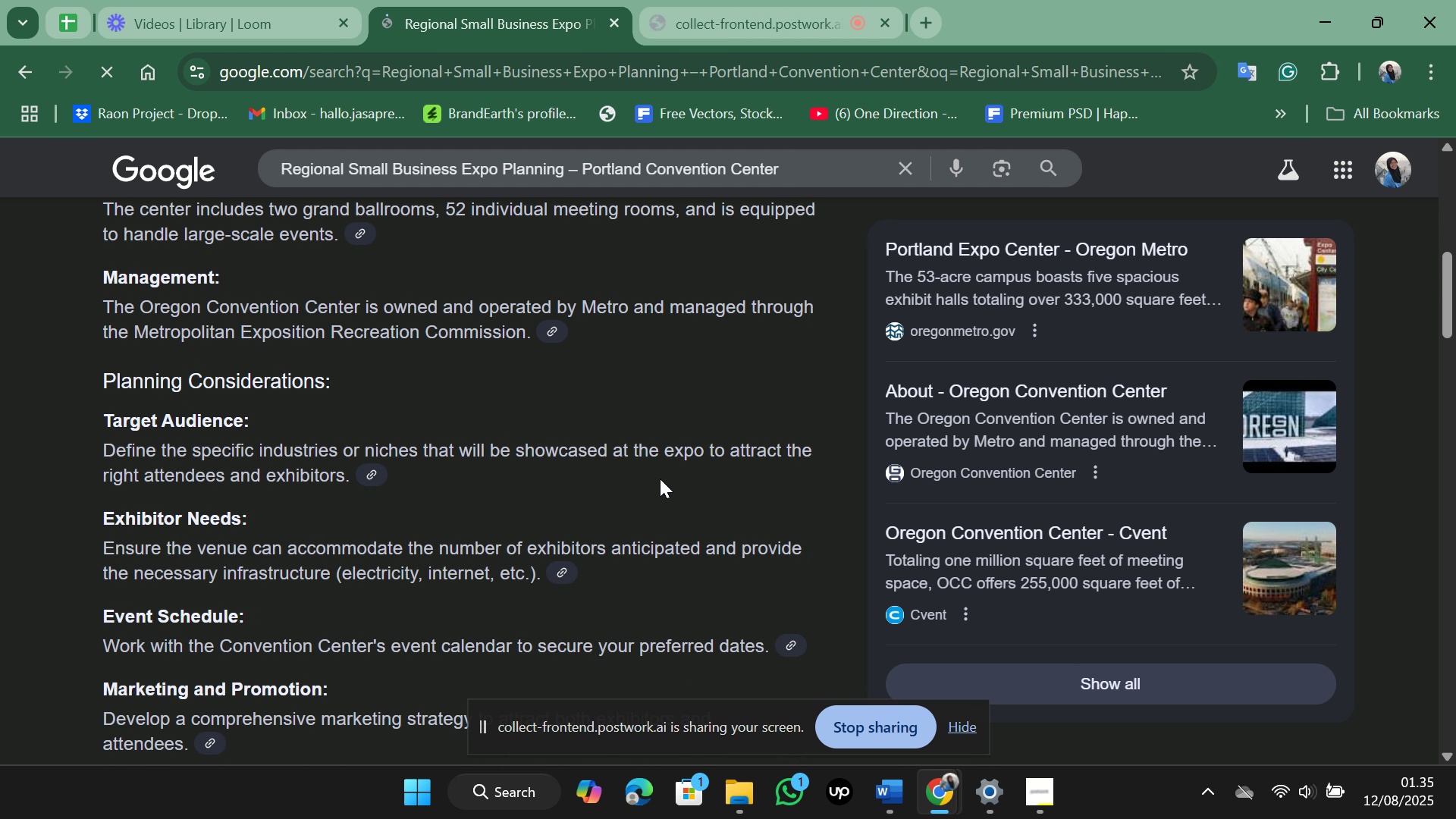 
scroll: coordinate [660, 479], scroll_direction: up, amount: 6.0
 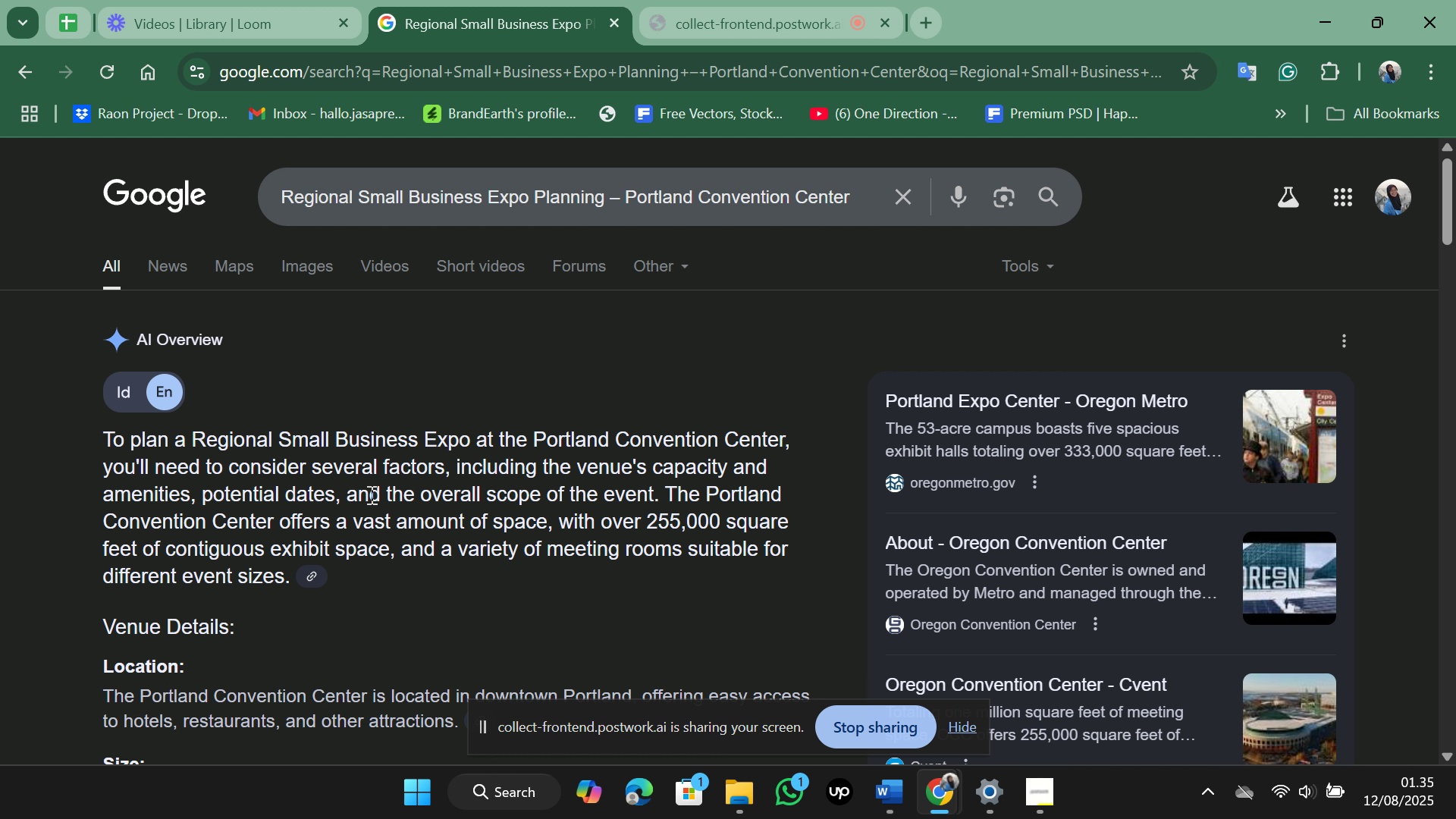 
wait(15.13)
 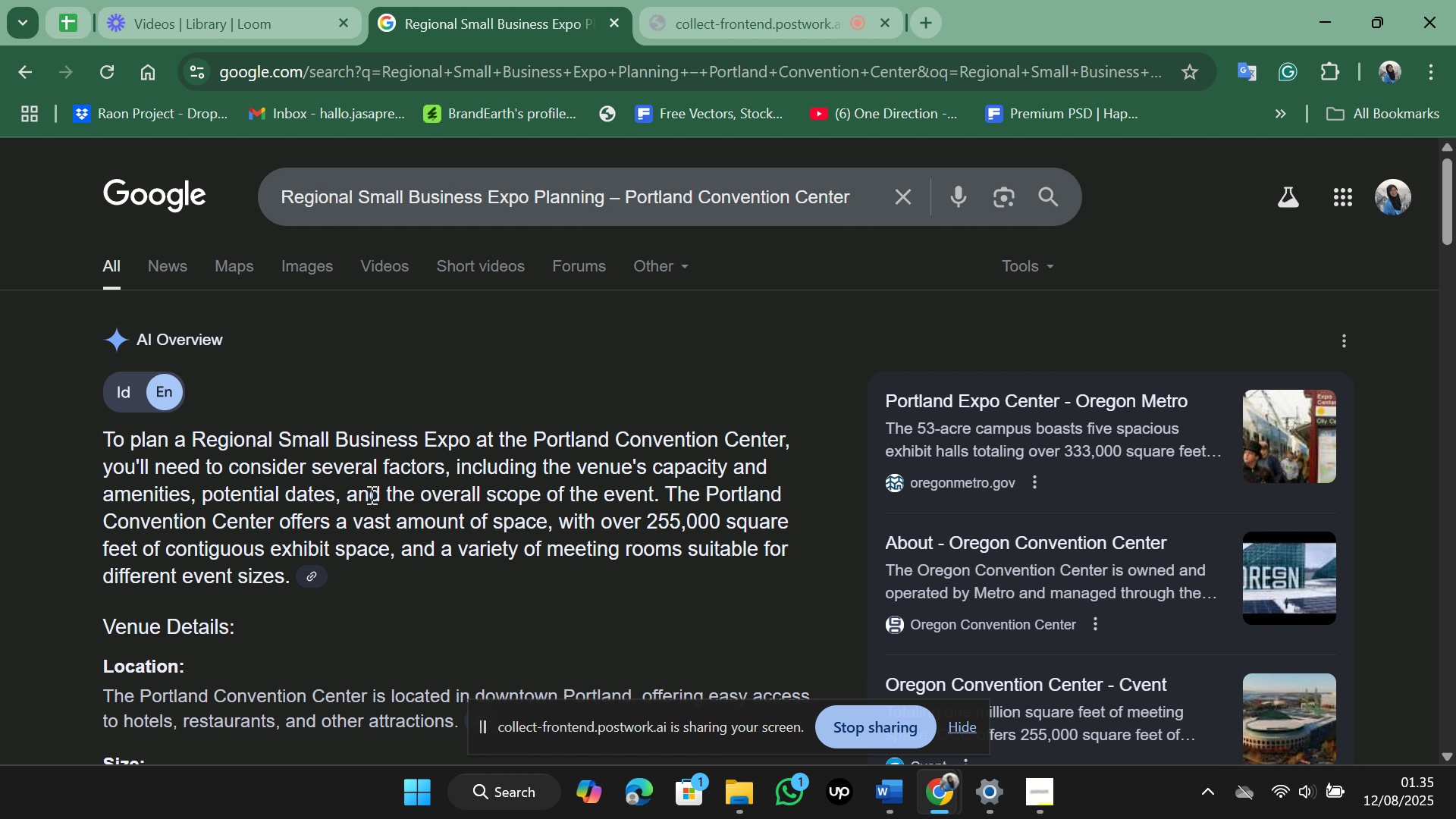 
scroll: coordinate [263, 529], scroll_direction: down, amount: 4.0
 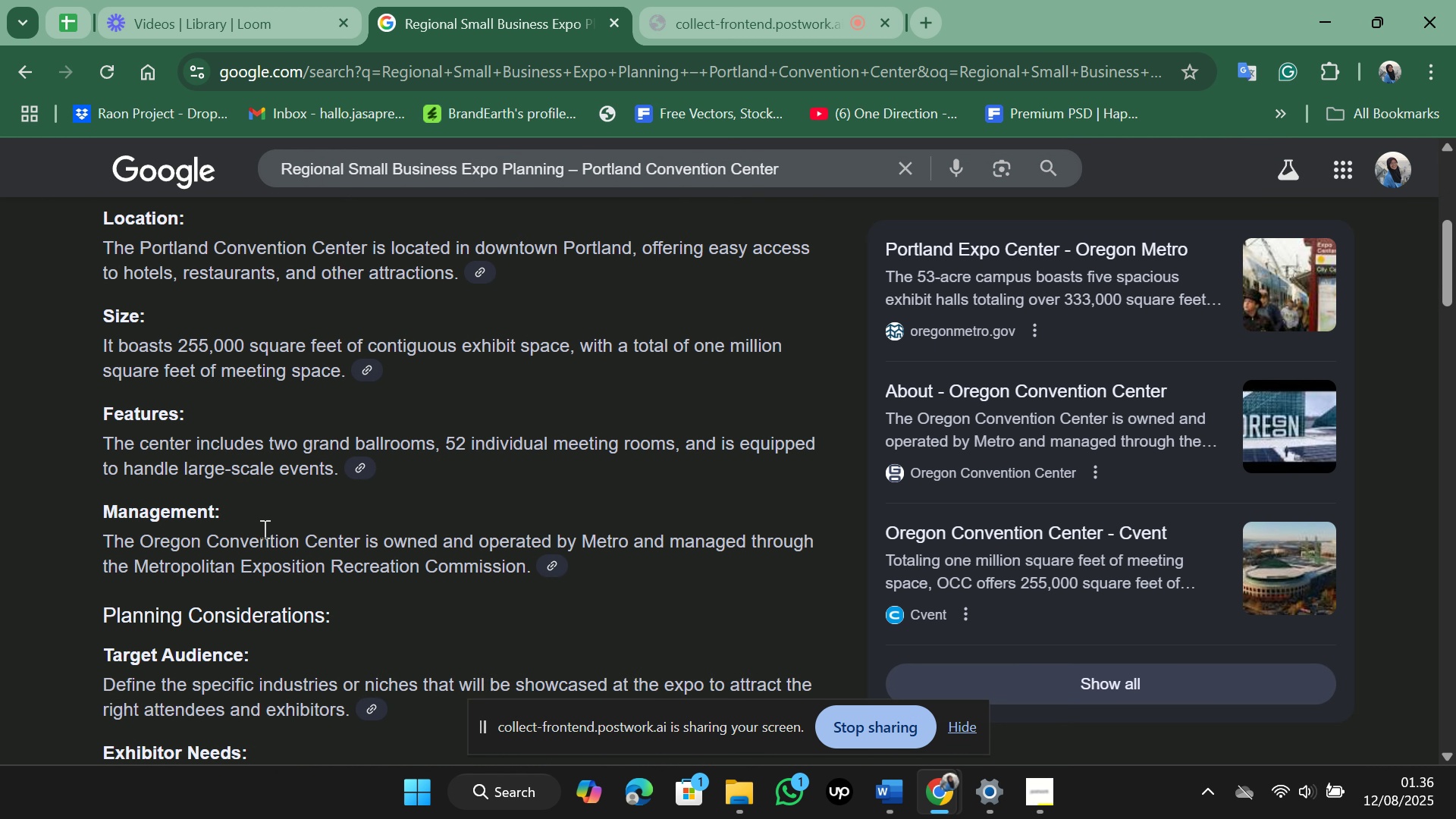 
scroll: coordinate [263, 529], scroll_direction: up, amount: 1.0
 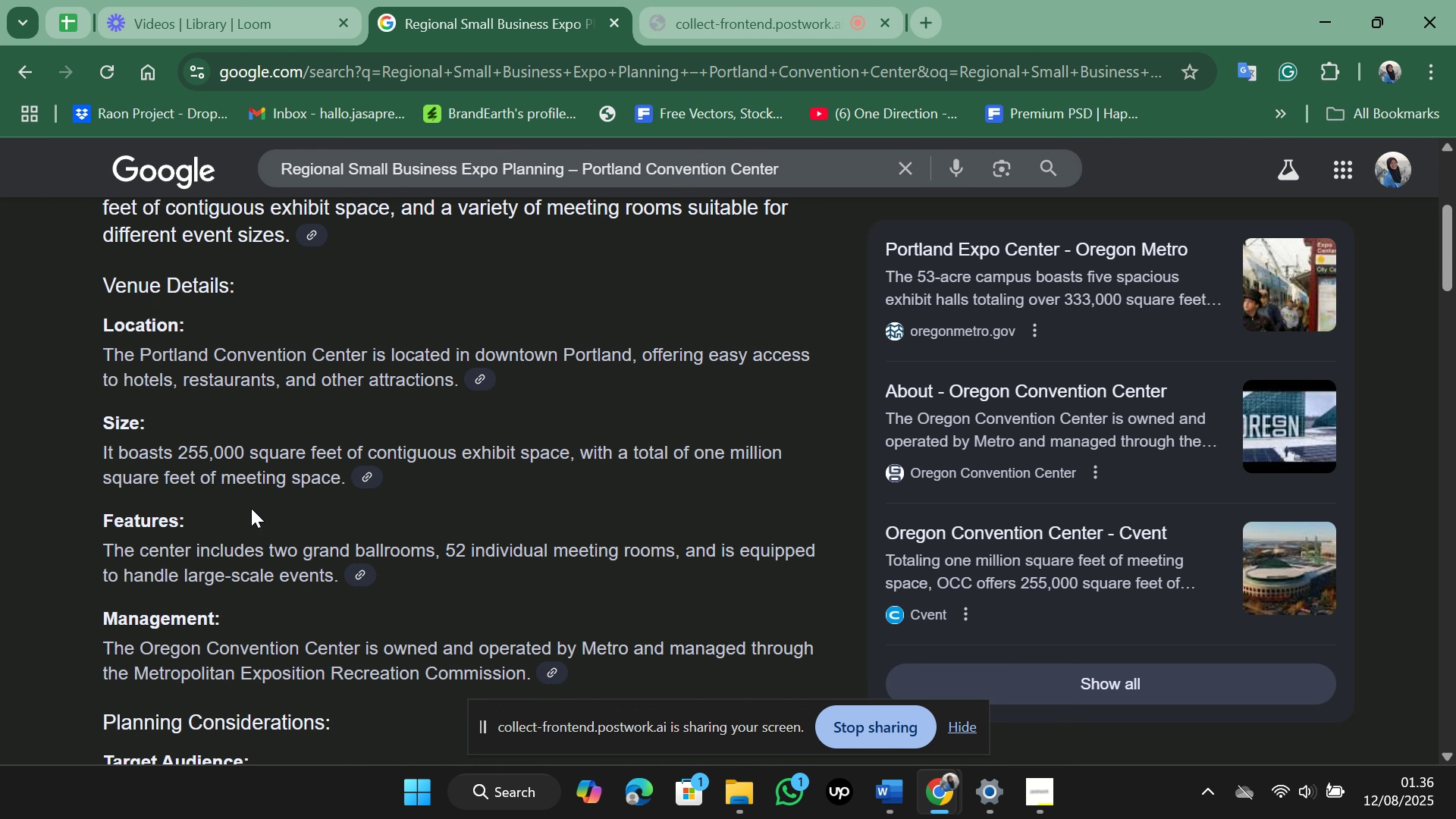 
scroll: coordinate [218, 530], scroll_direction: down, amount: 6.0
 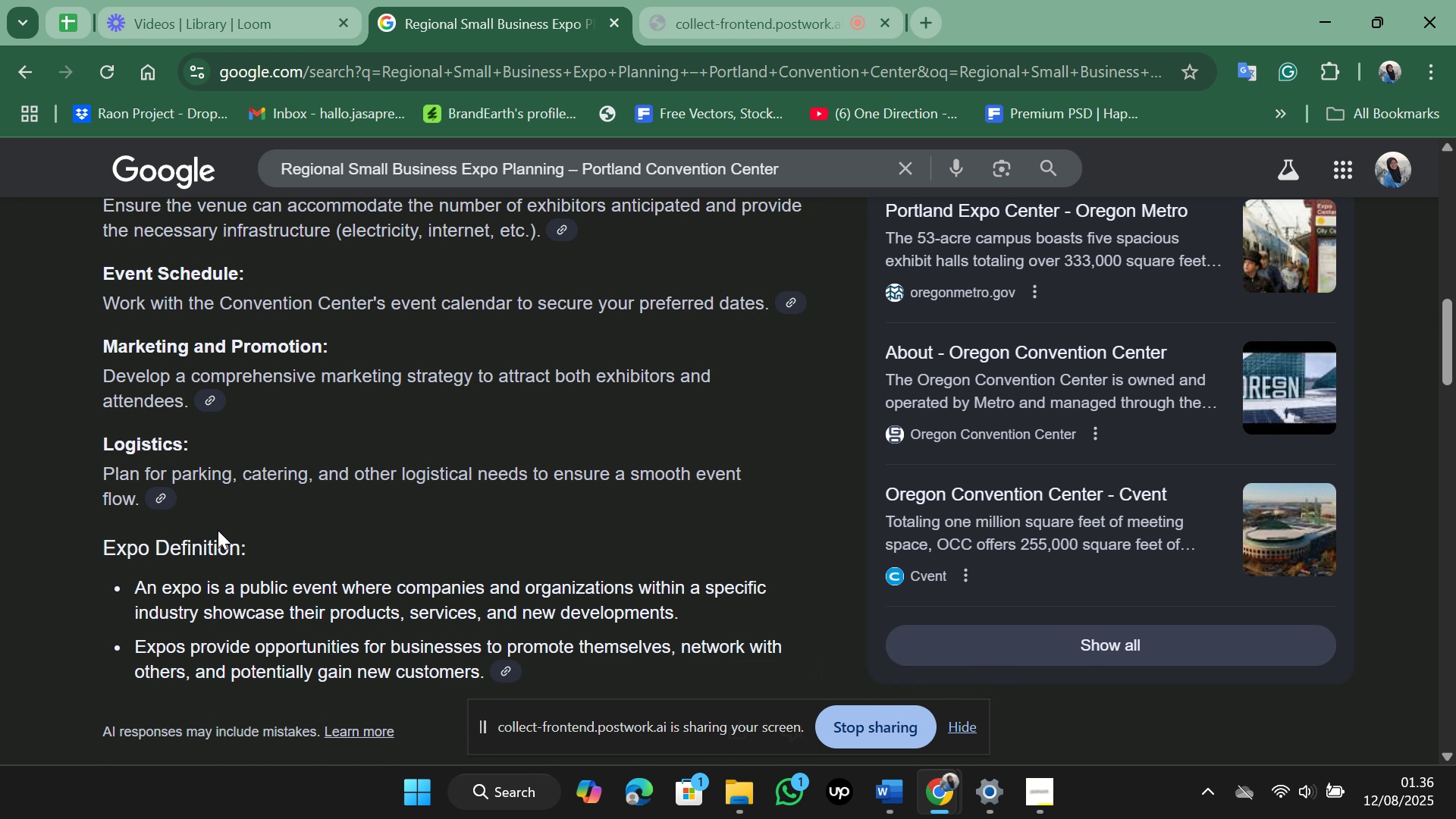 
scroll: coordinate [218, 530], scroll_direction: down, amount: 6.0
 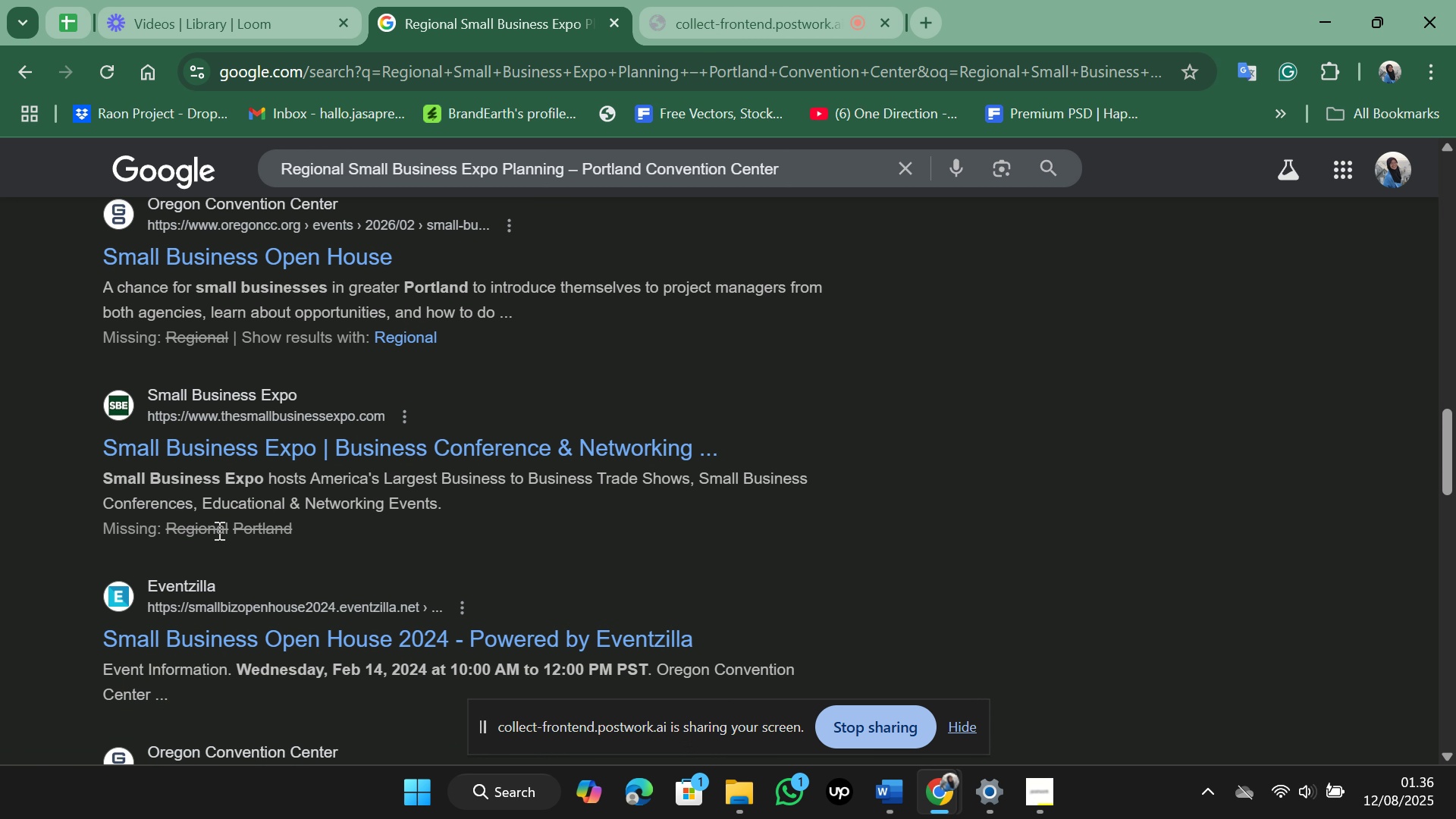 
wait(5.86)
 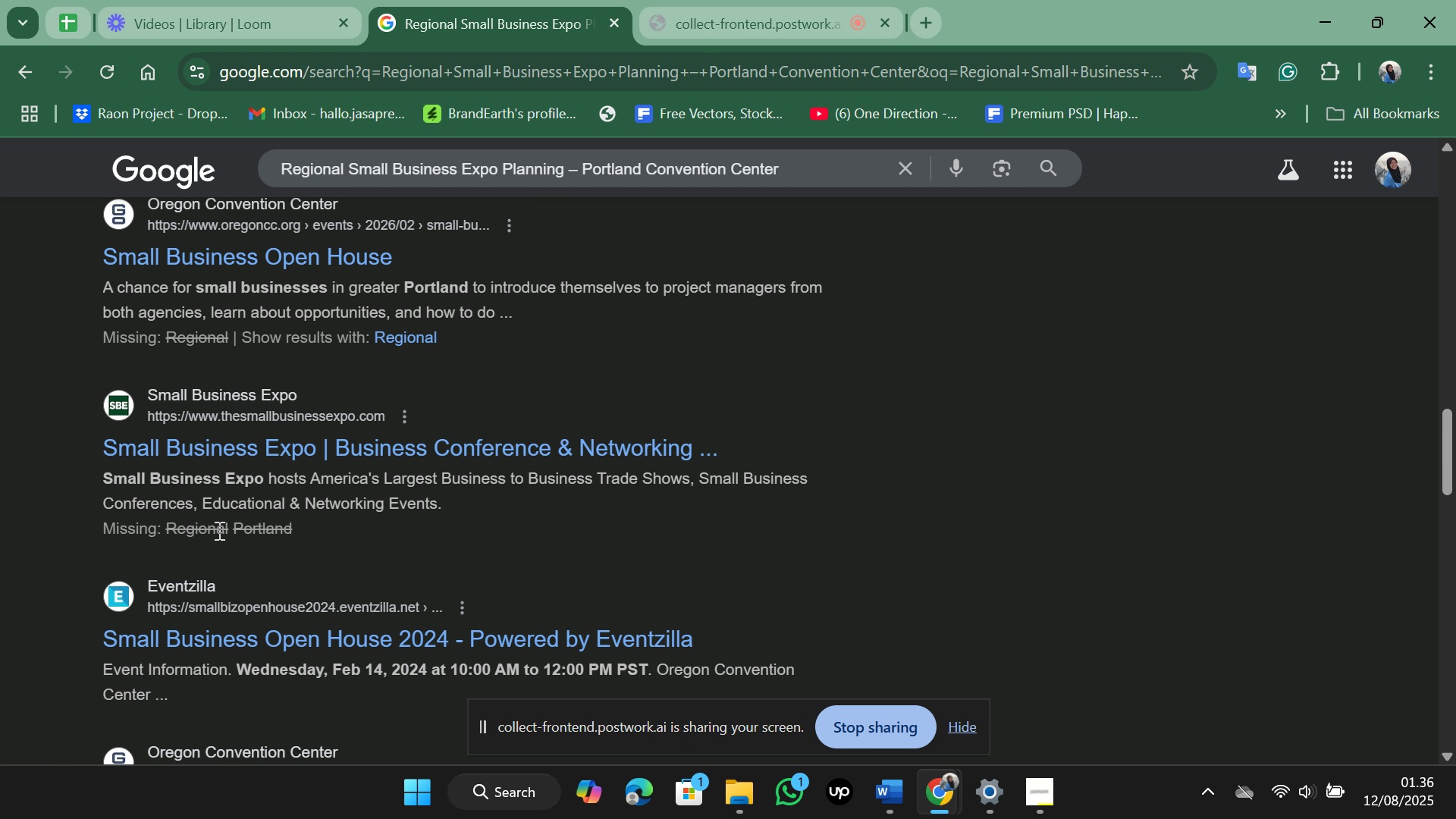 
scroll: coordinate [218, 530], scroll_direction: up, amount: 3.0
 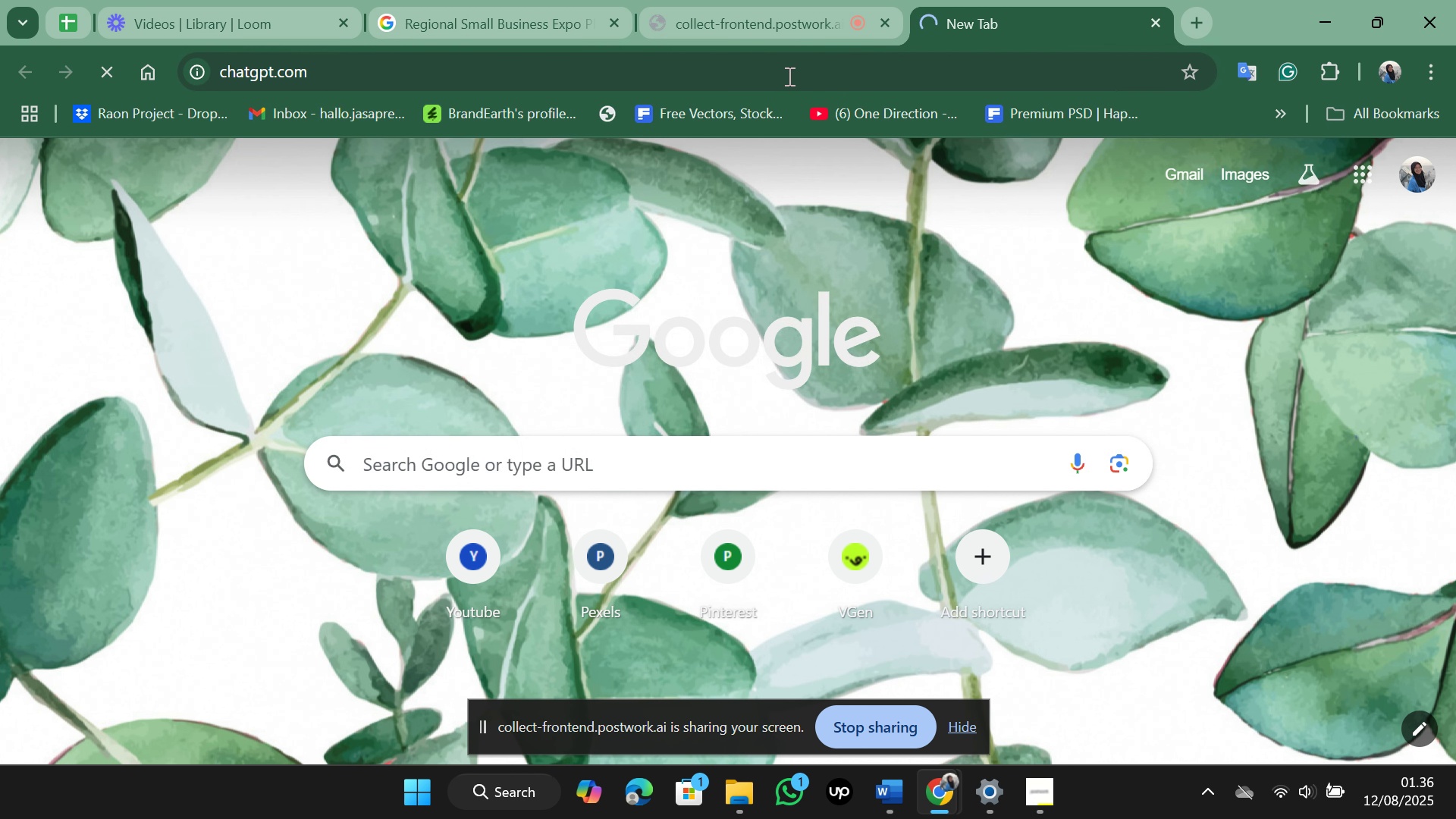 
left_click([924, 27])
 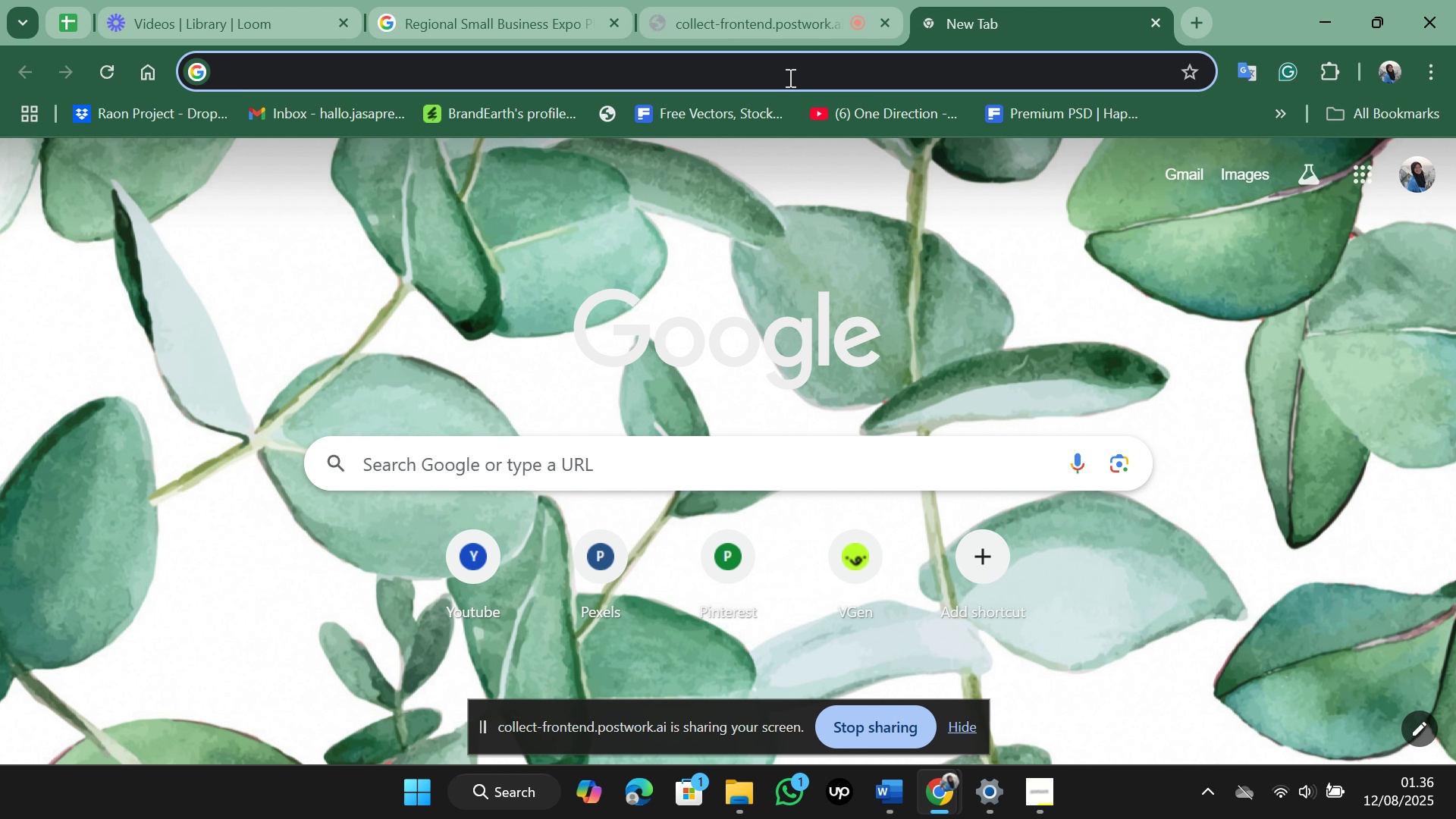 
left_click([788, 77])
 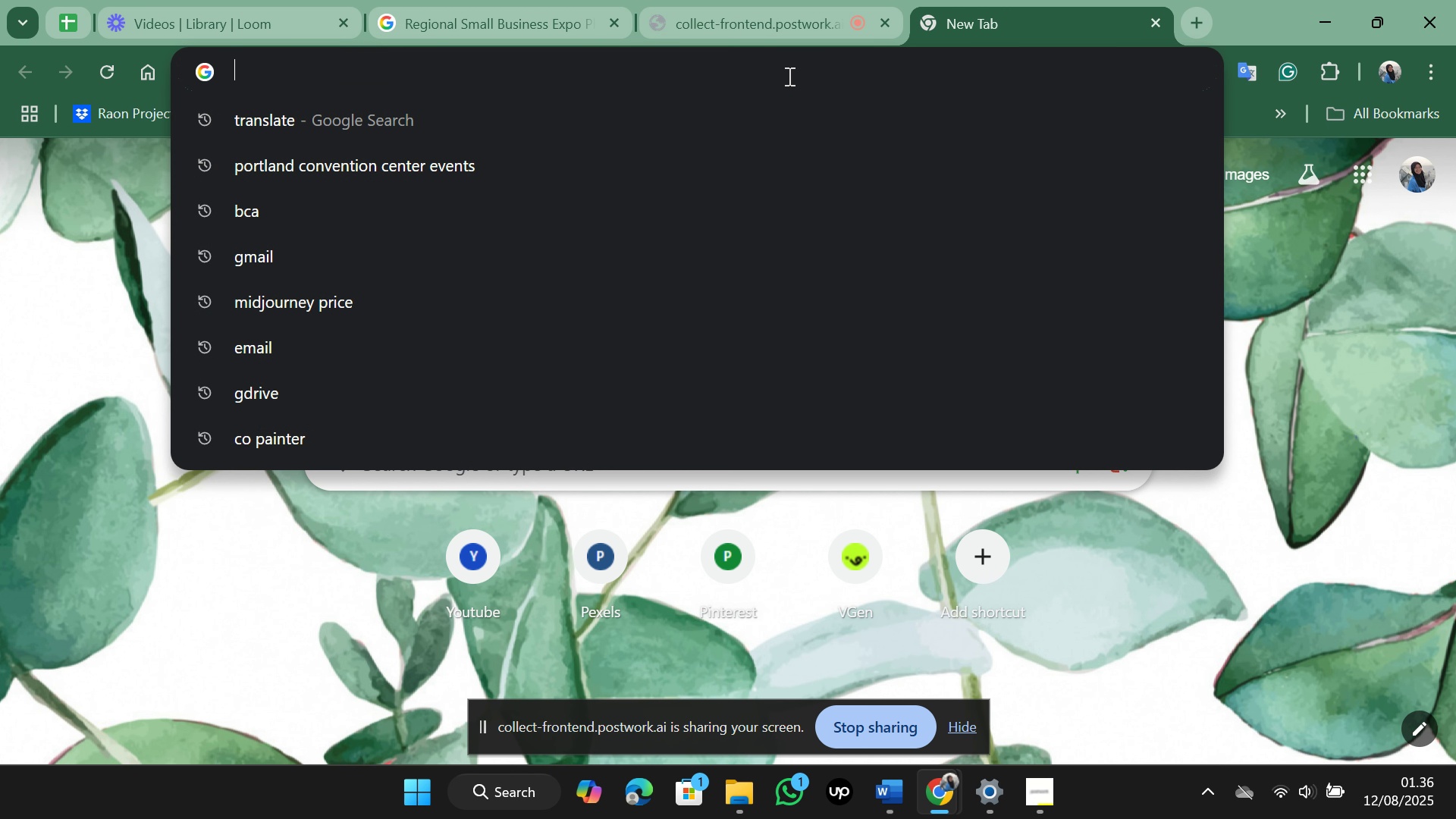 
type(ch)
 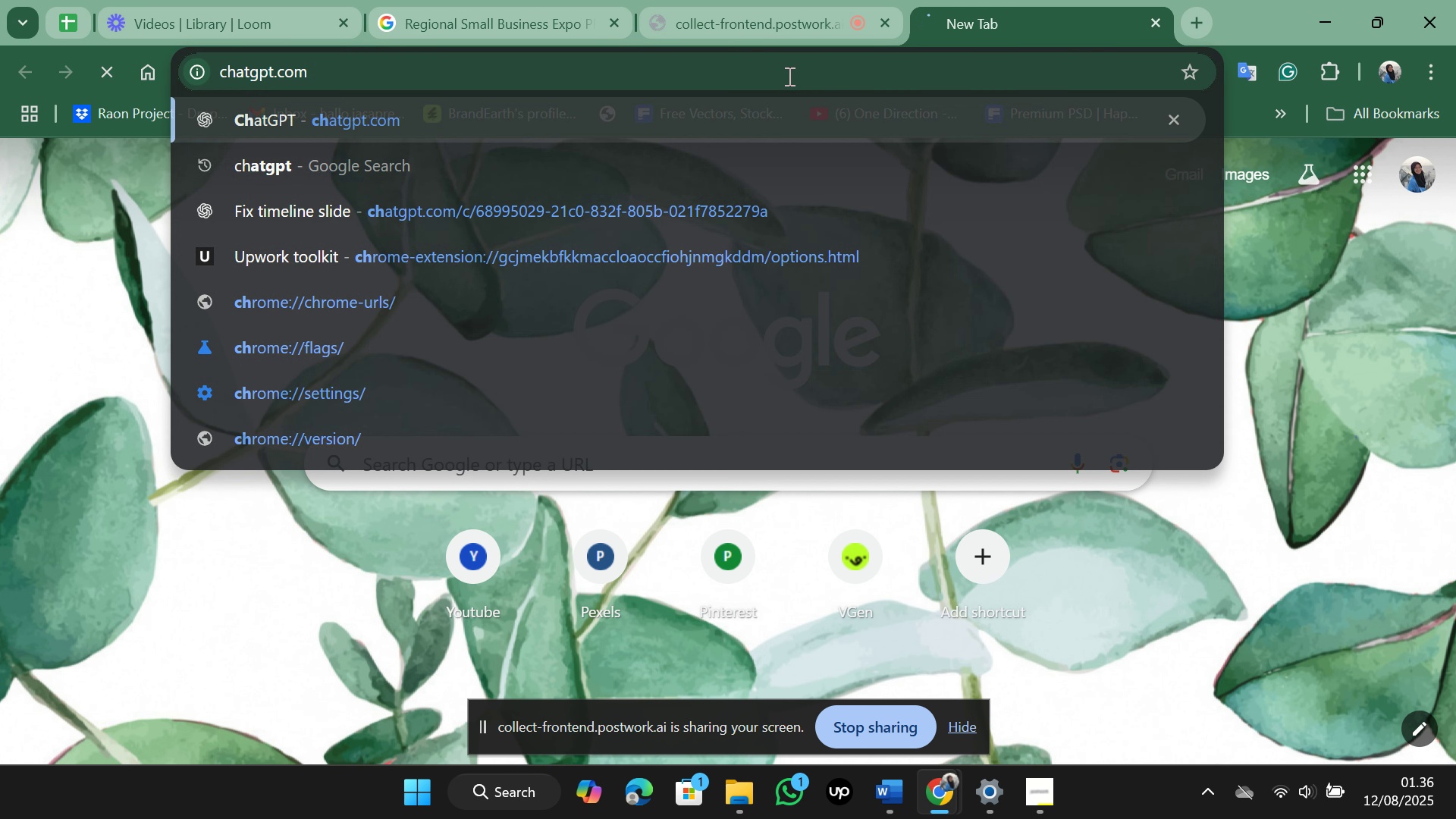 
key(Enter)
 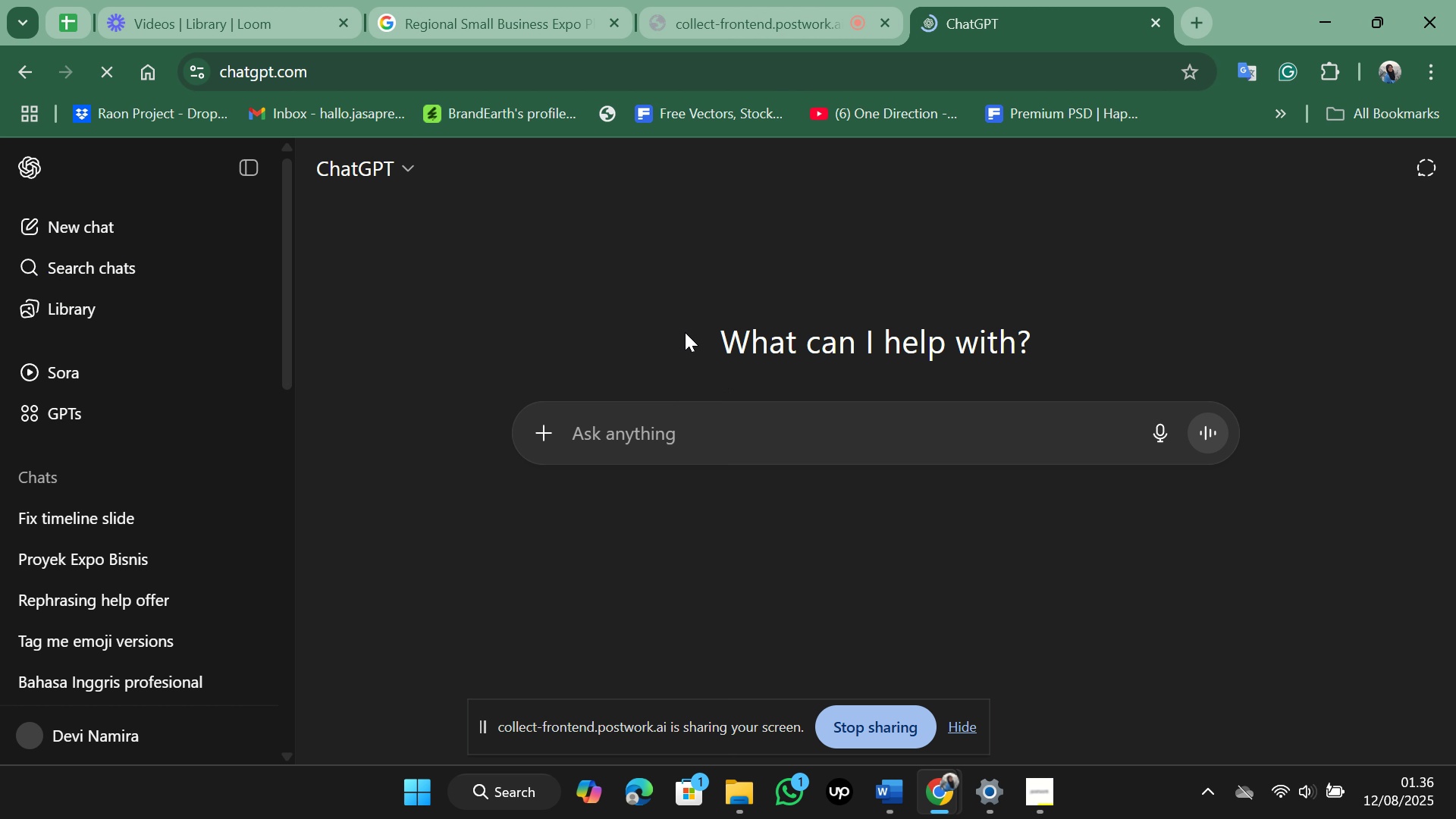 
wait(6.75)
 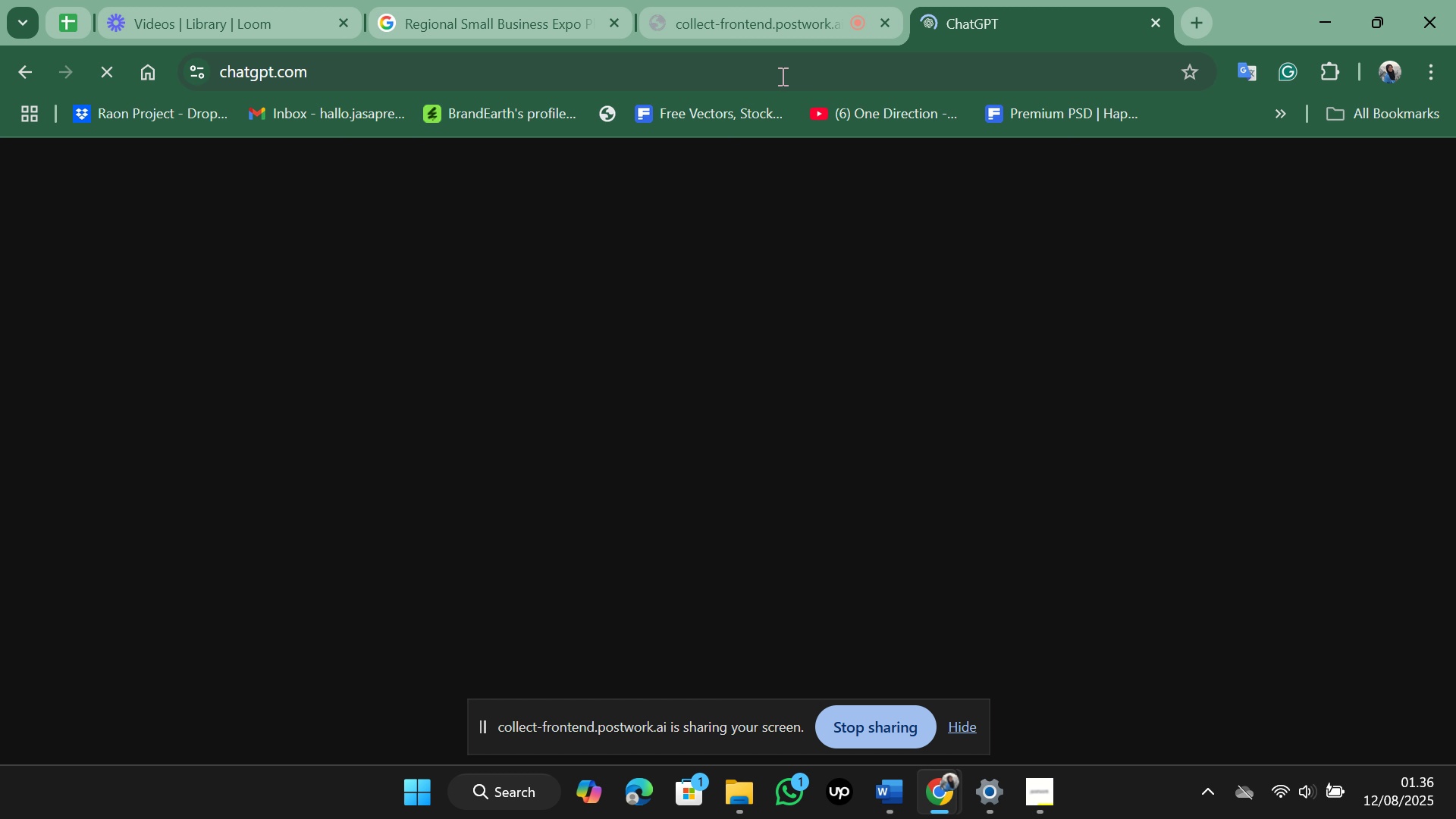 
left_click([486, 23])
 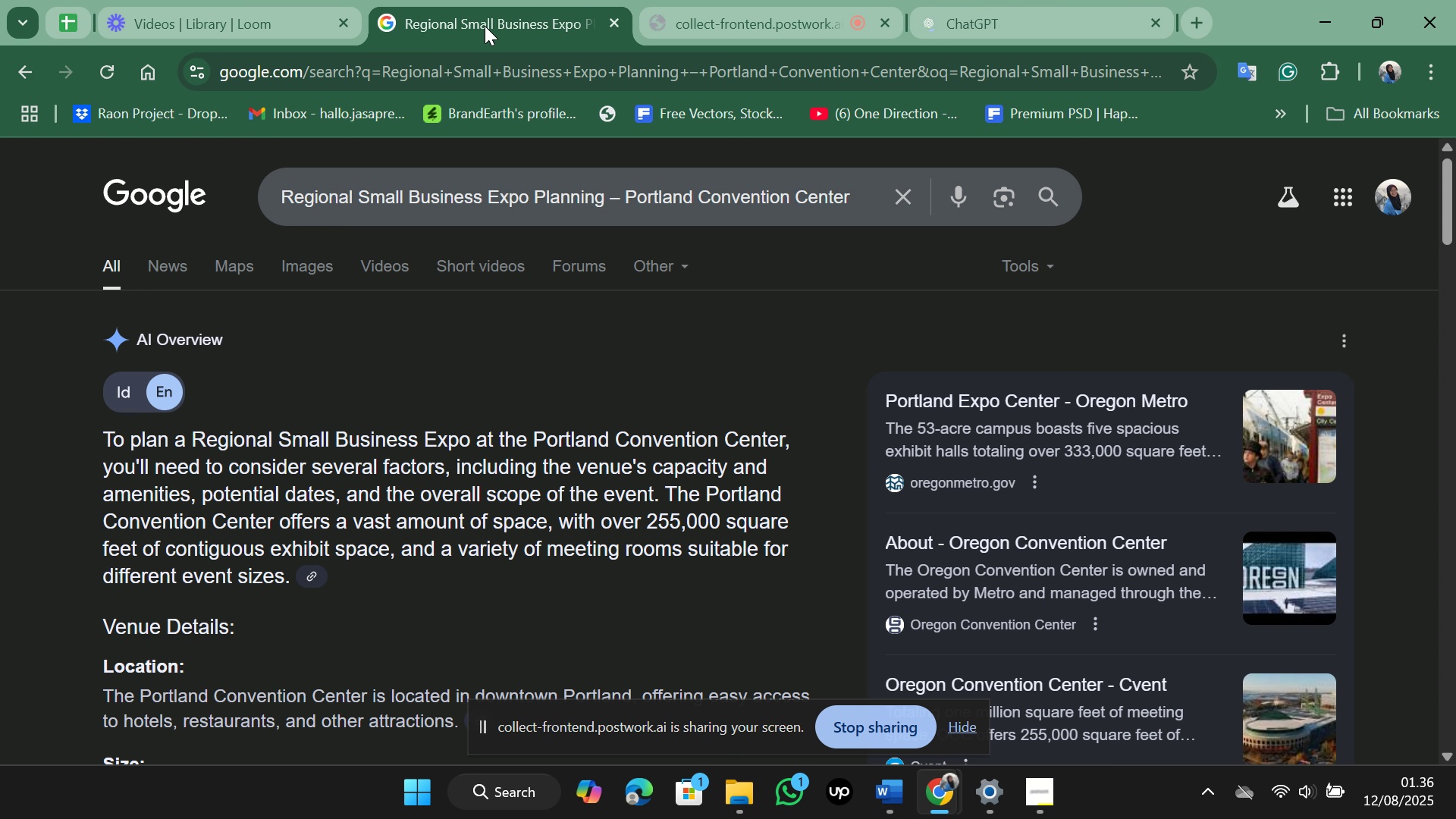 
mouse_move([306, 428])
 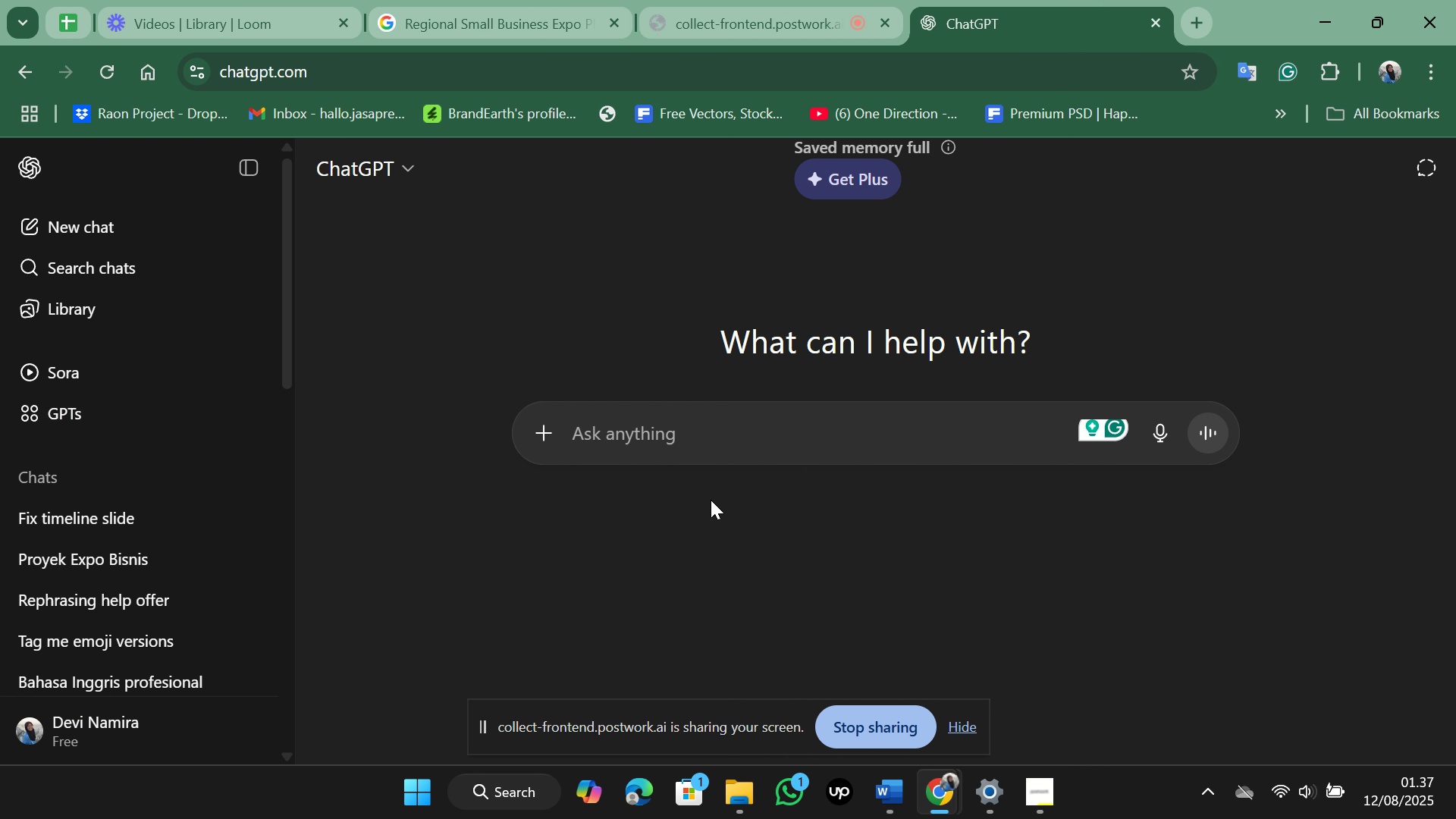 
left_click([723, 438])
 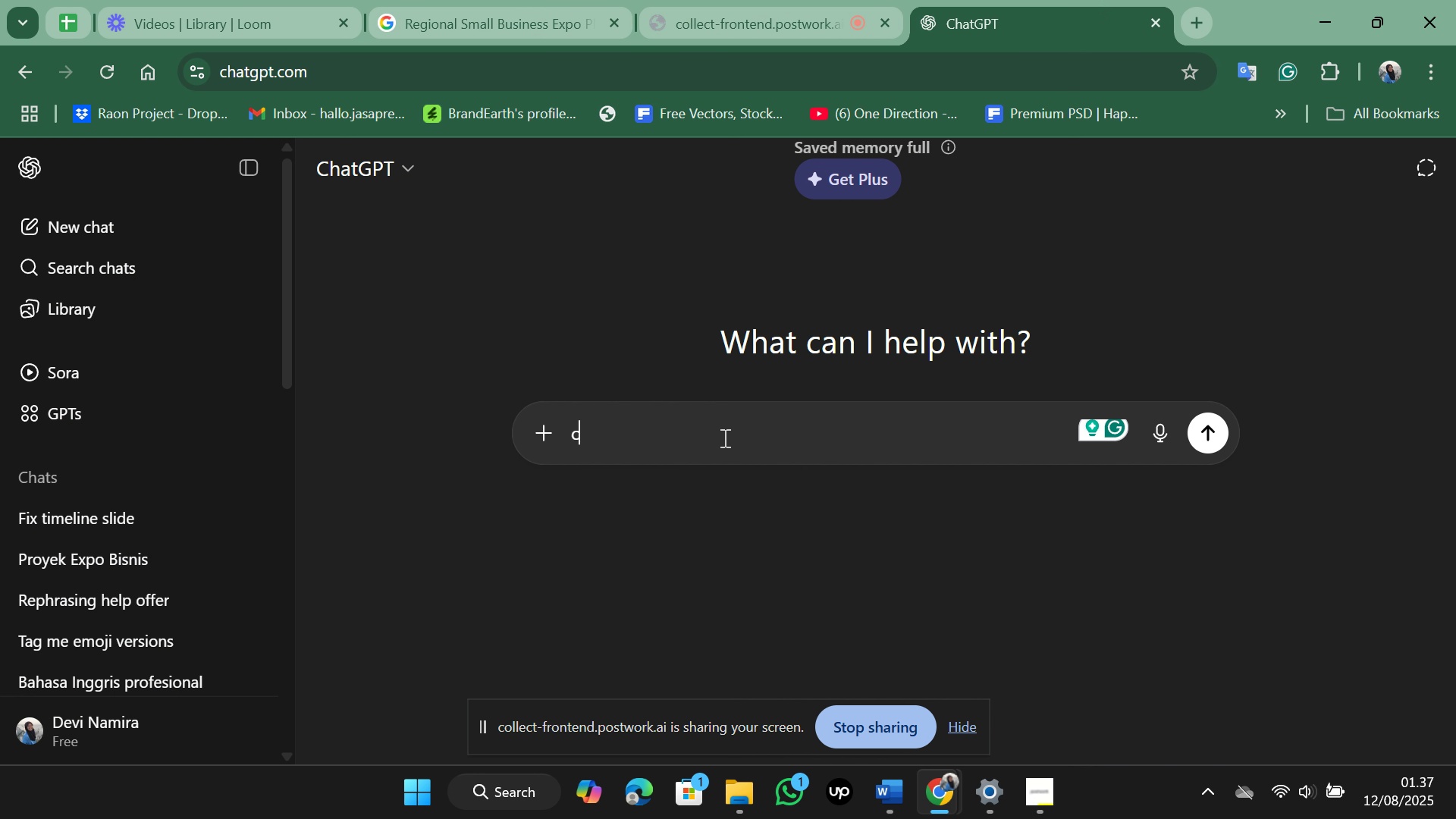 
type(can you help me to )
 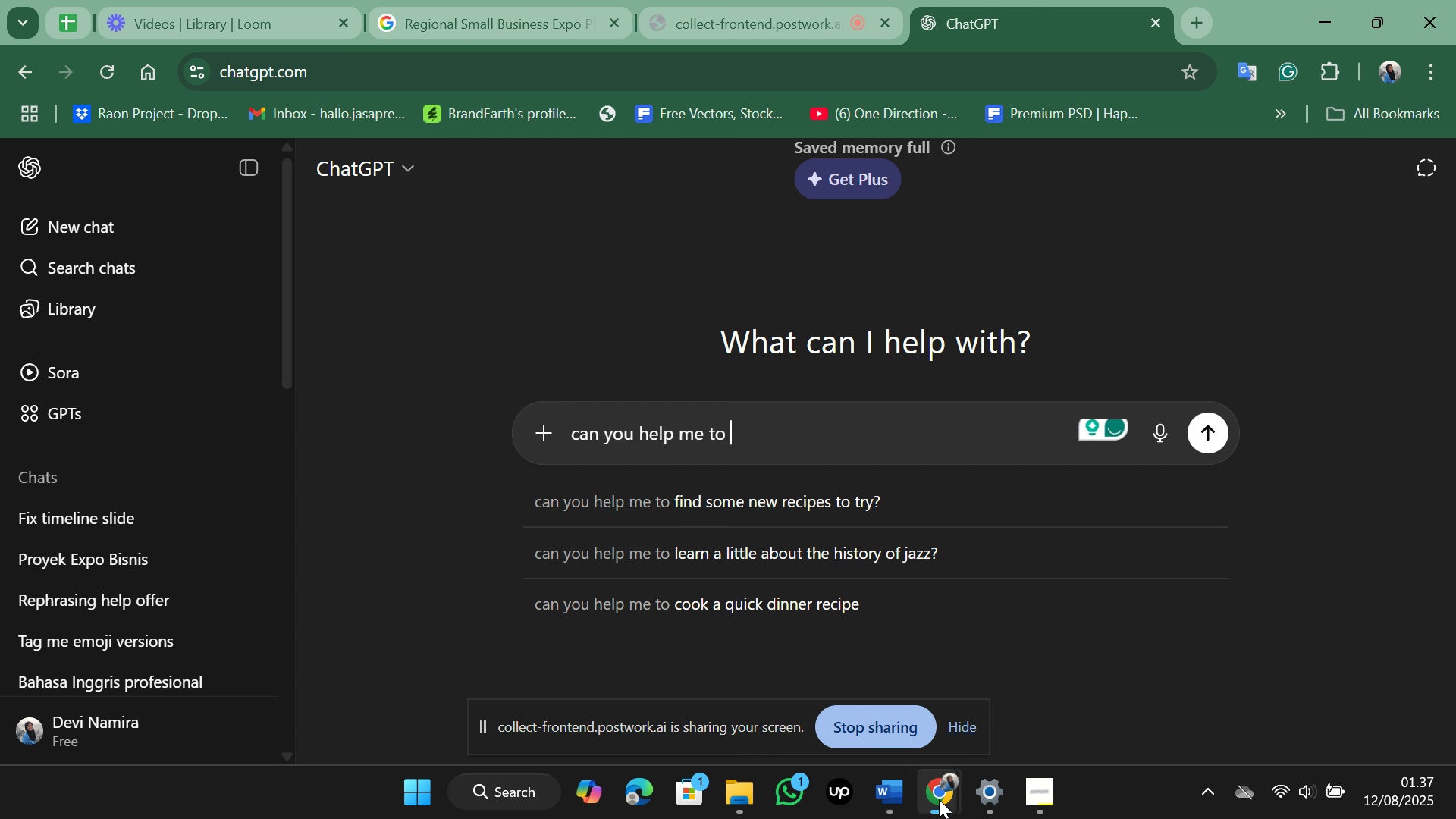 
mouse_move([920, 693])
 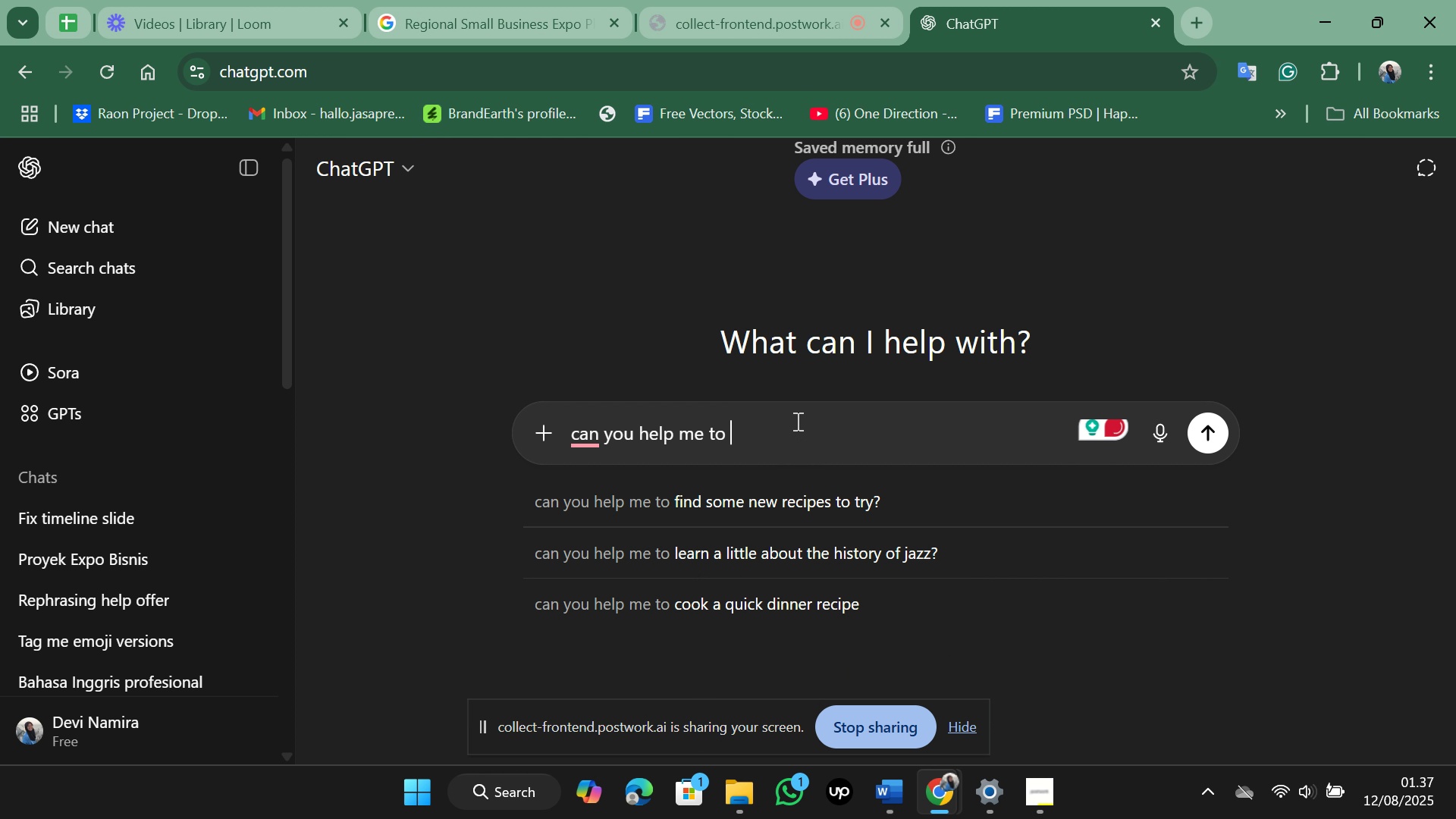 
left_click([796, 420])
 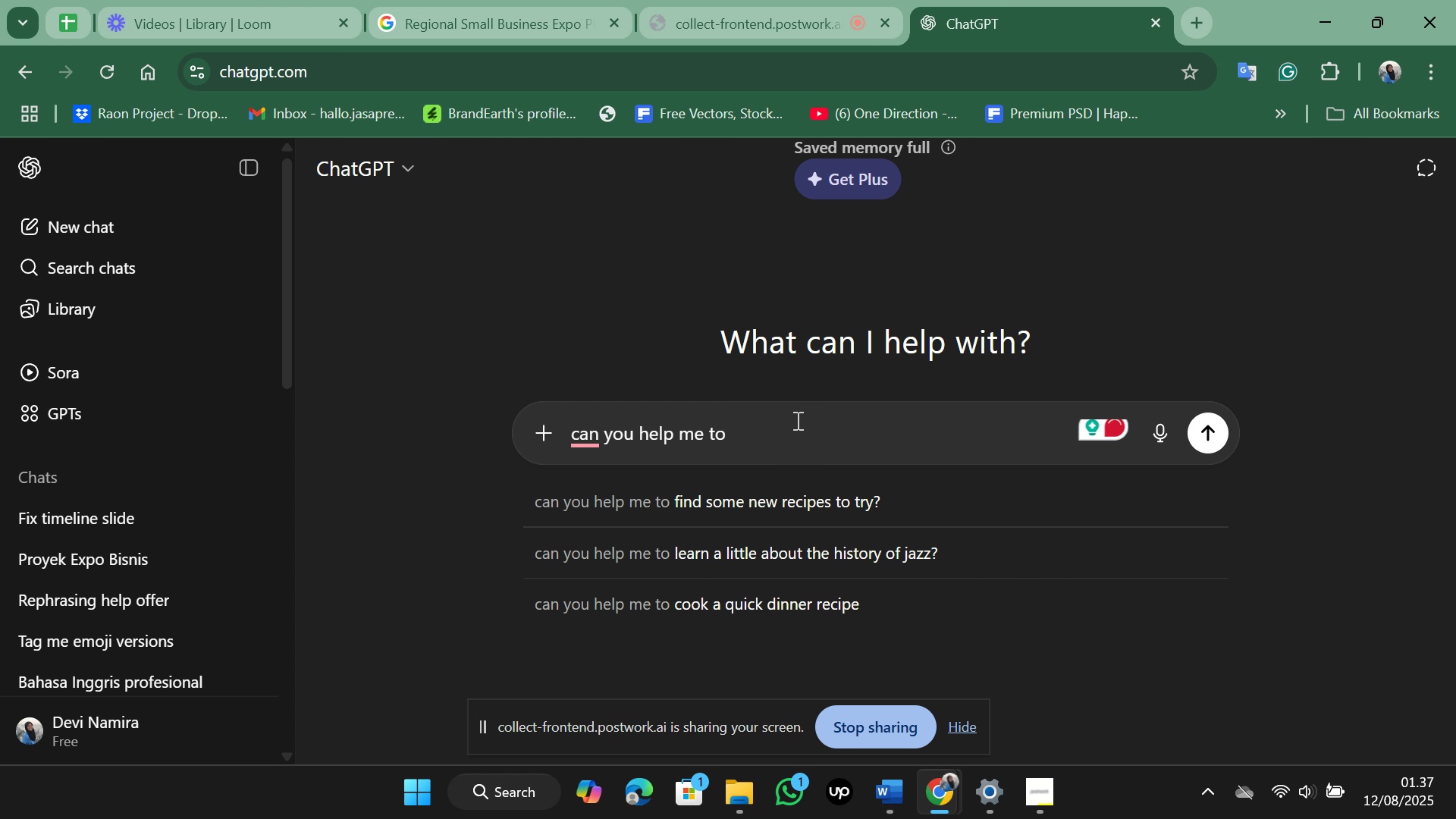 
key(Control+A)
 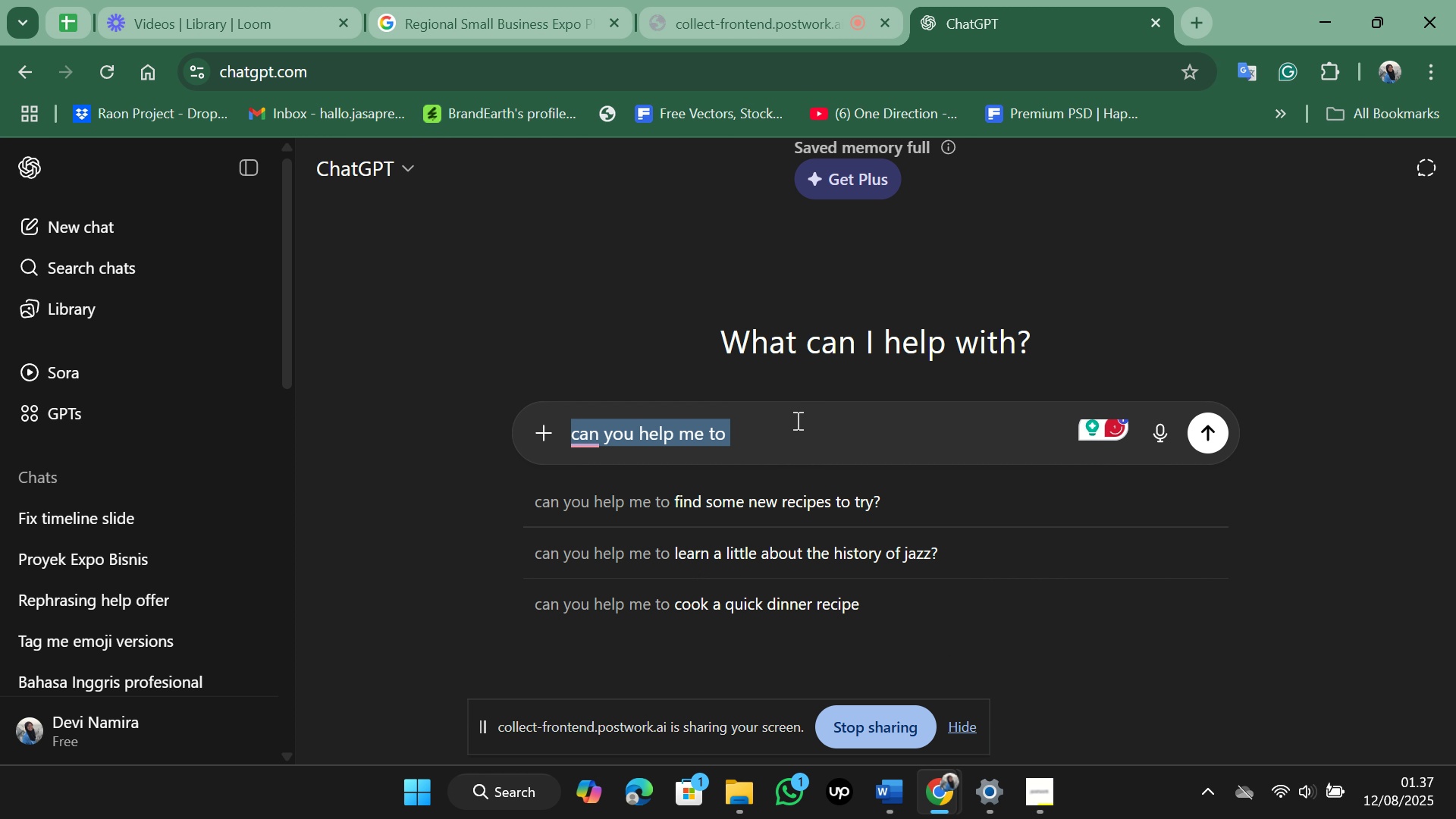 
key(Control+V)
 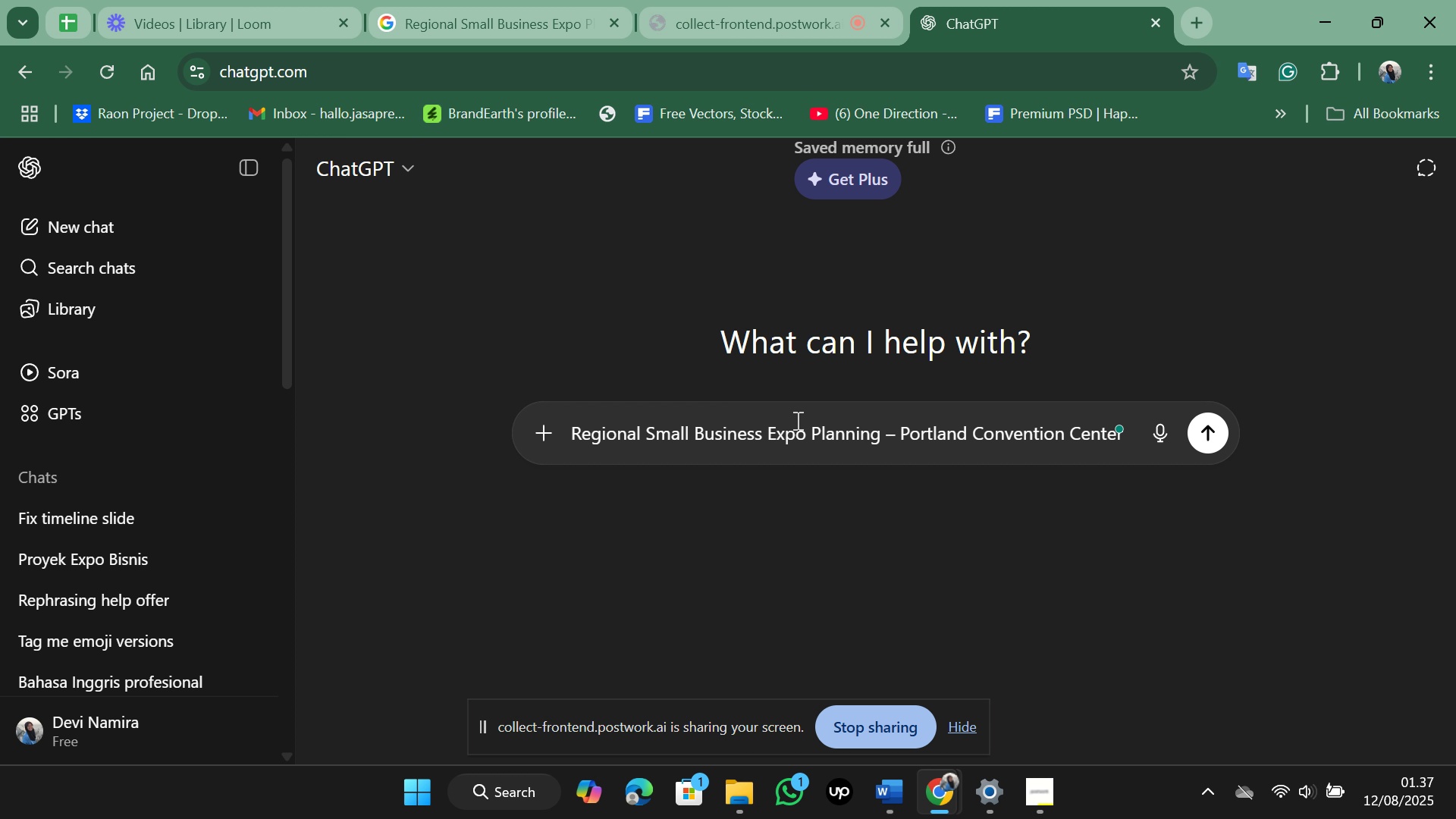 
key(Enter)
 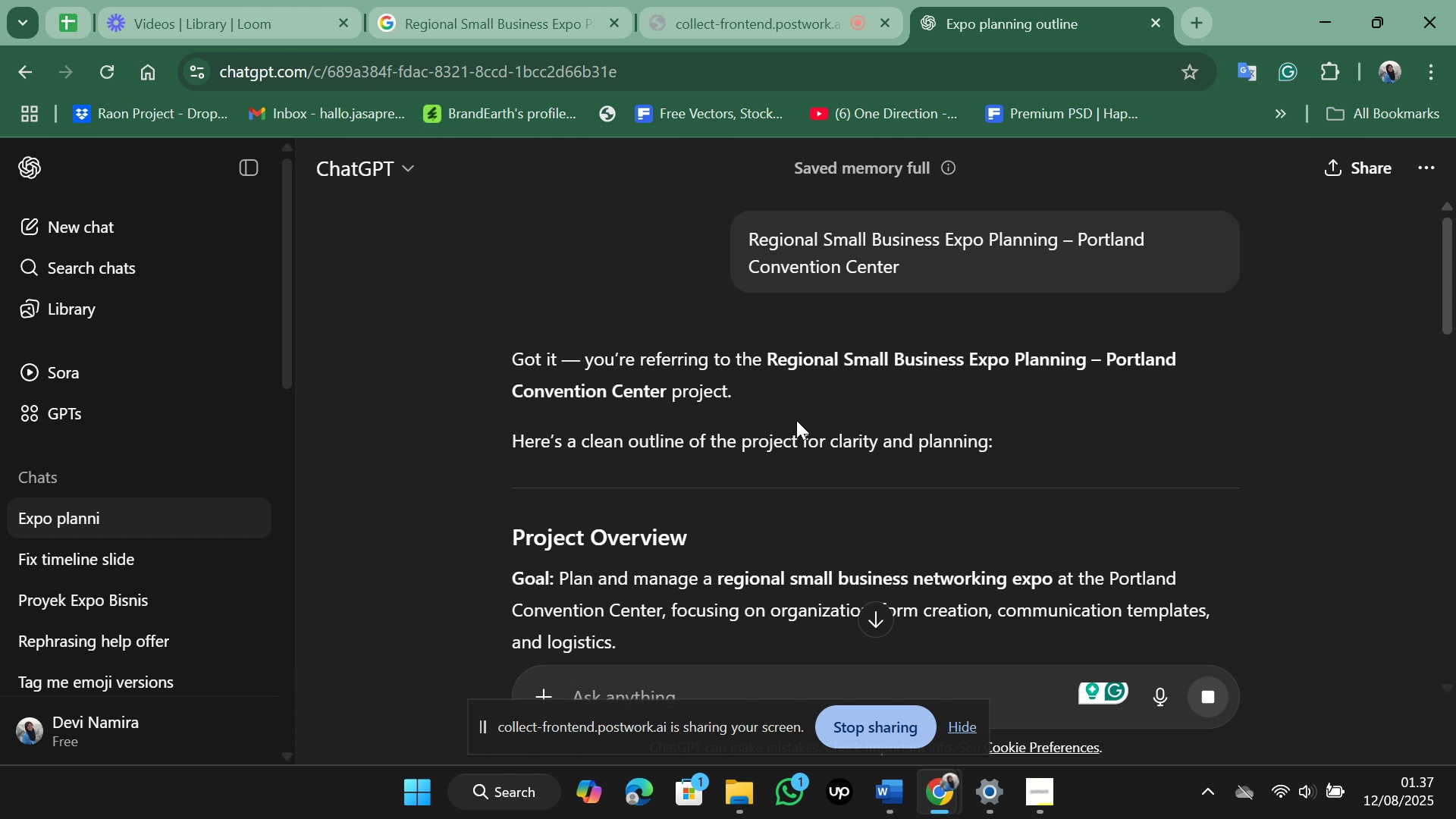 
wait(12.07)
 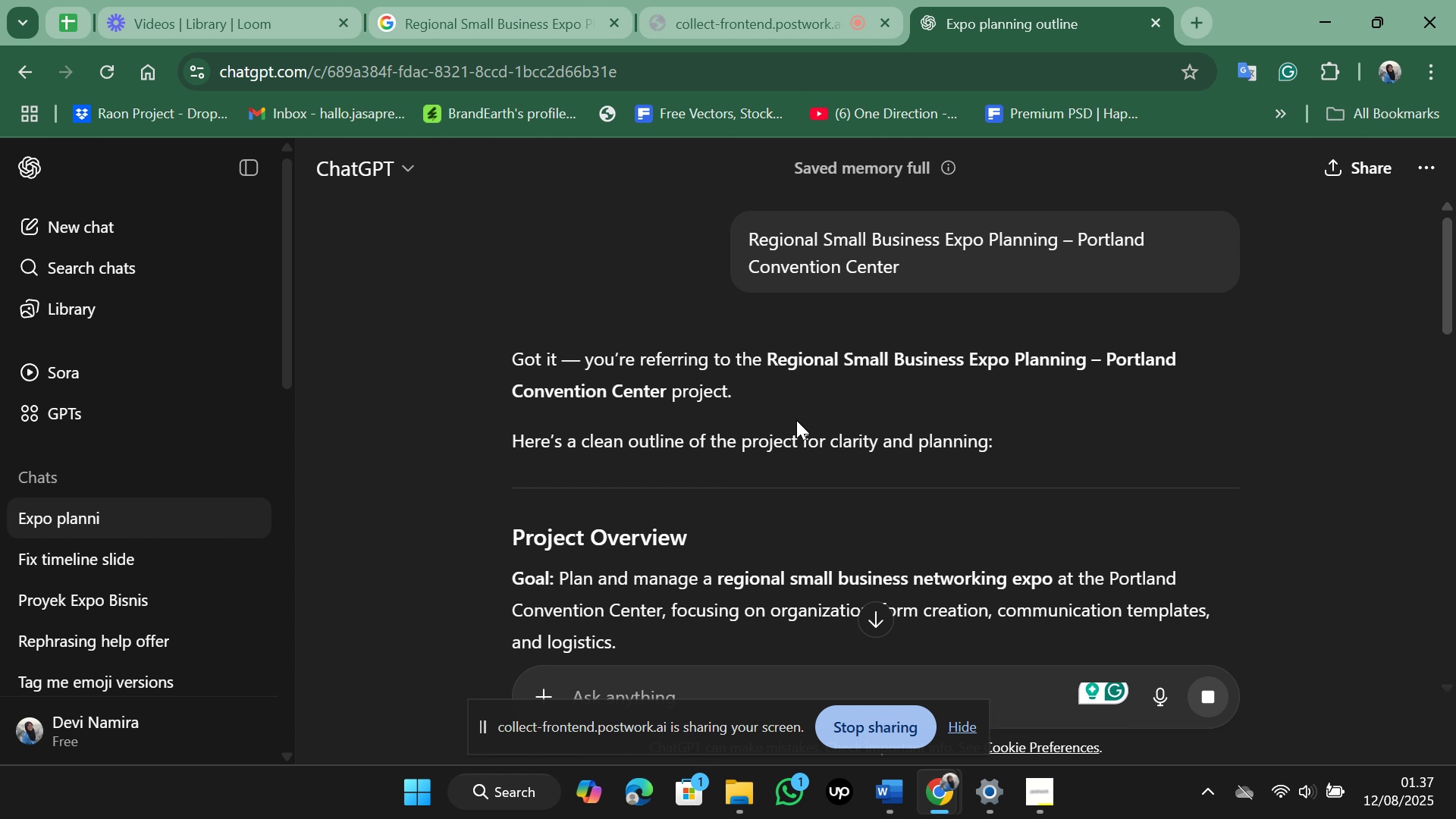 
scroll: coordinate [796, 420], scroll_direction: down, amount: 2.0
 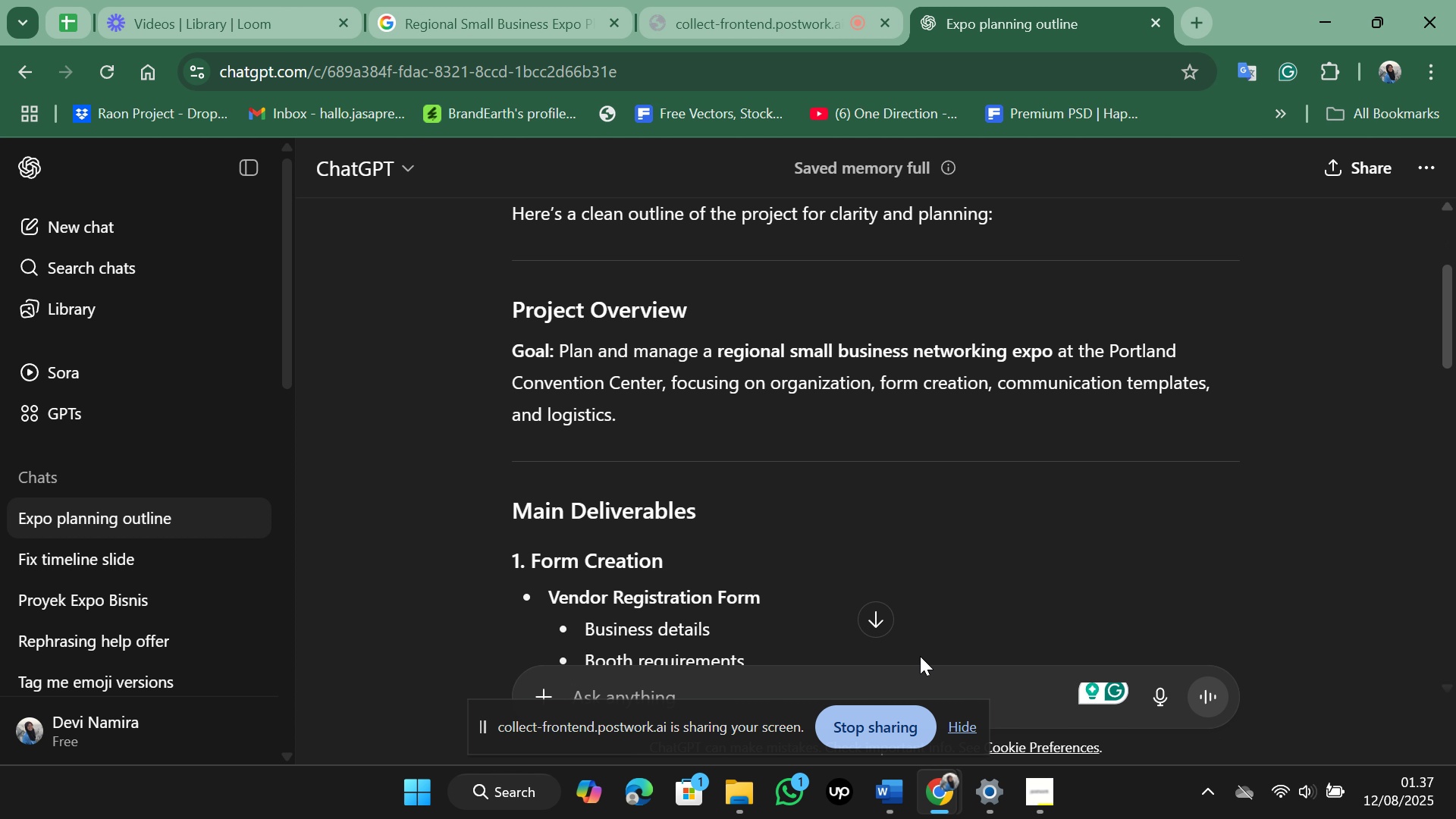 
wait(8.68)
 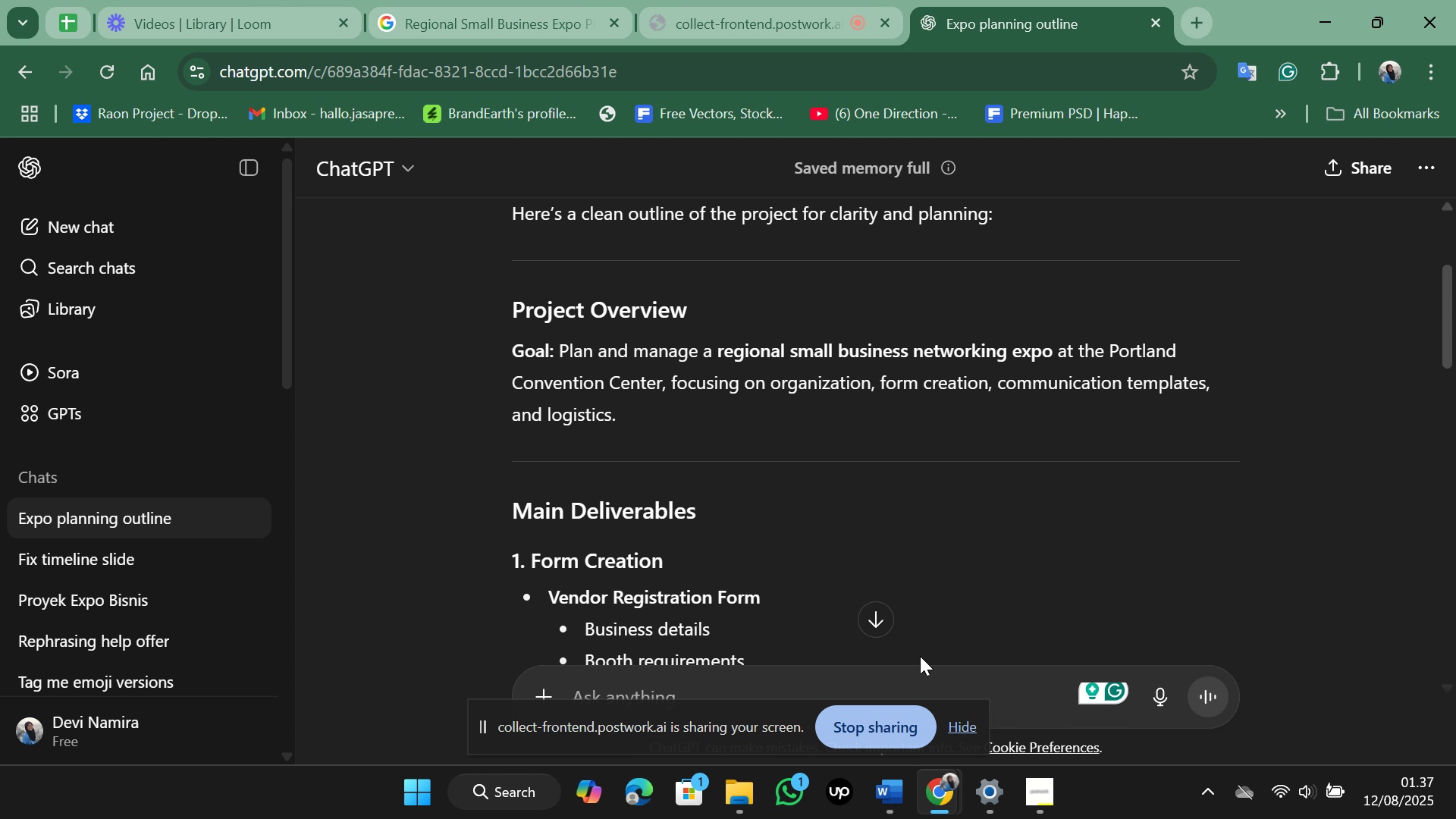 
left_click([894, 704])
 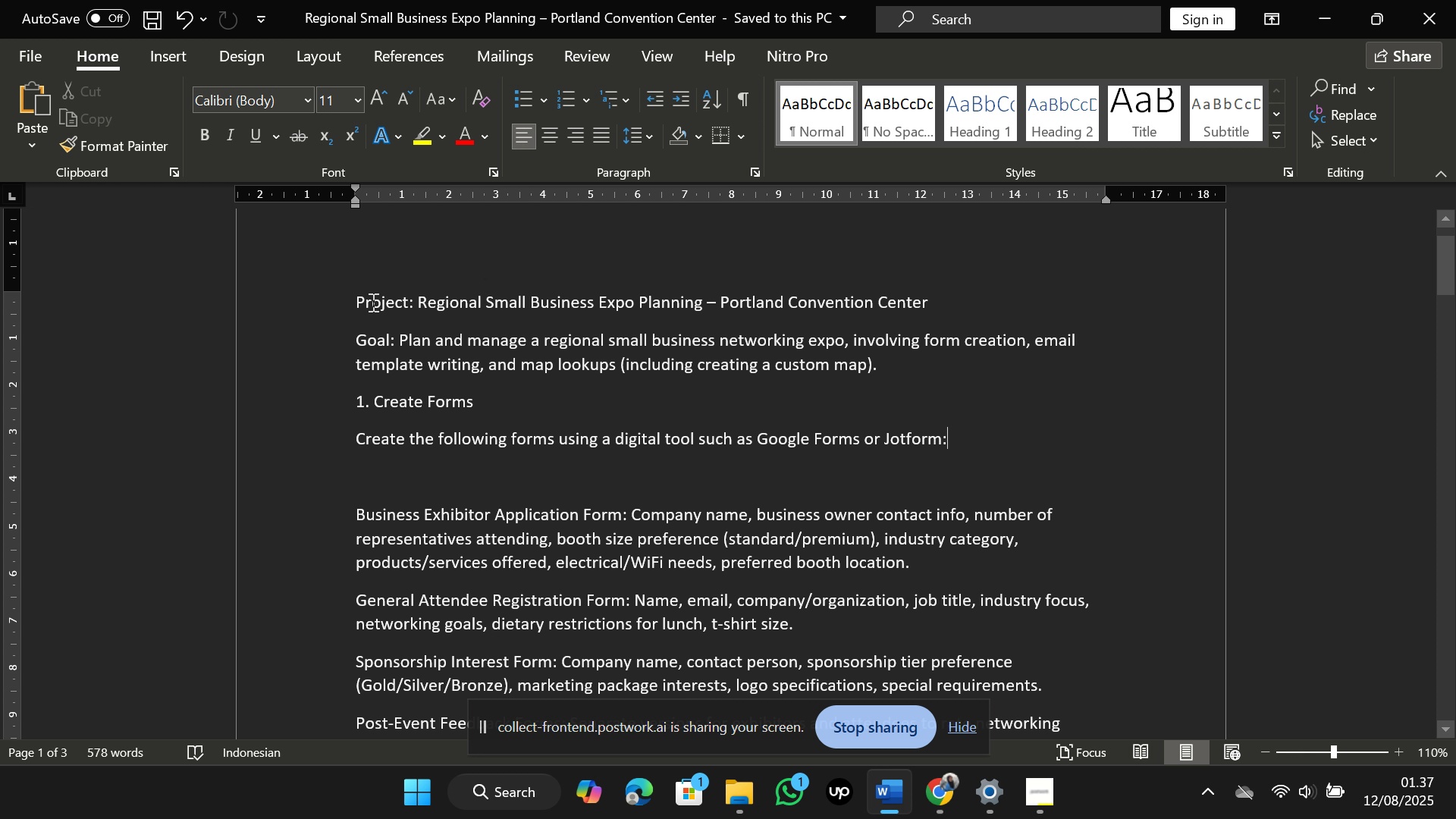 
left_click_drag(start_coordinate=[343, 306], to_coordinate=[927, 377])
 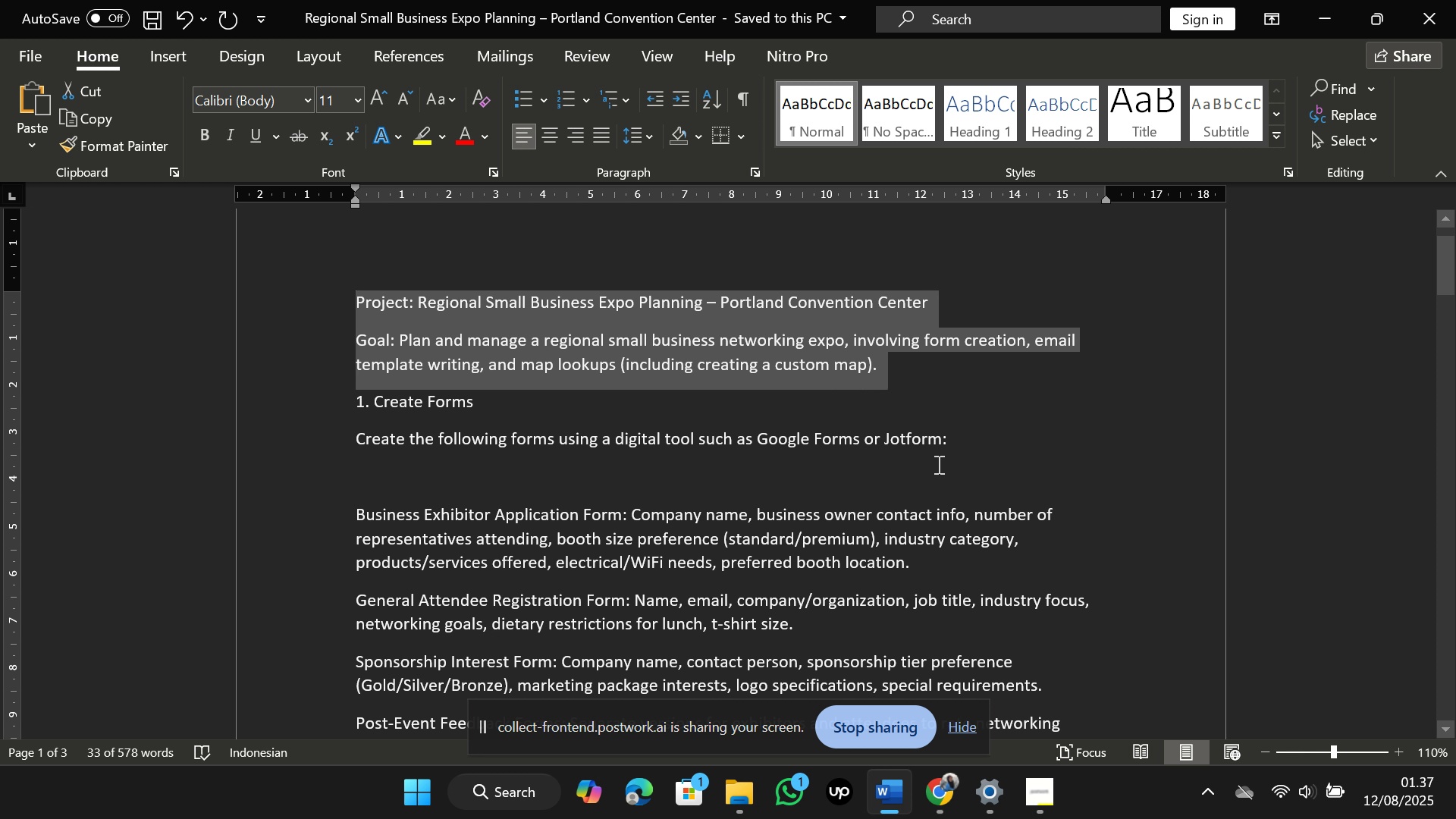 
key(Control+C)
 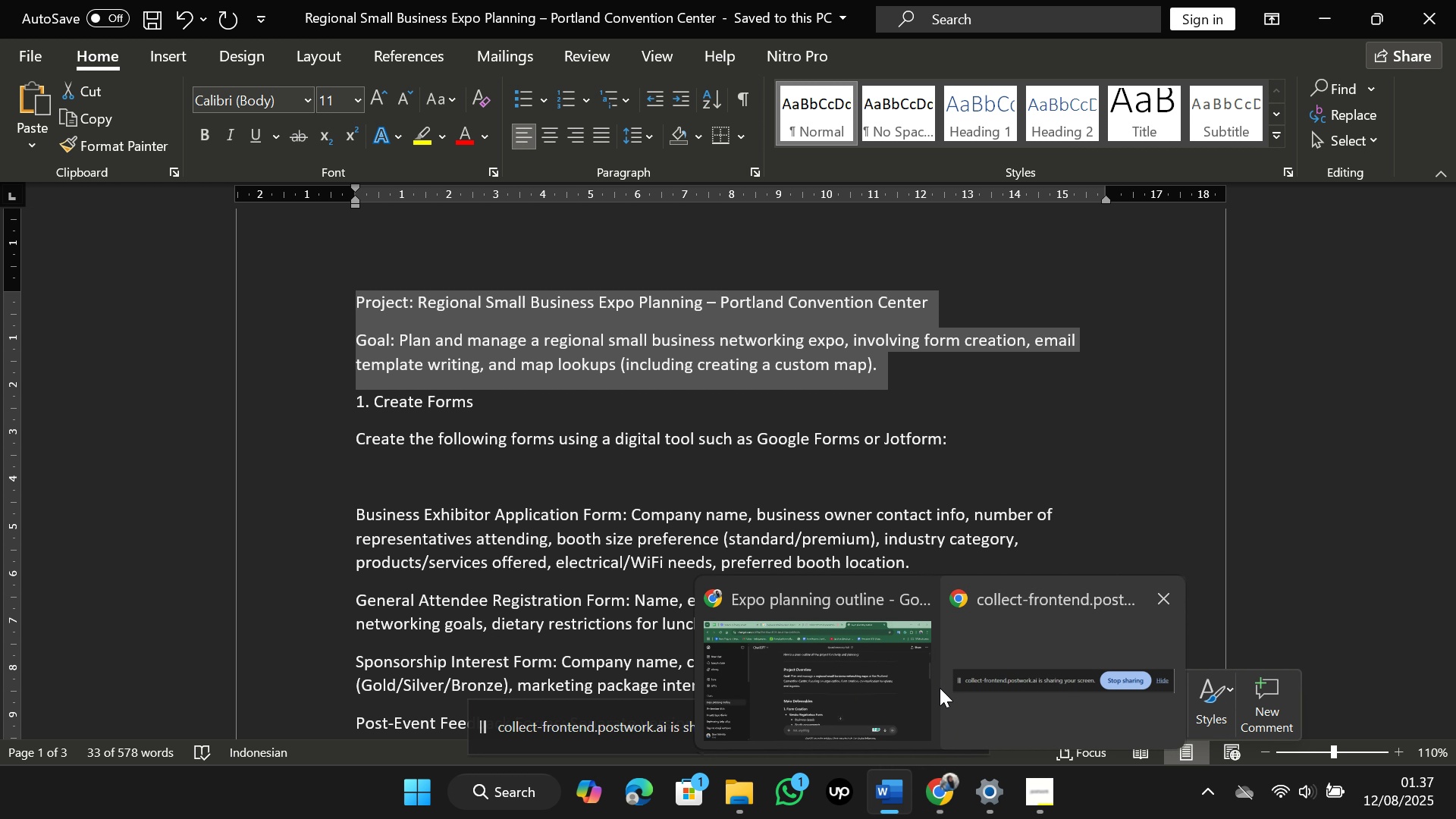 
left_click([877, 670])
 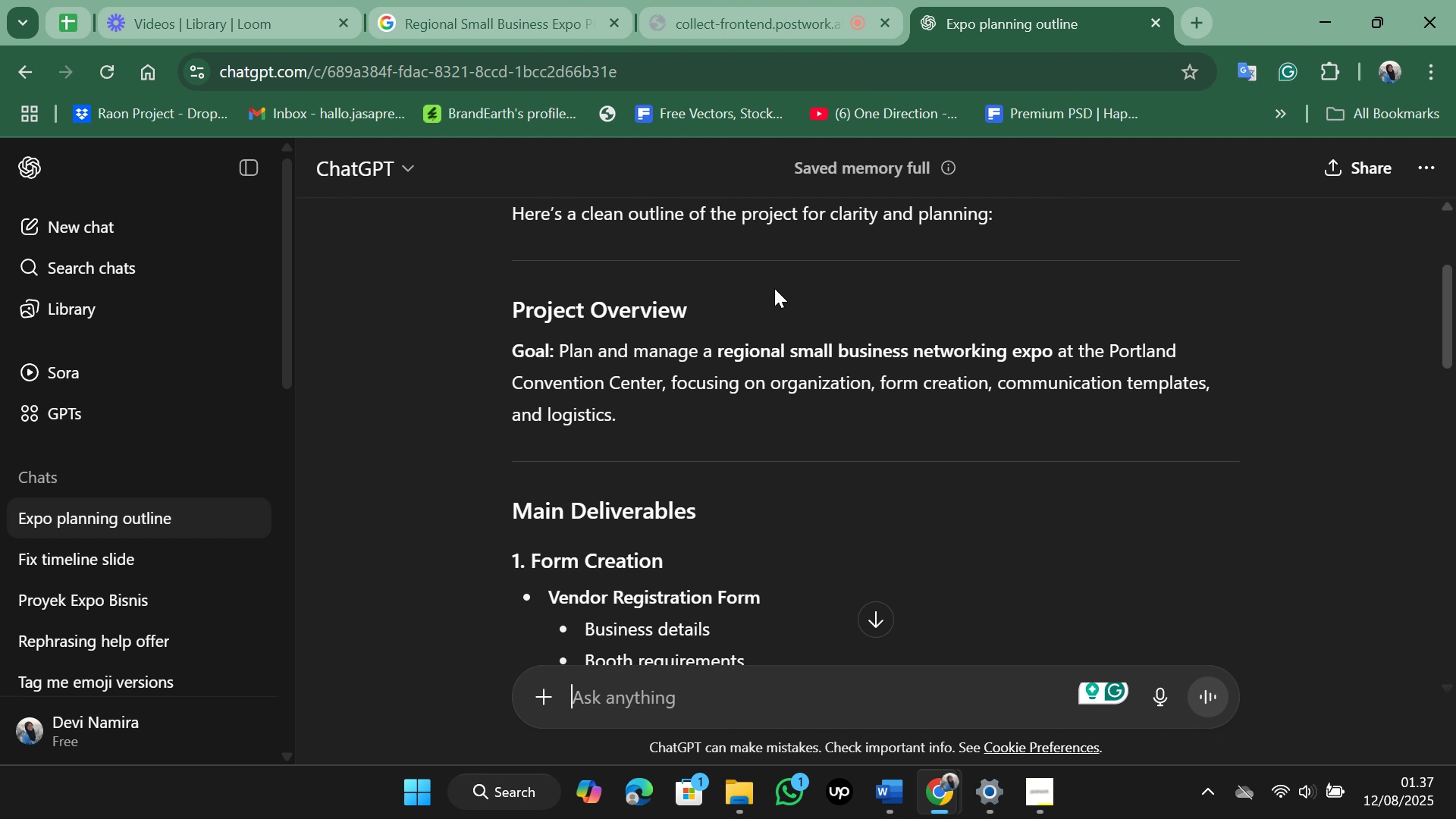 
scroll: coordinate [772, 260], scroll_direction: up, amount: 7.0
 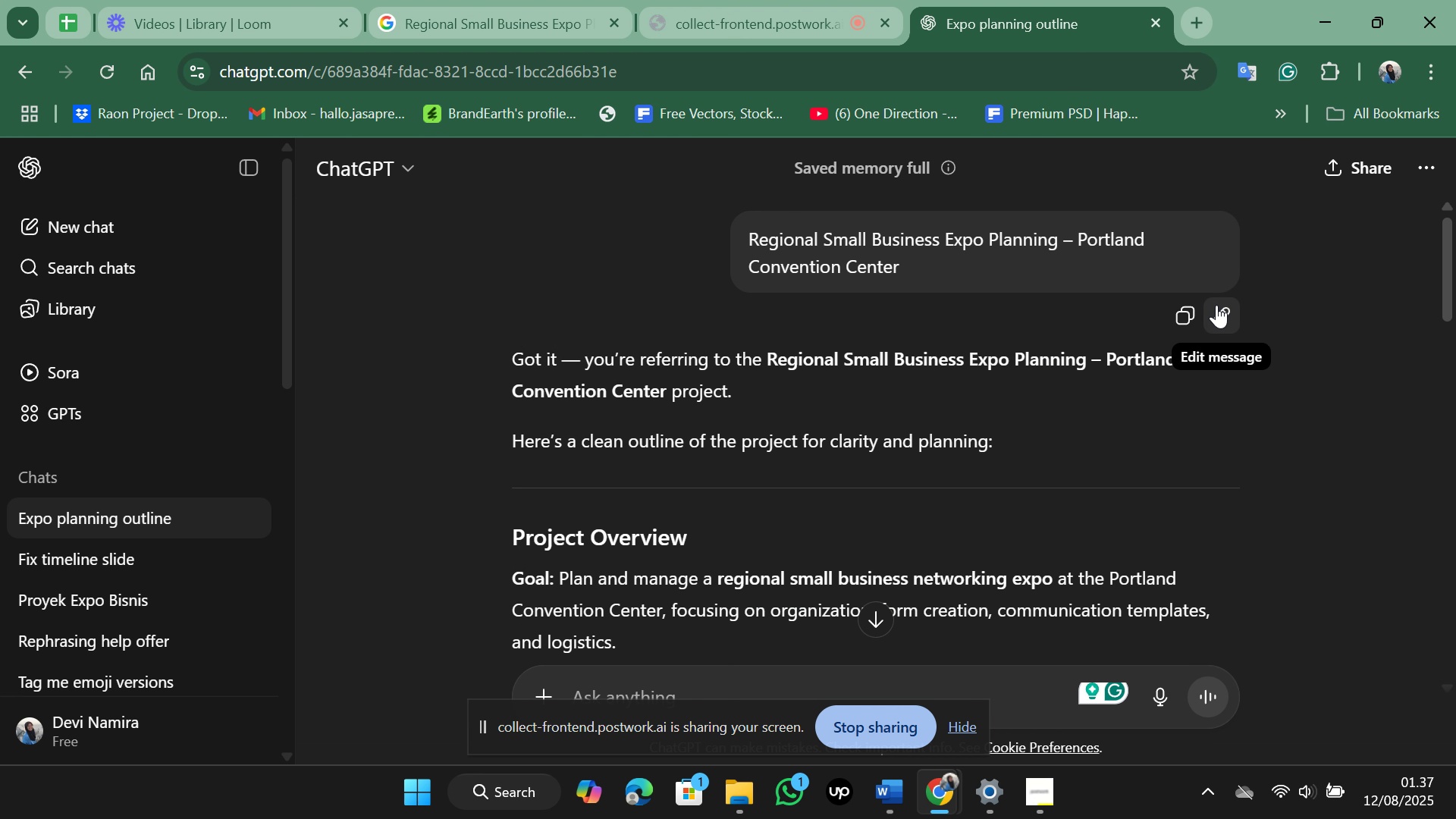 
left_click([1222, 311])
 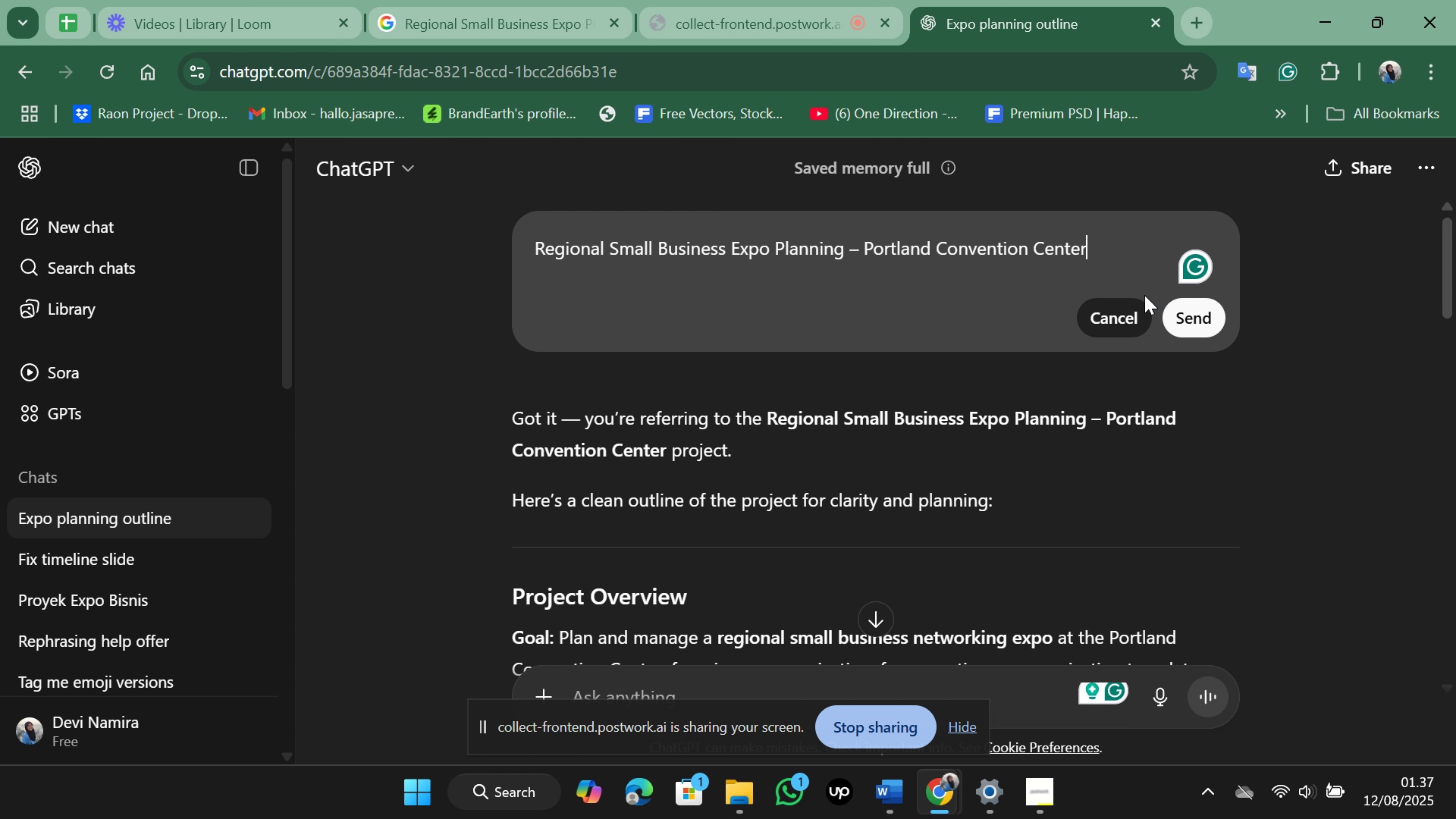 
key(Control+A)
 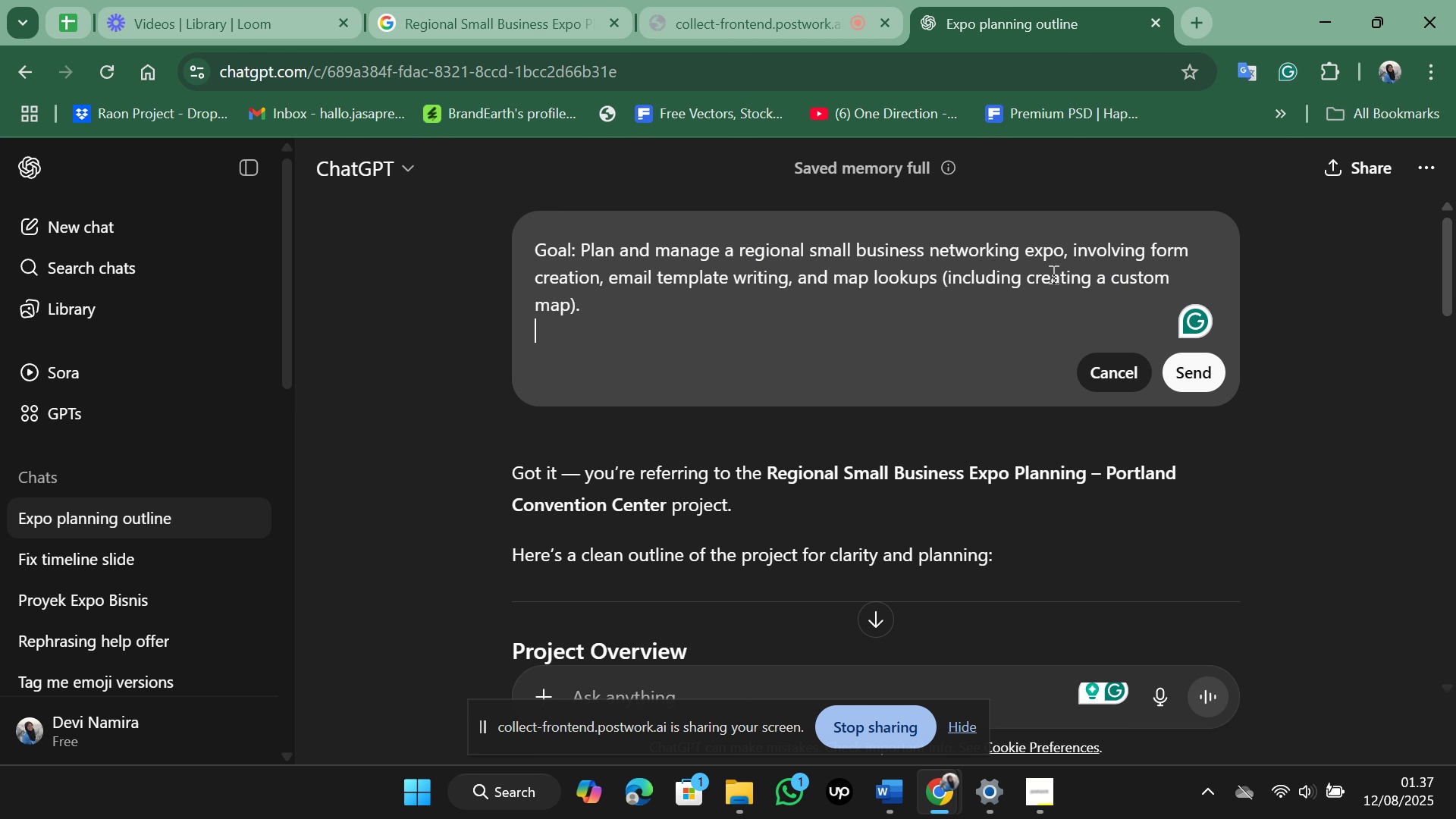 
key(Control+V)
 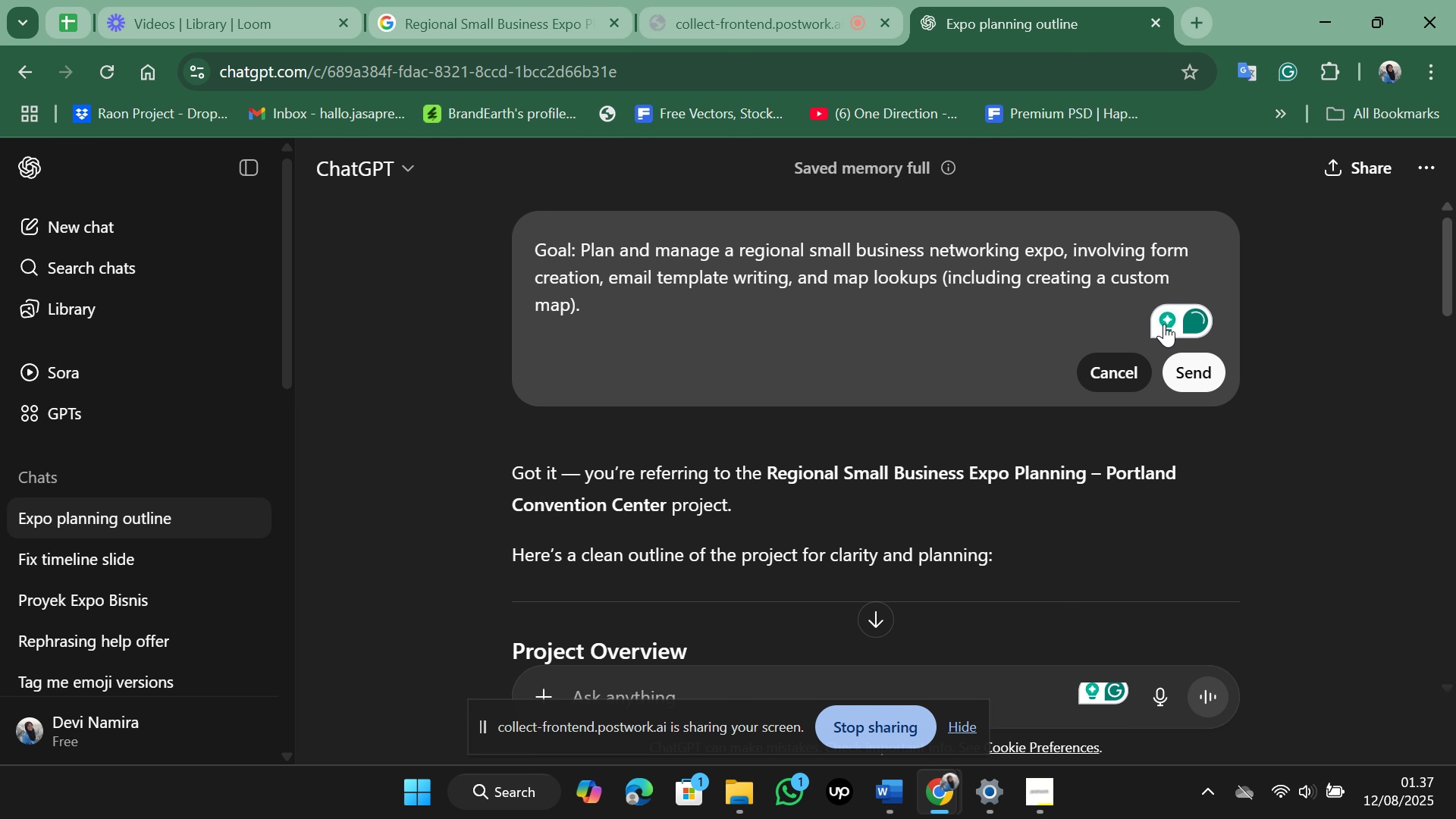 
mouse_move([1158, 371])
 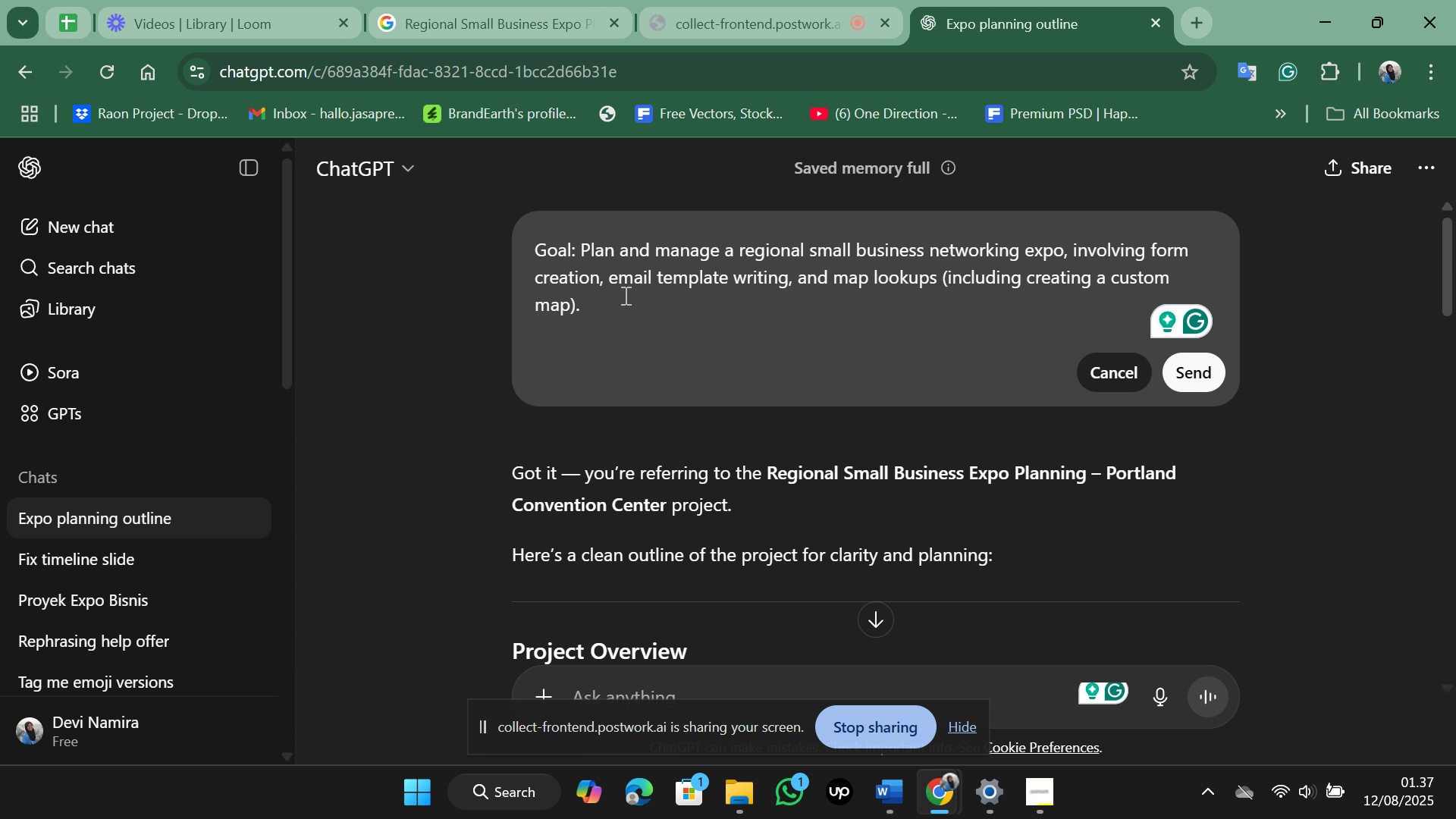 
scroll: coordinate [548, 232], scroll_direction: up, amount: 4.0
 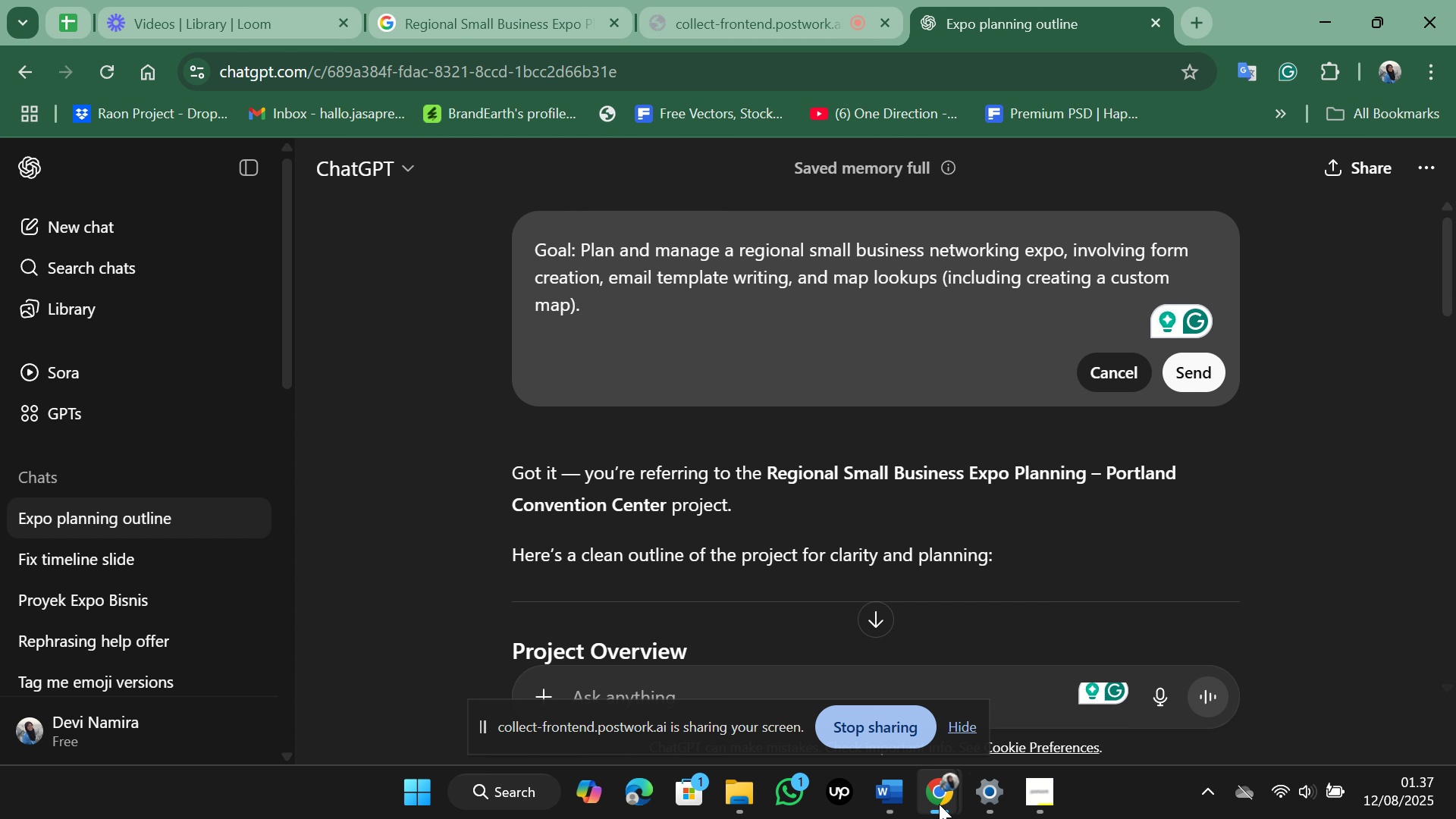 
left_click([890, 789])
 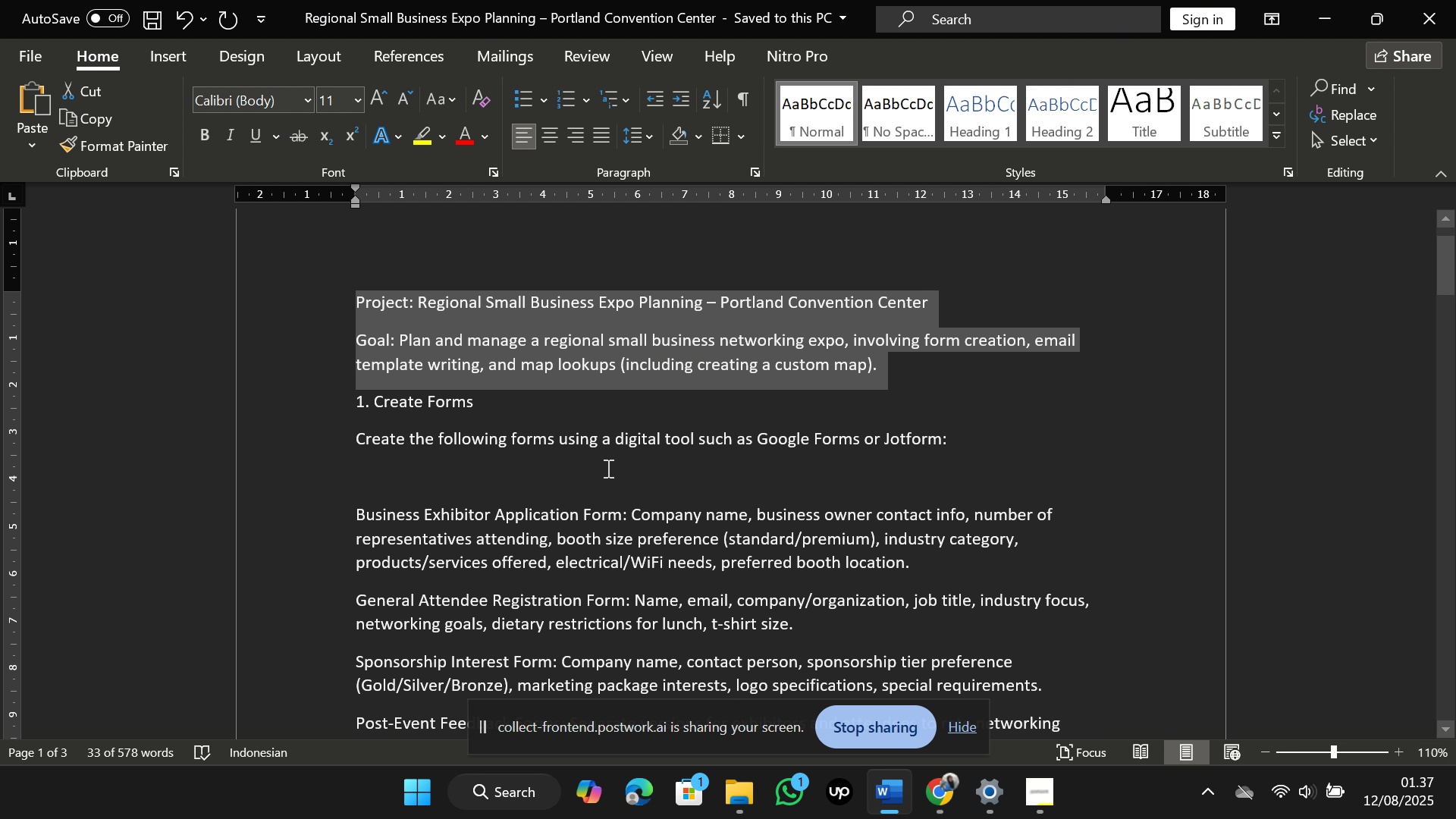 
key(Control+C)
 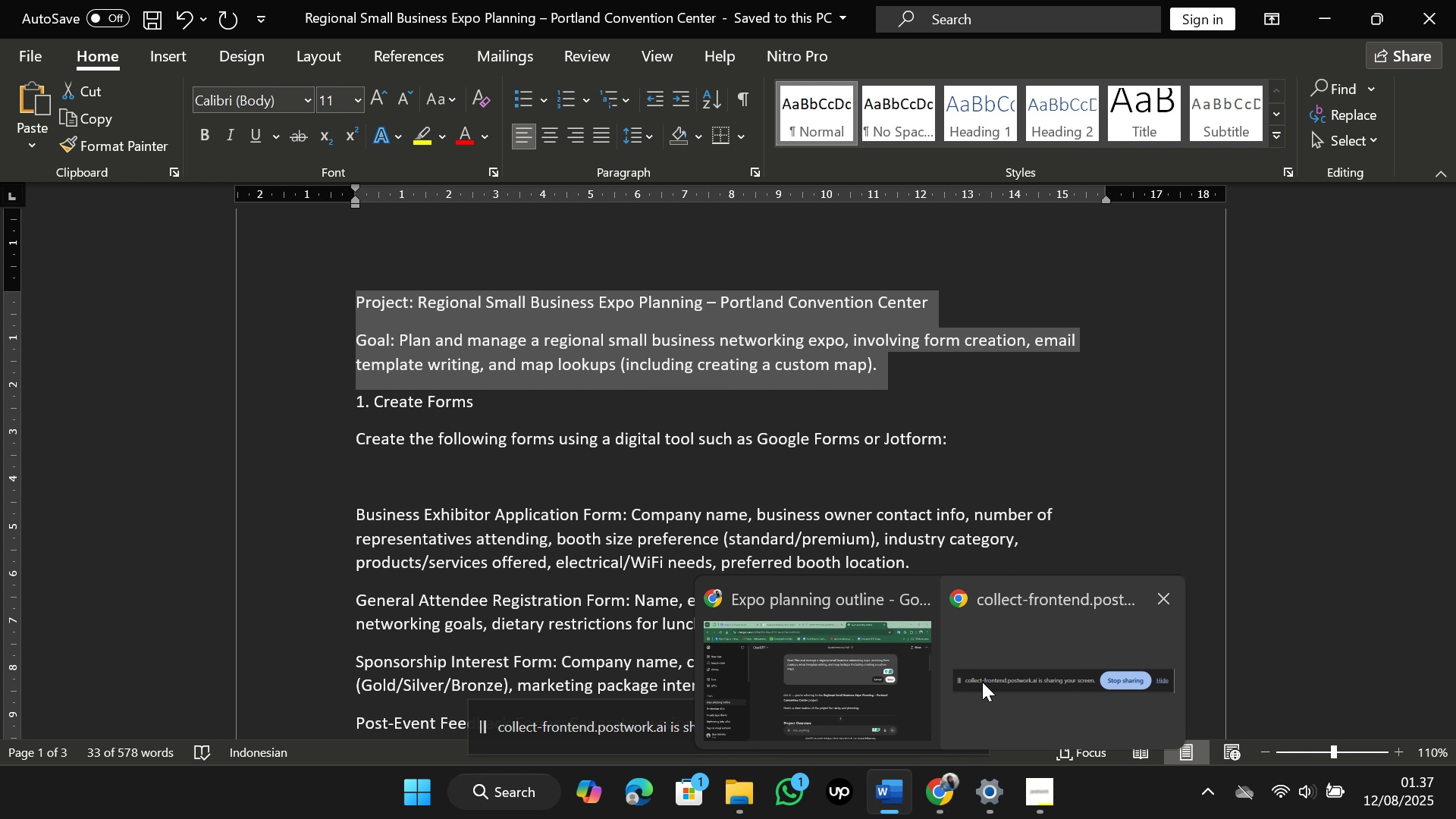 
wait(5.2)
 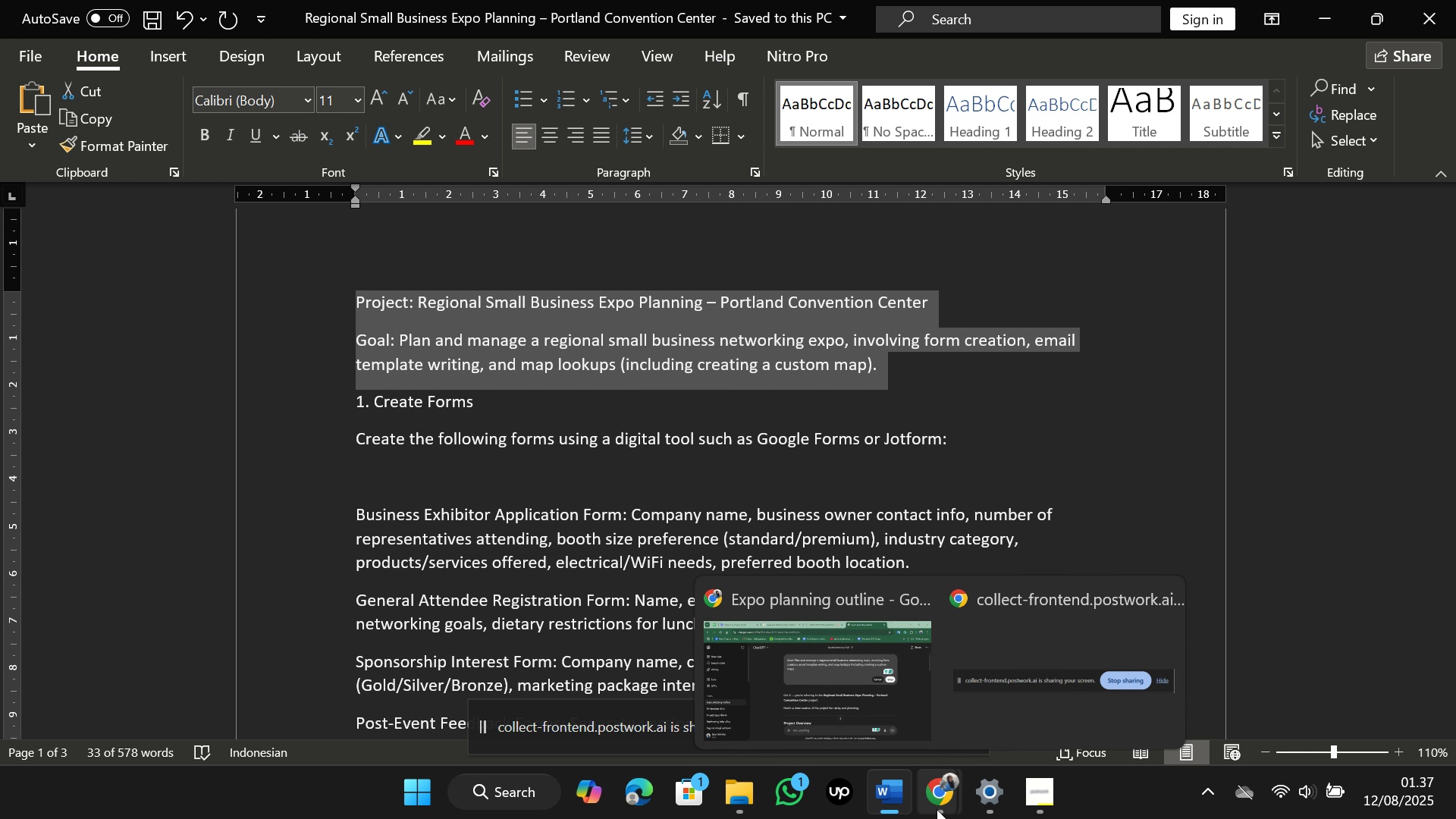 
left_click([874, 632])
 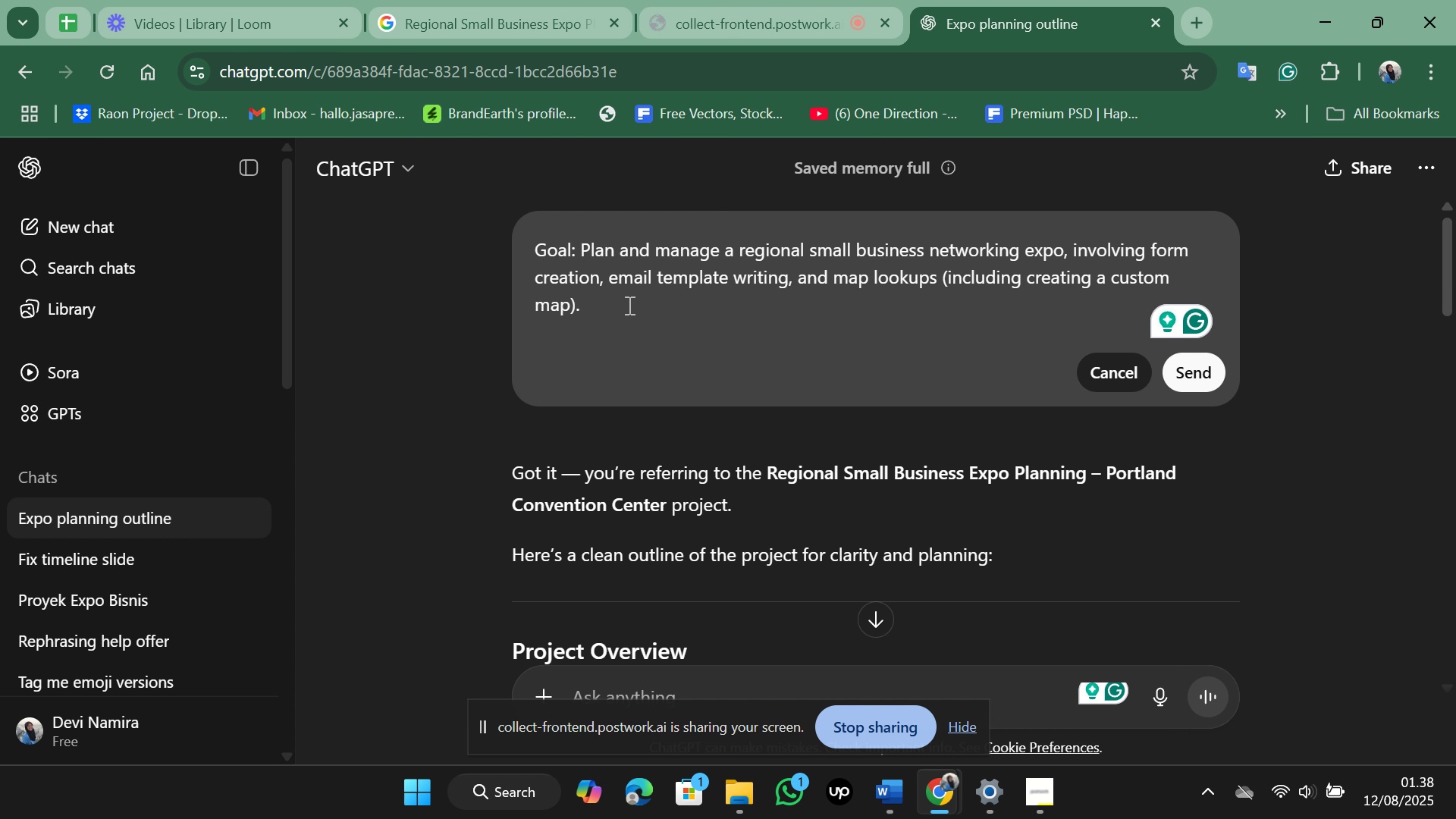 
left_click([623, 307])
 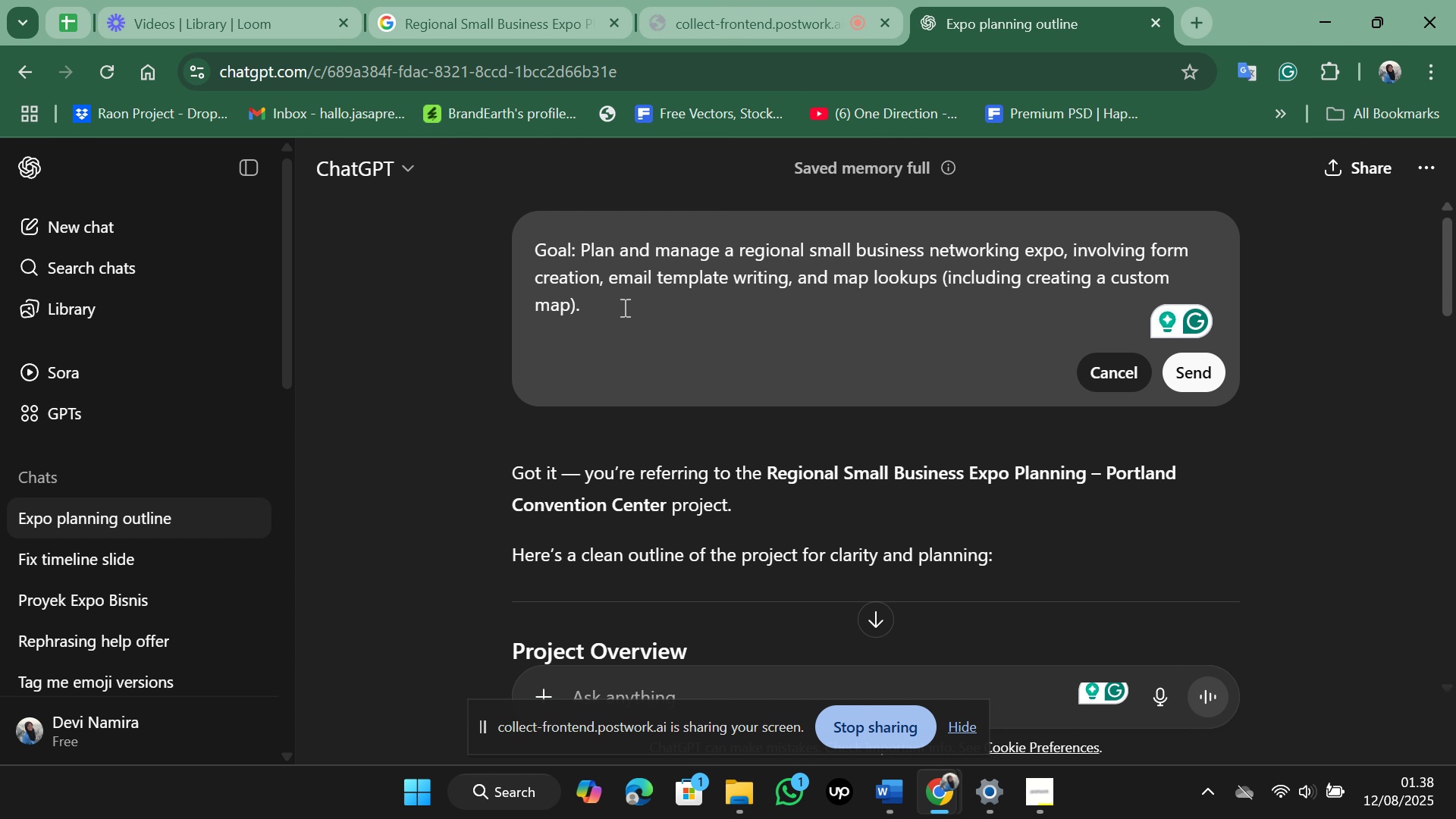 
key(Control+A)
 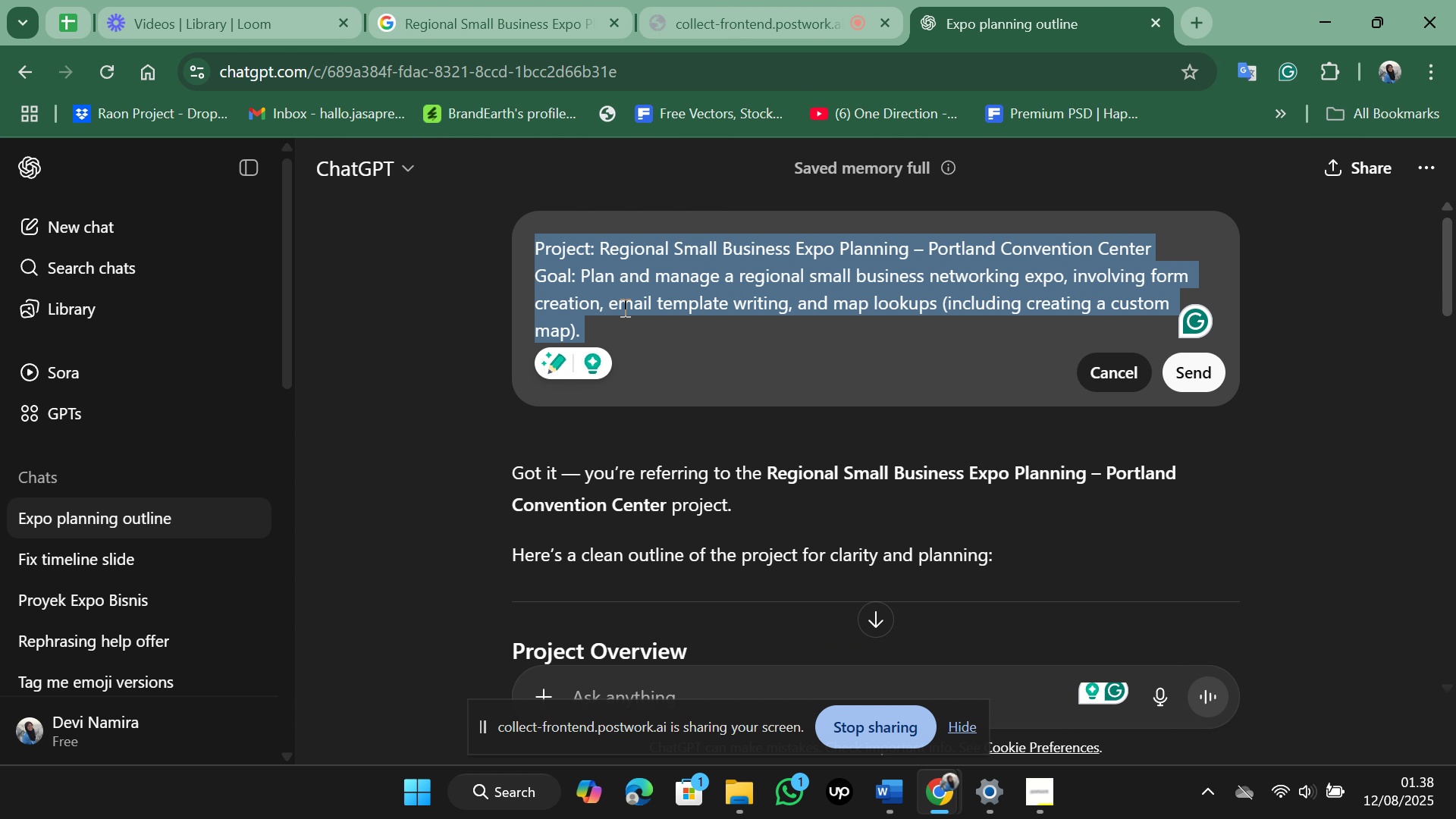 
key(Control+V)
 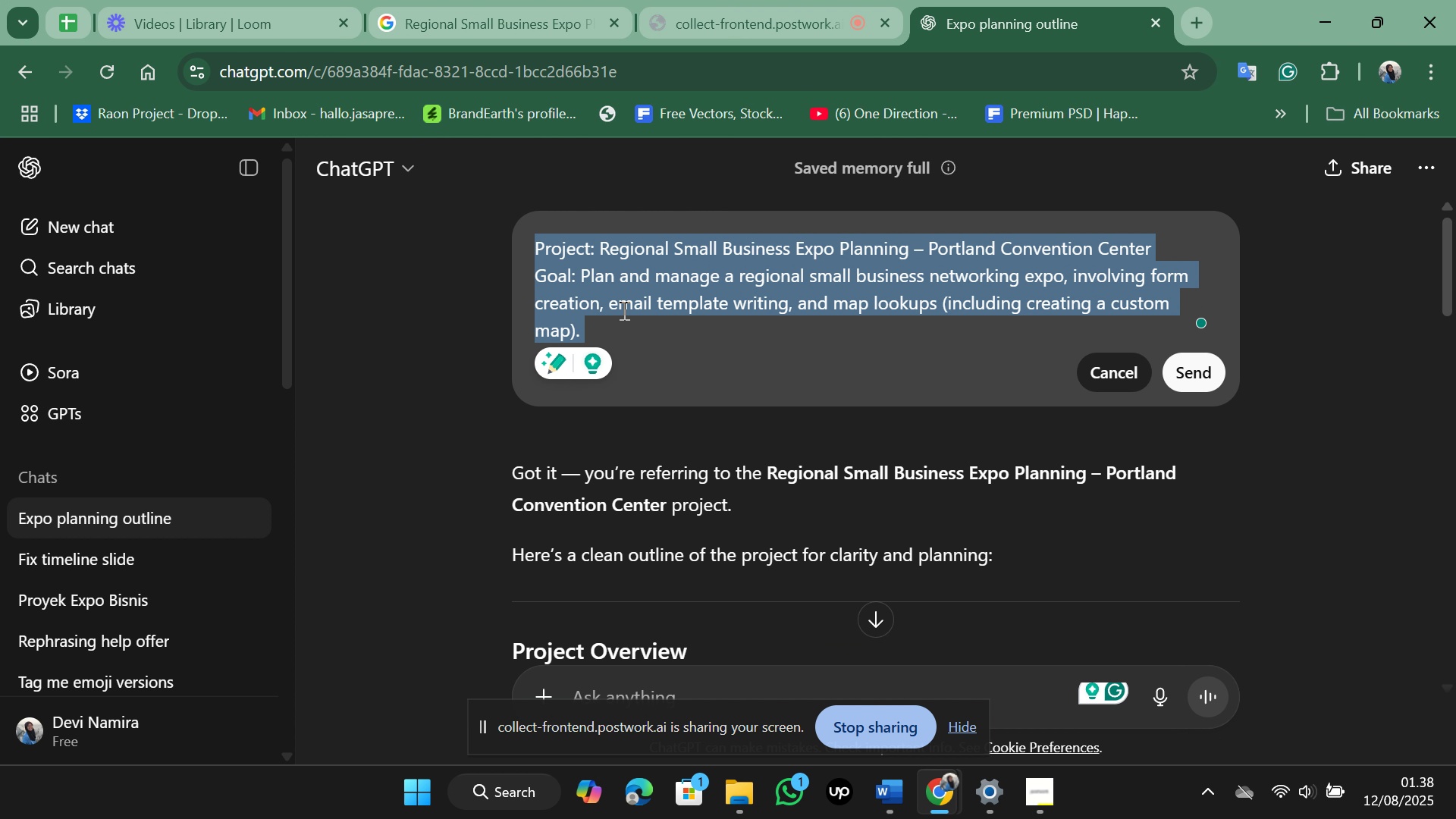 
left_click([622, 314])
 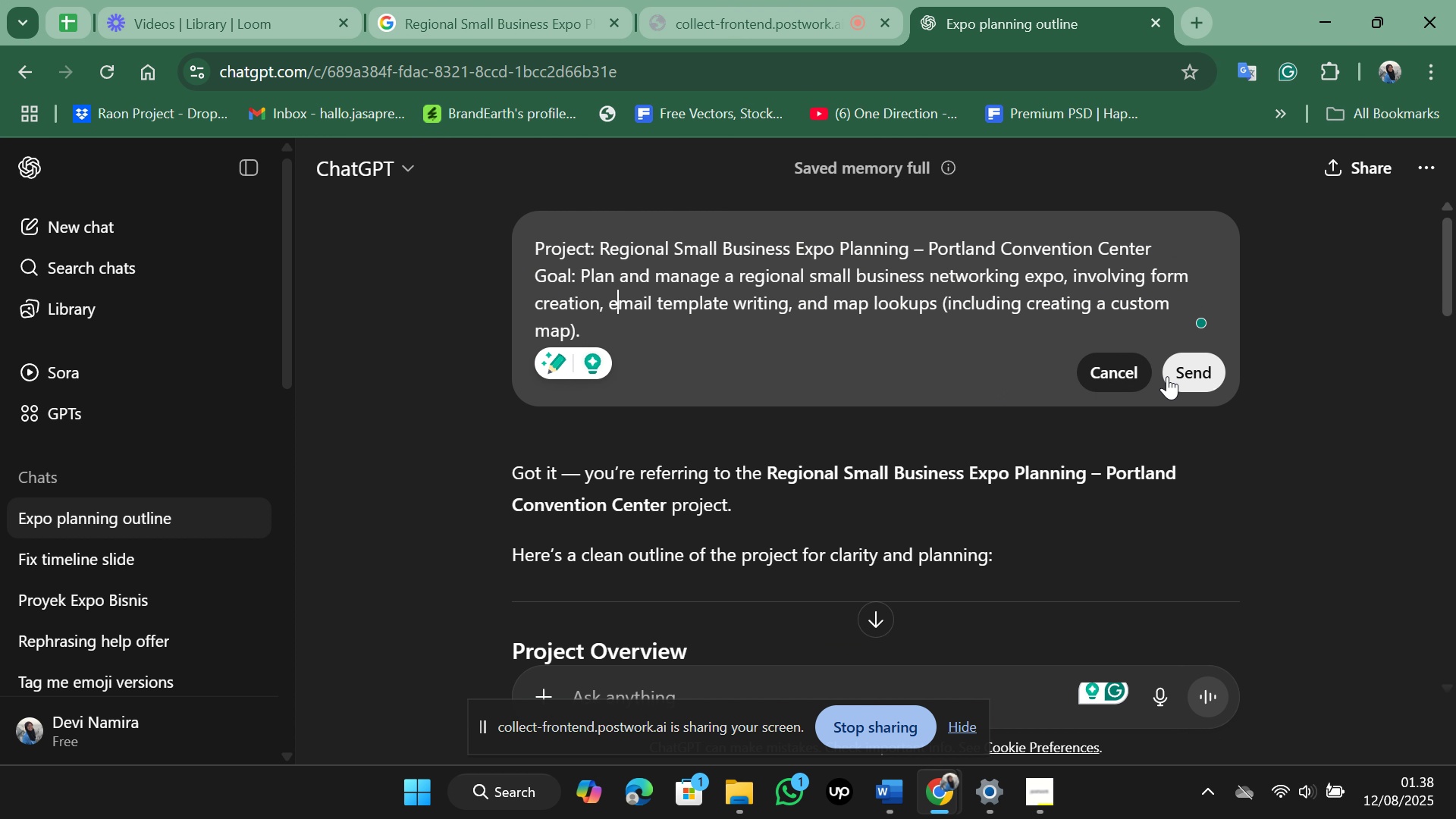 
left_click([1219, 368])
 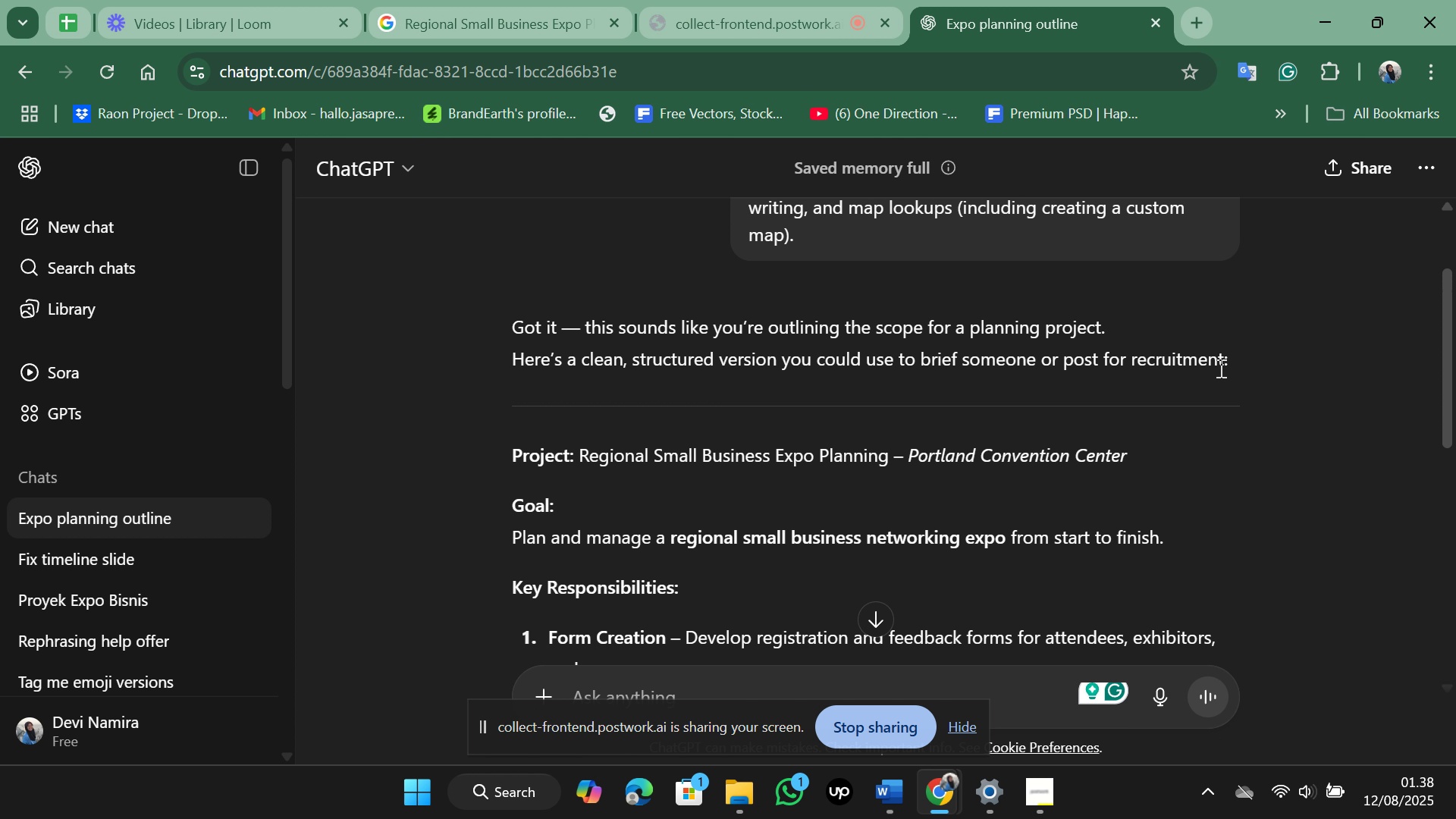 
wait(14.24)
 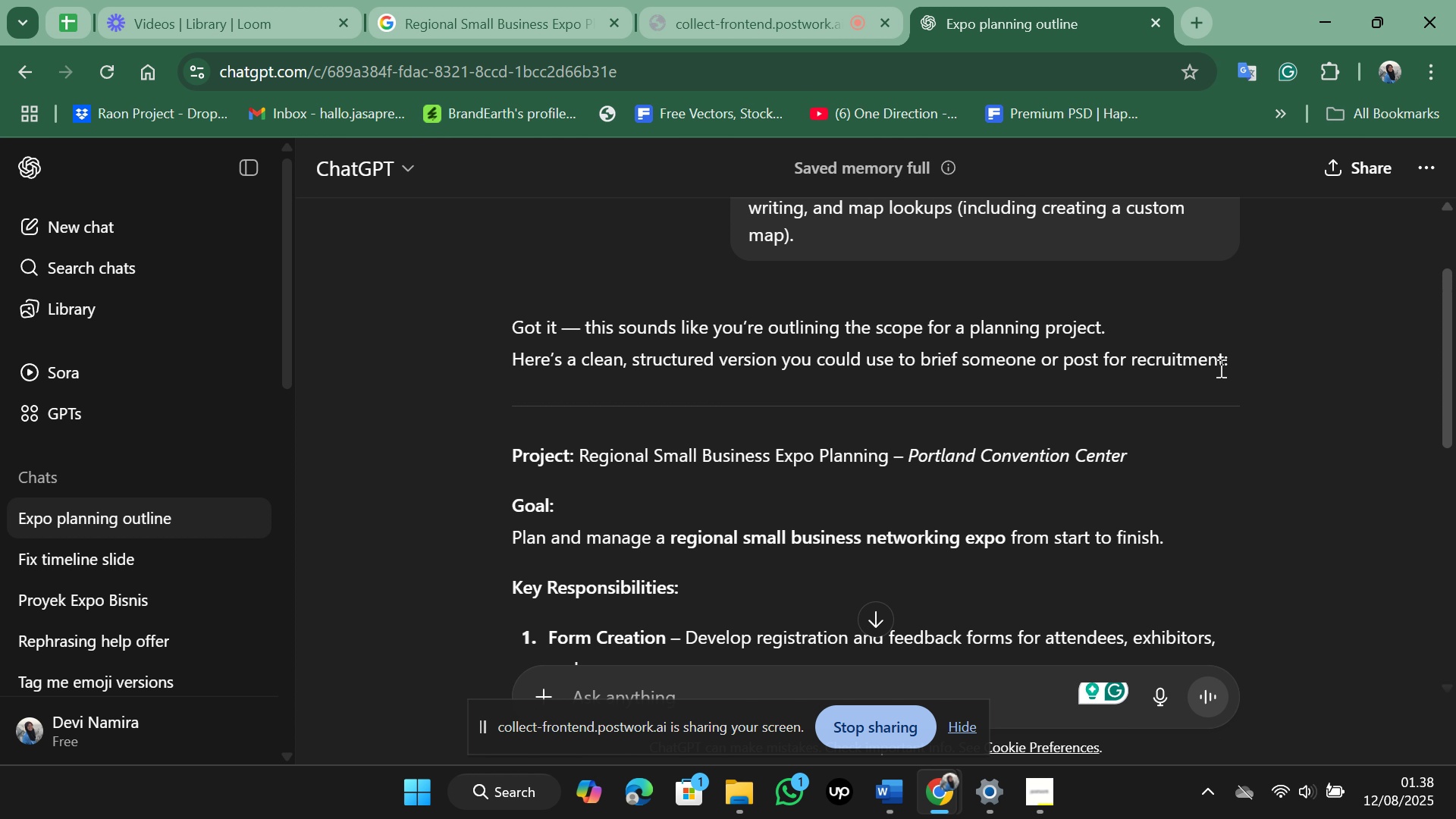 
scroll: coordinate [1153, 334], scroll_direction: down, amount: 2.0
 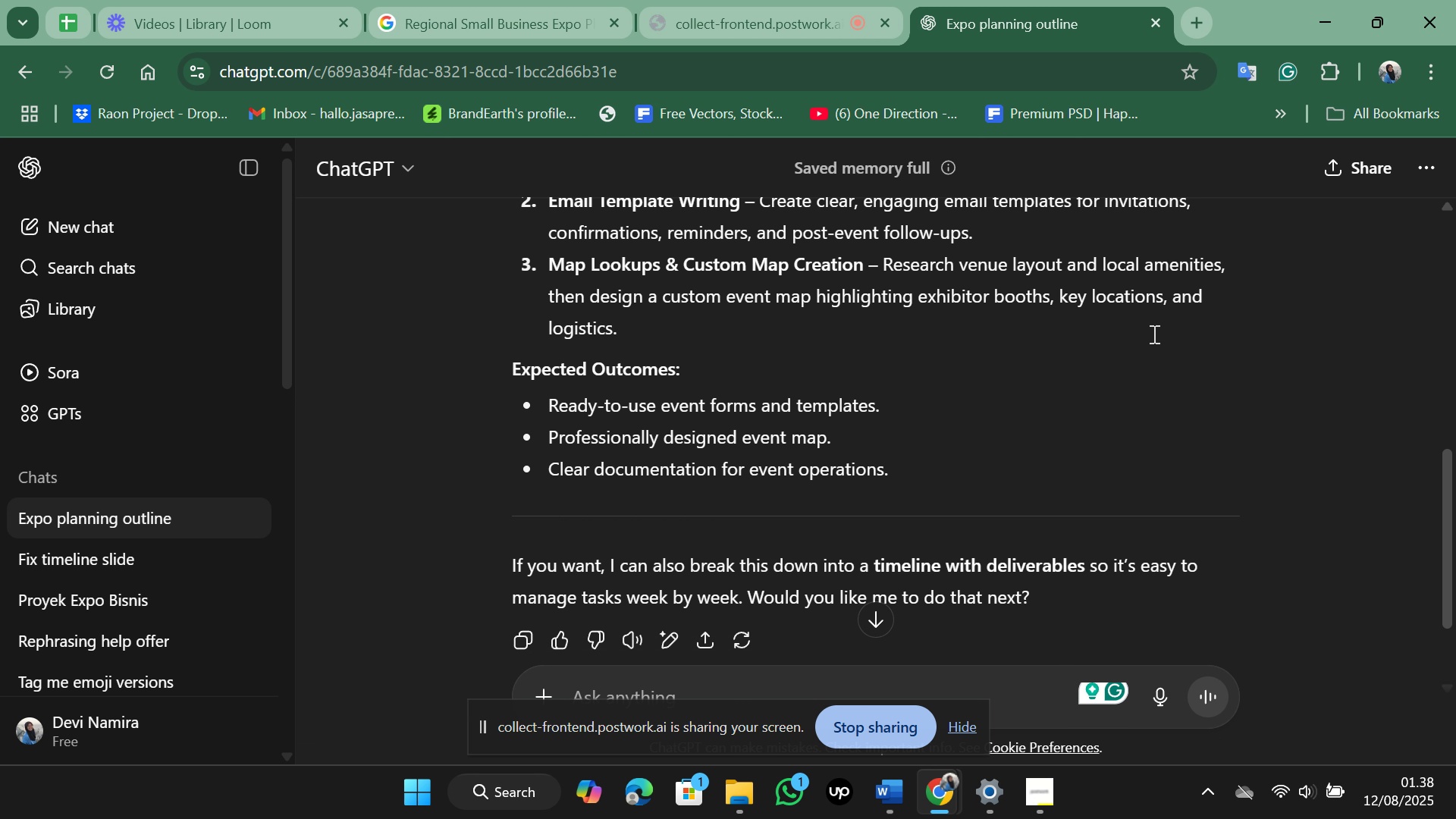 
scroll: coordinate [1153, 334], scroll_direction: up, amount: 1.0
 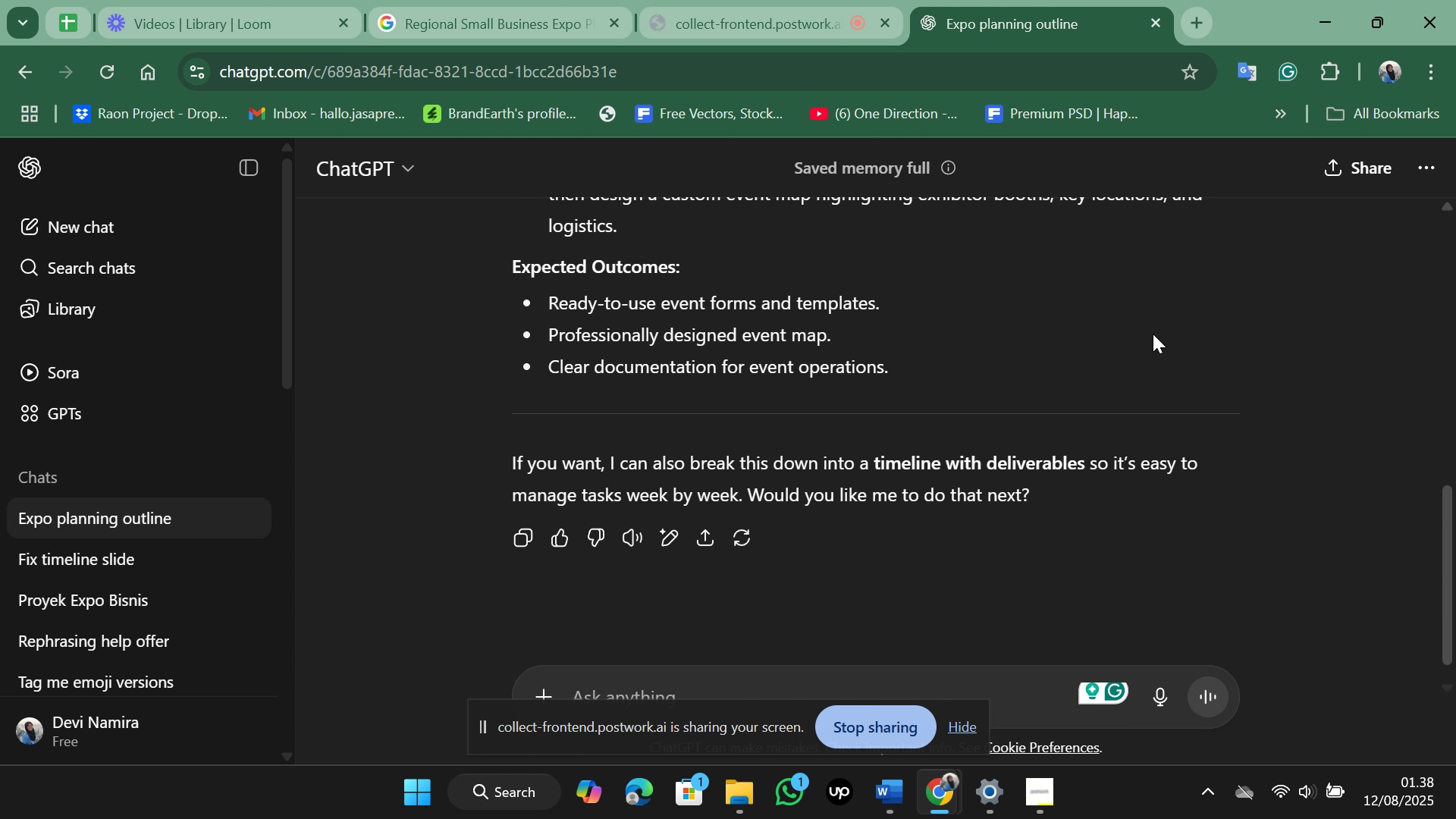 
scroll: coordinate [1153, 334], scroll_direction: down, amount: 5.0
 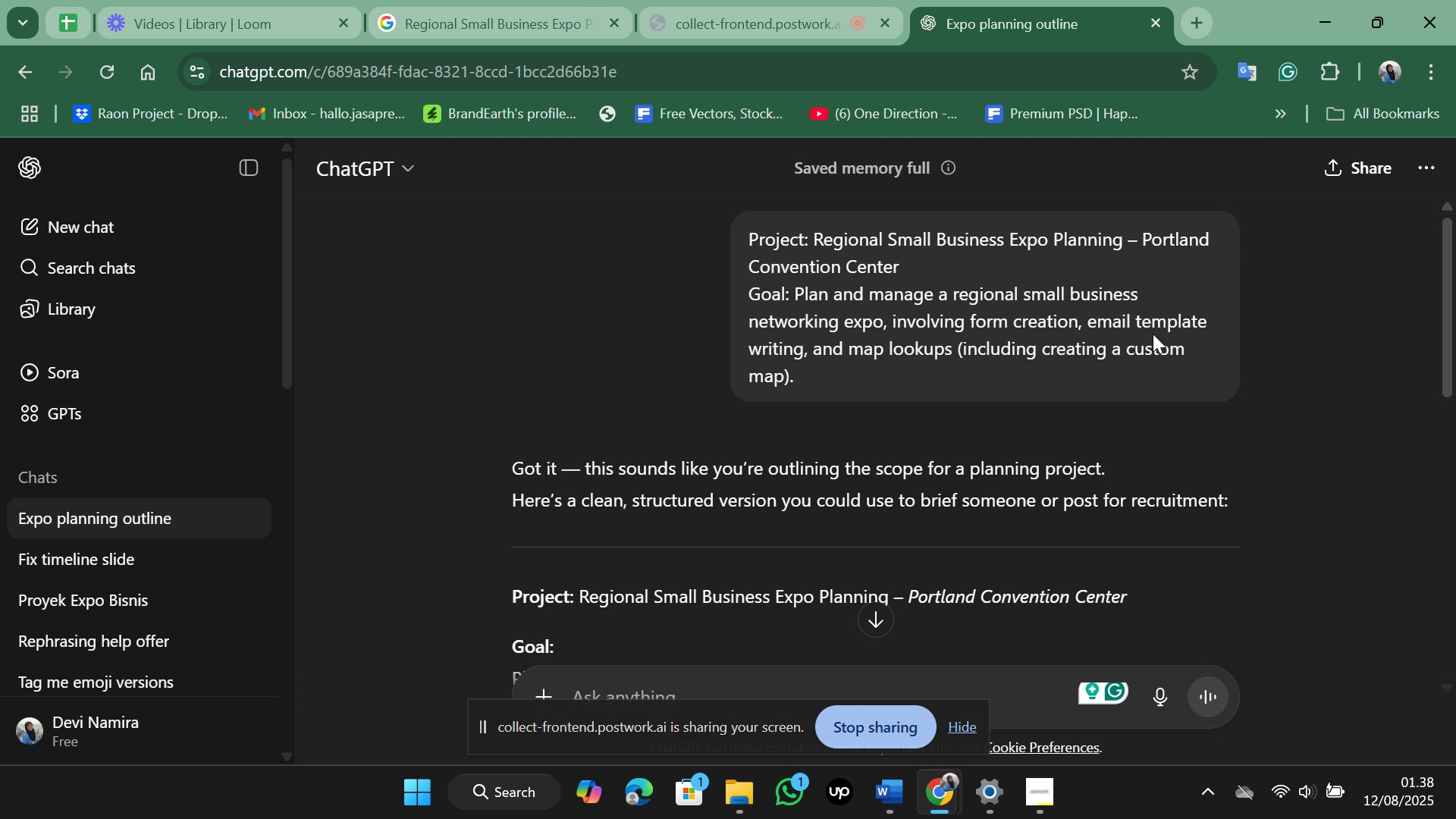 
scroll: coordinate [1153, 334], scroll_direction: up, amount: 7.0
 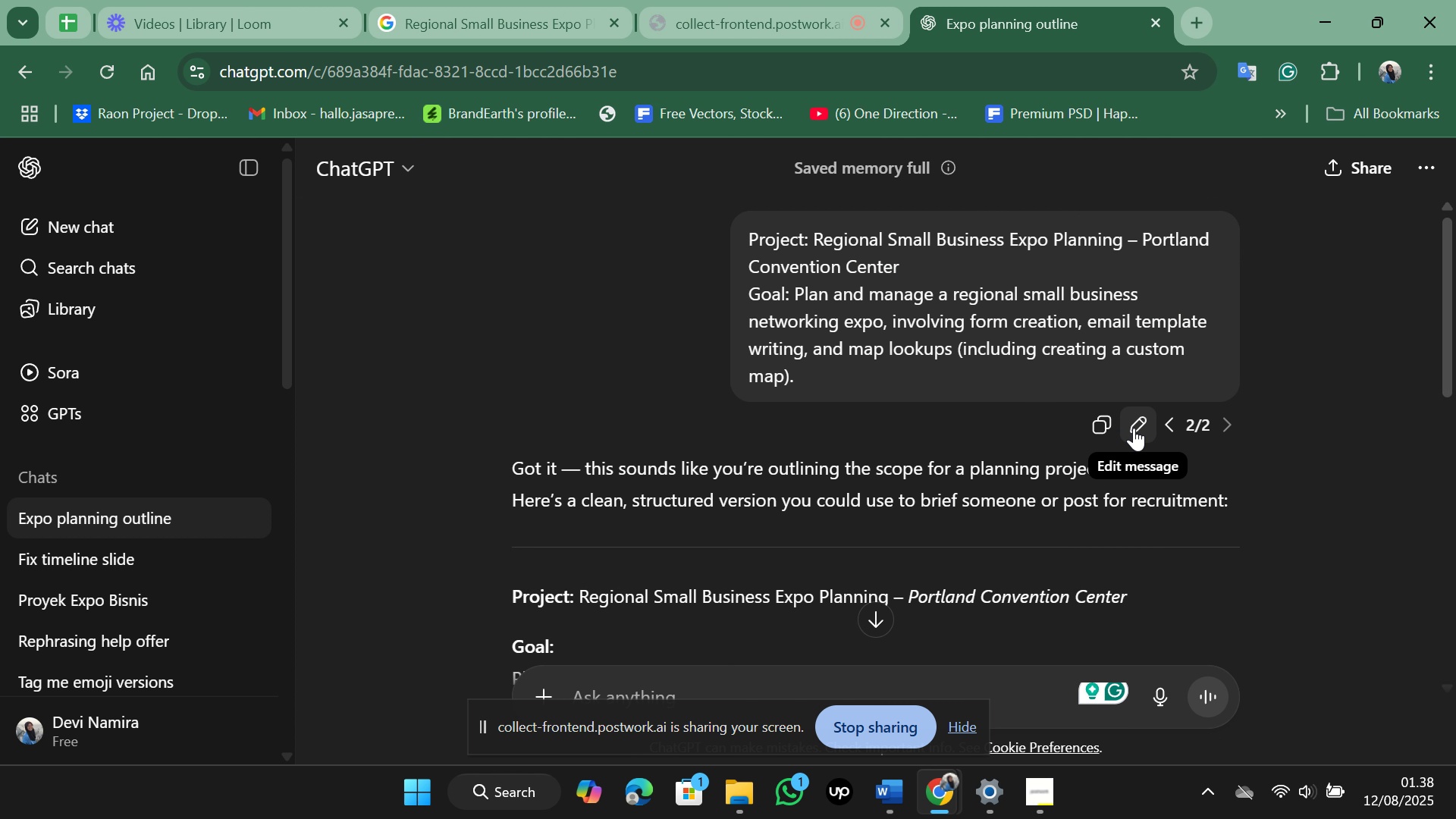 
left_click([1177, 428])
 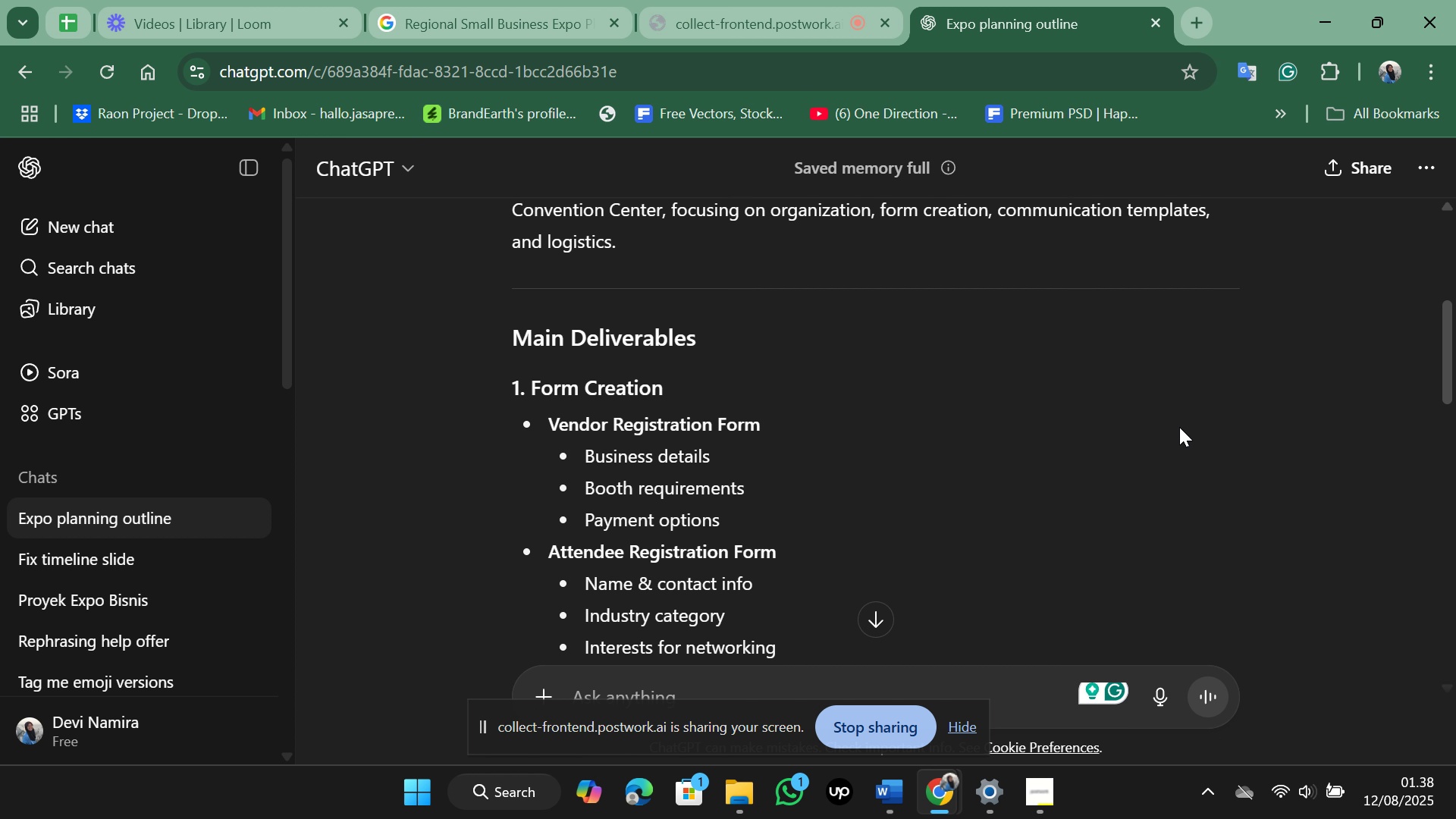 
scroll: coordinate [1179, 427], scroll_direction: down, amount: 5.0
 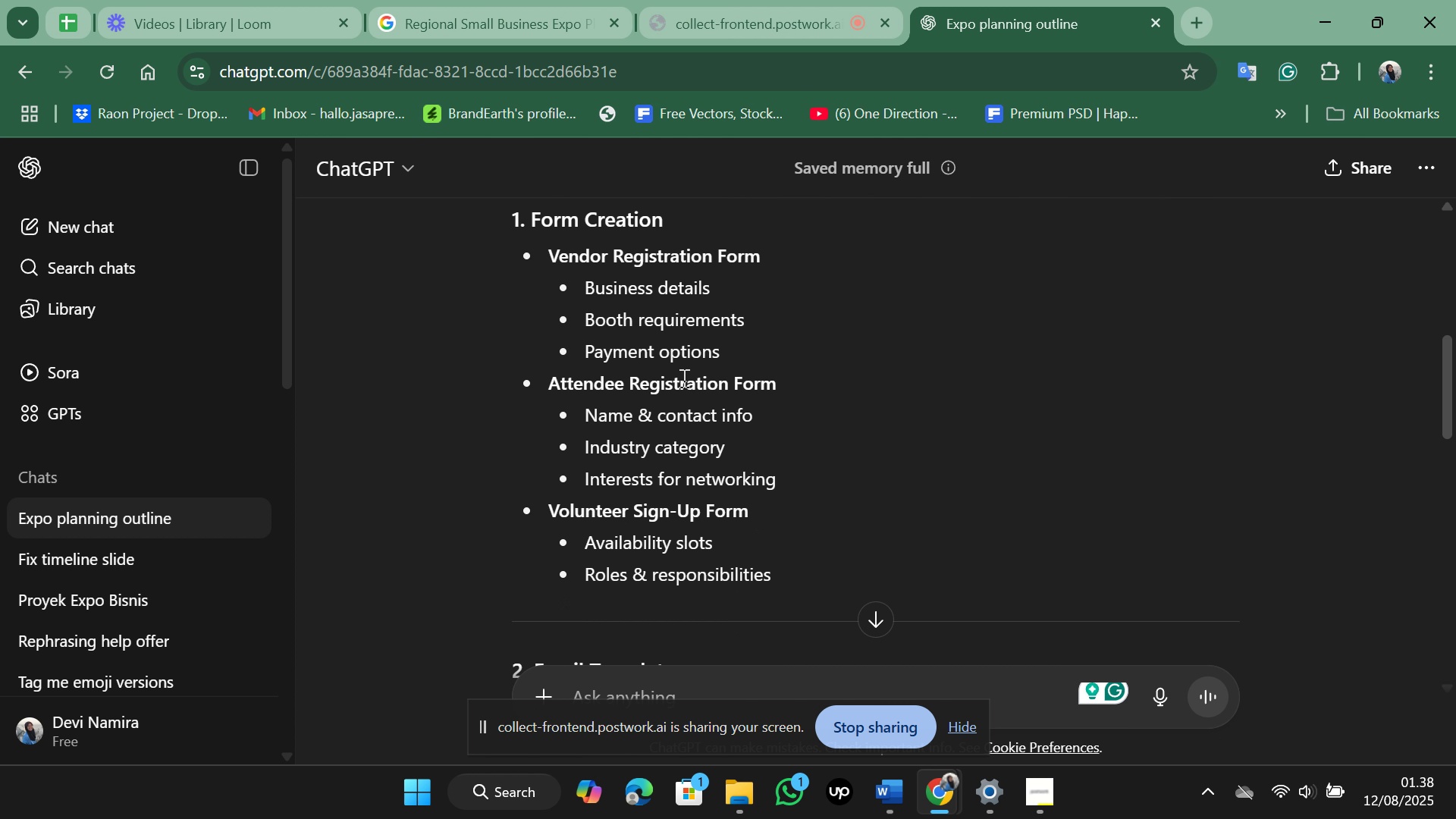 
wait(7.27)
 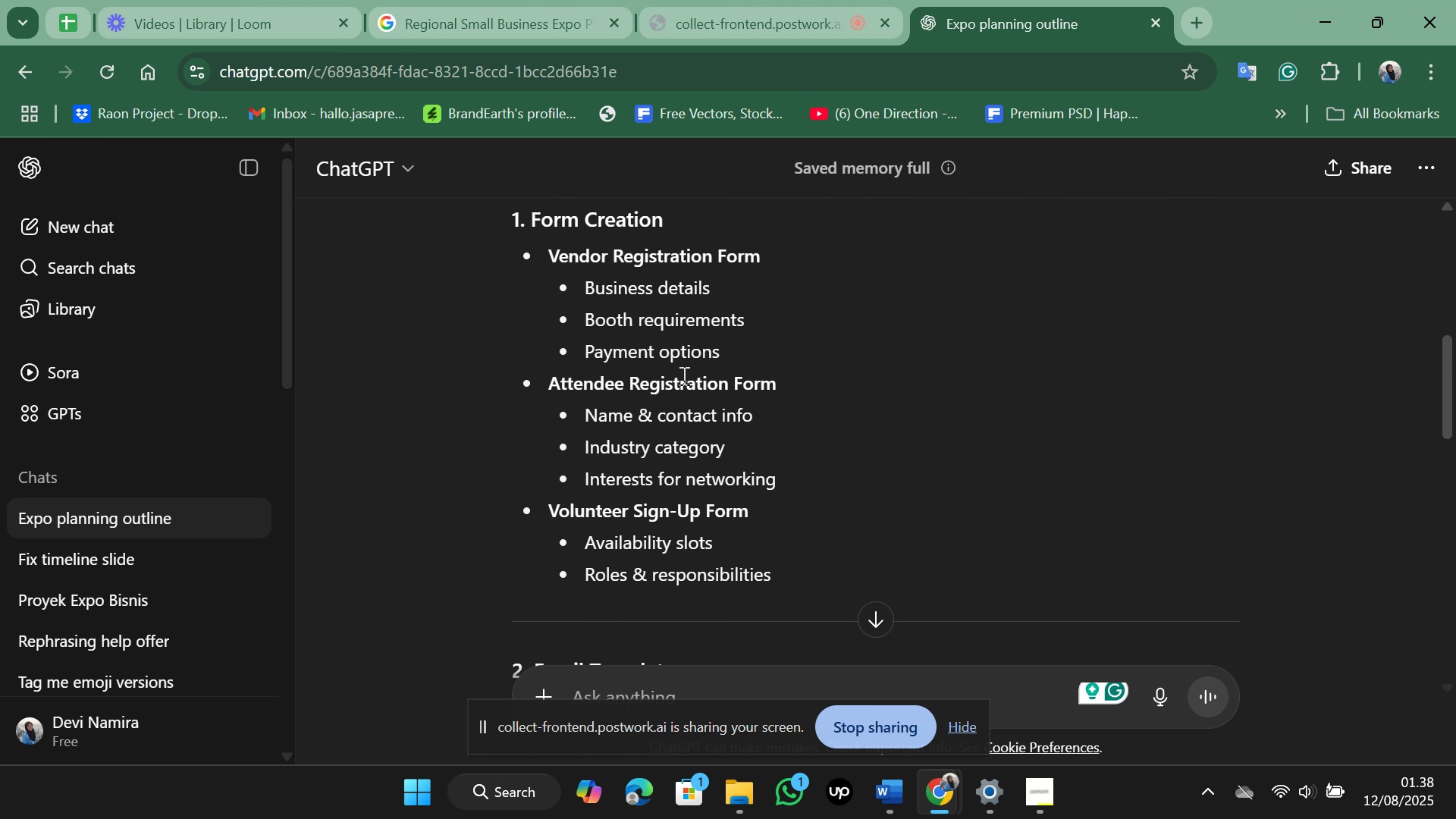 
scroll: coordinate [632, 405], scroll_direction: down, amount: 7.0
 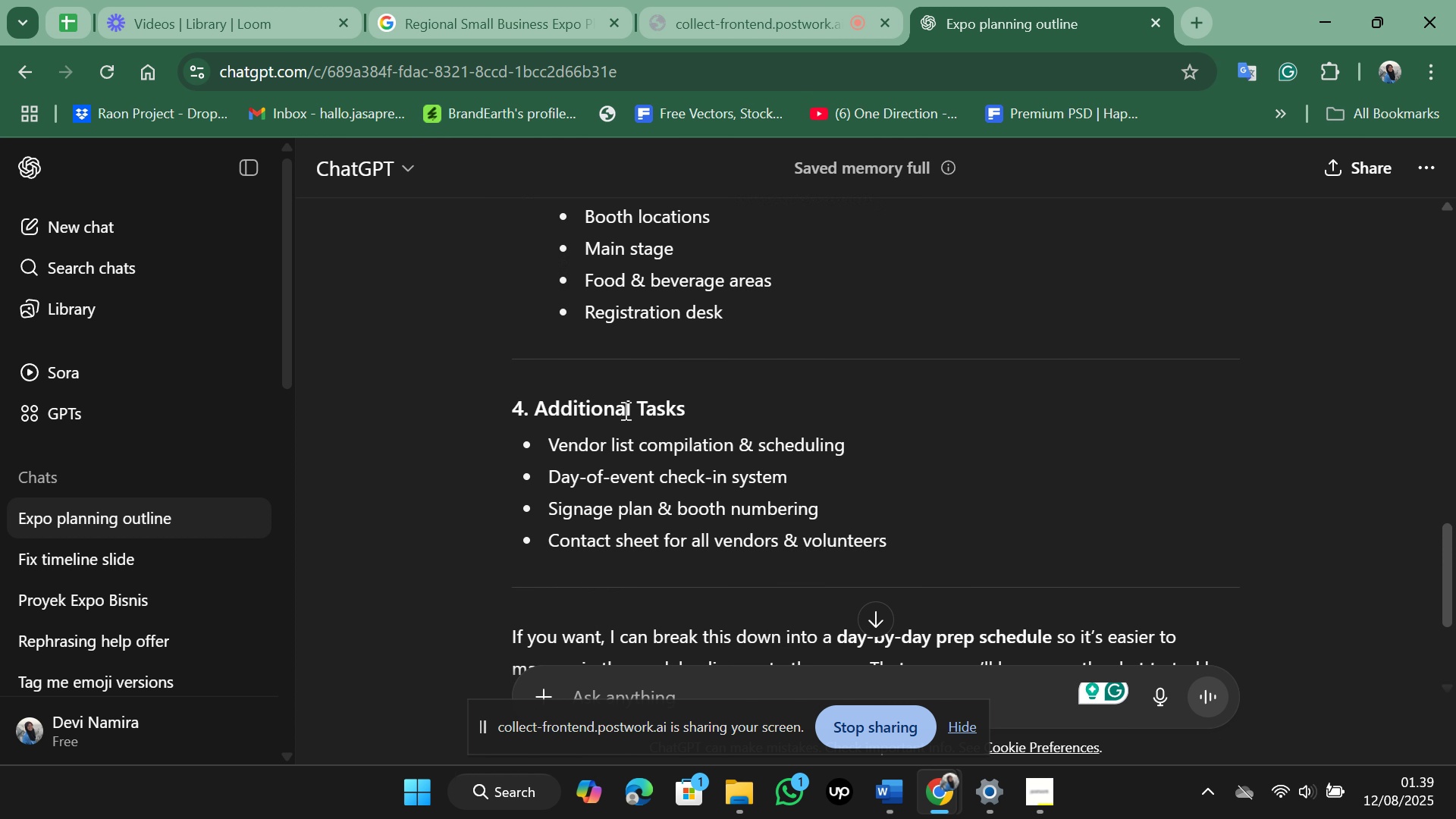 
scroll: coordinate [636, 448], scroll_direction: down, amount: 2.0
 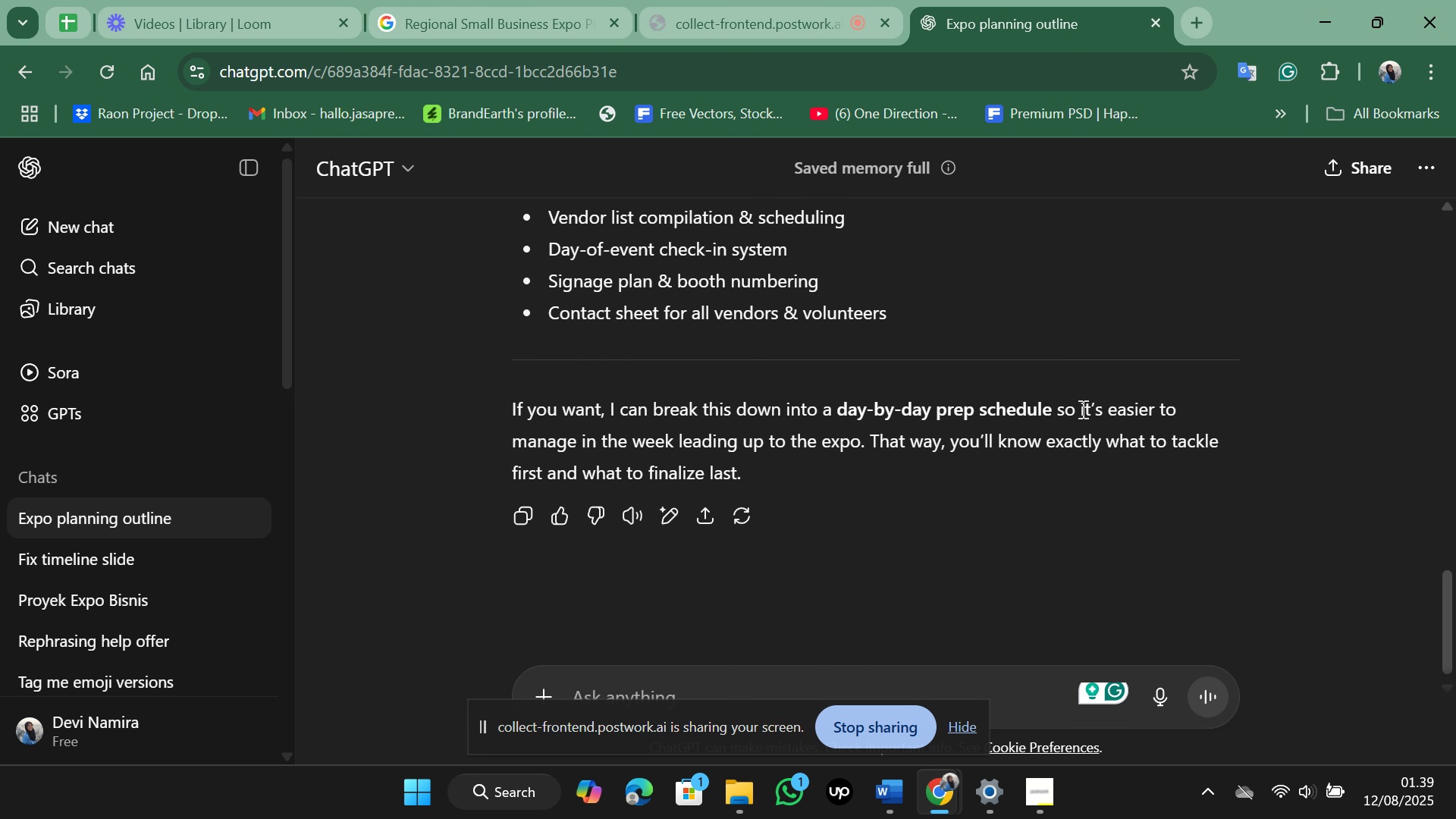 
wait(5.51)
 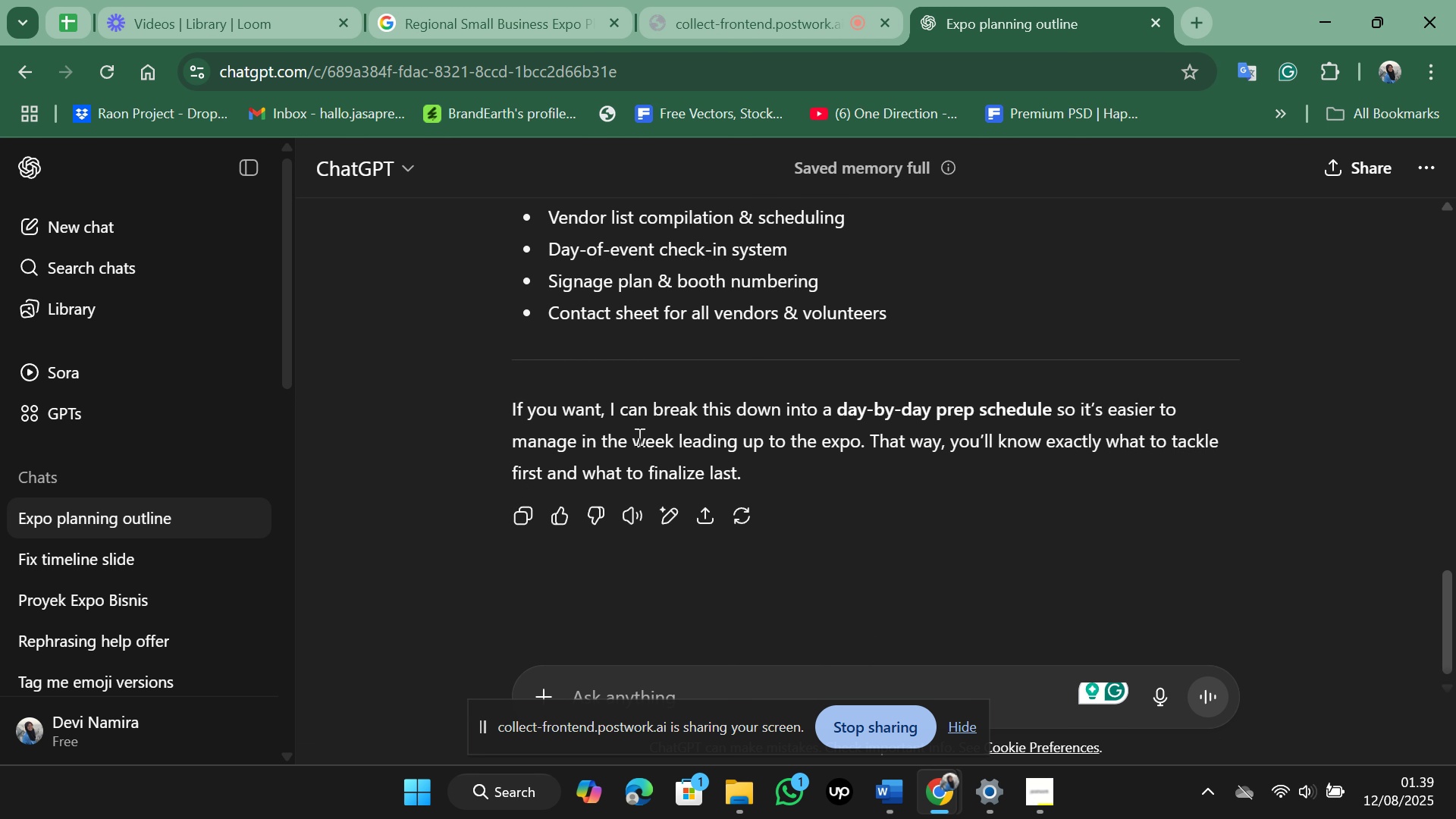 
scroll: coordinate [896, 411], scroll_direction: up, amount: 2.0
 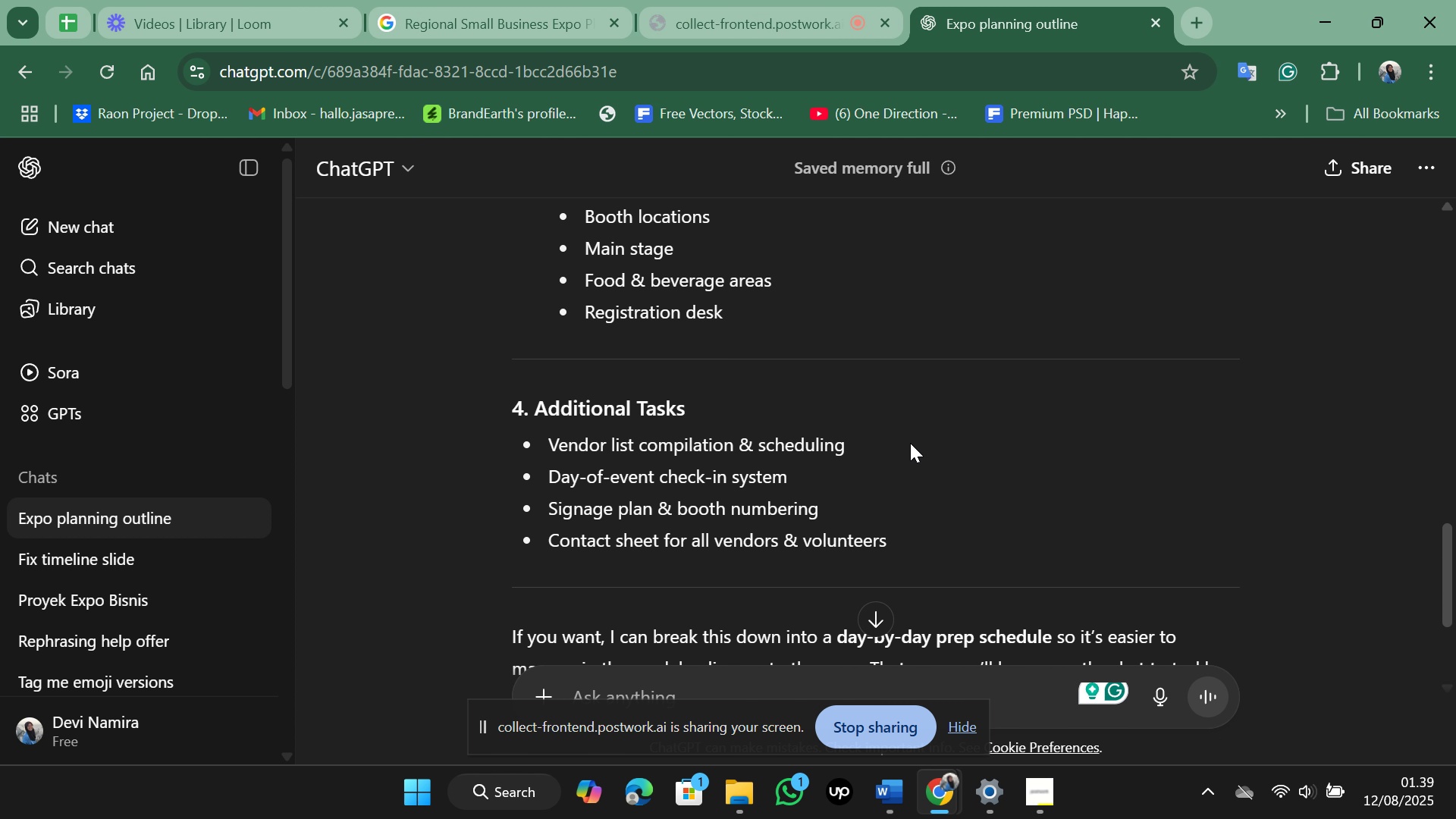 
scroll: coordinate [913, 472], scroll_direction: down, amount: 8.0
 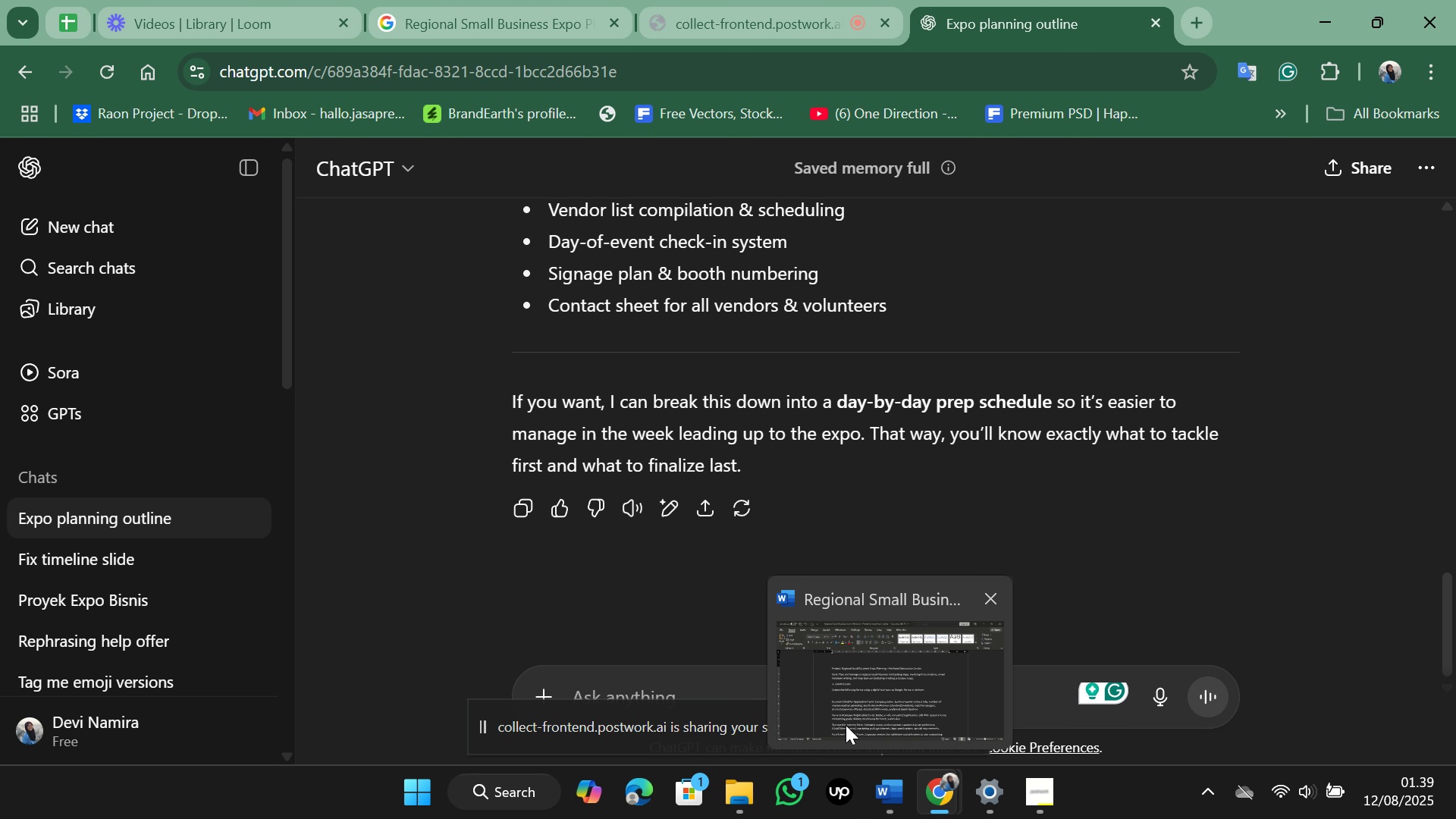 
left_click([888, 680])
 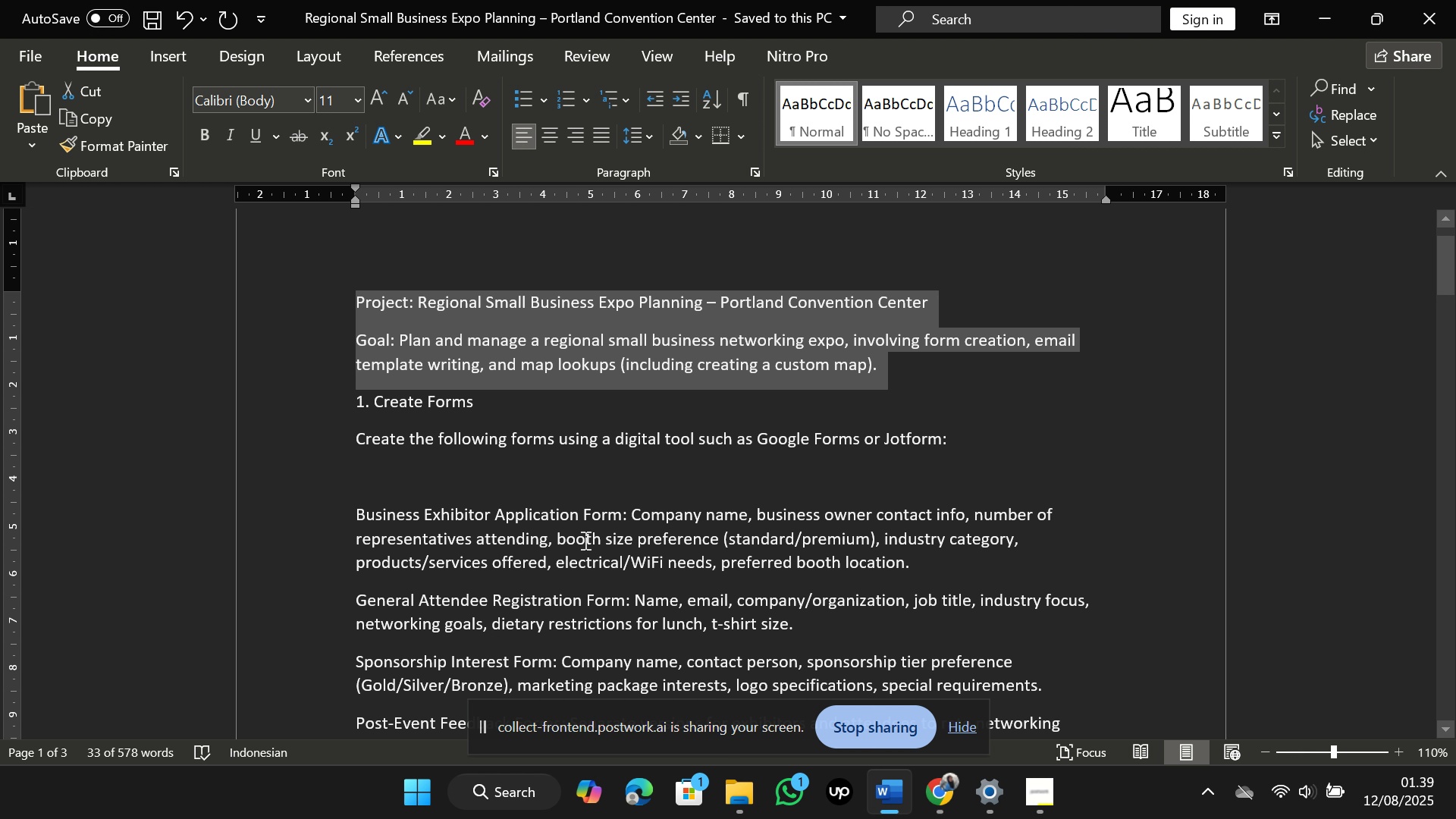 
left_click([584, 540])
 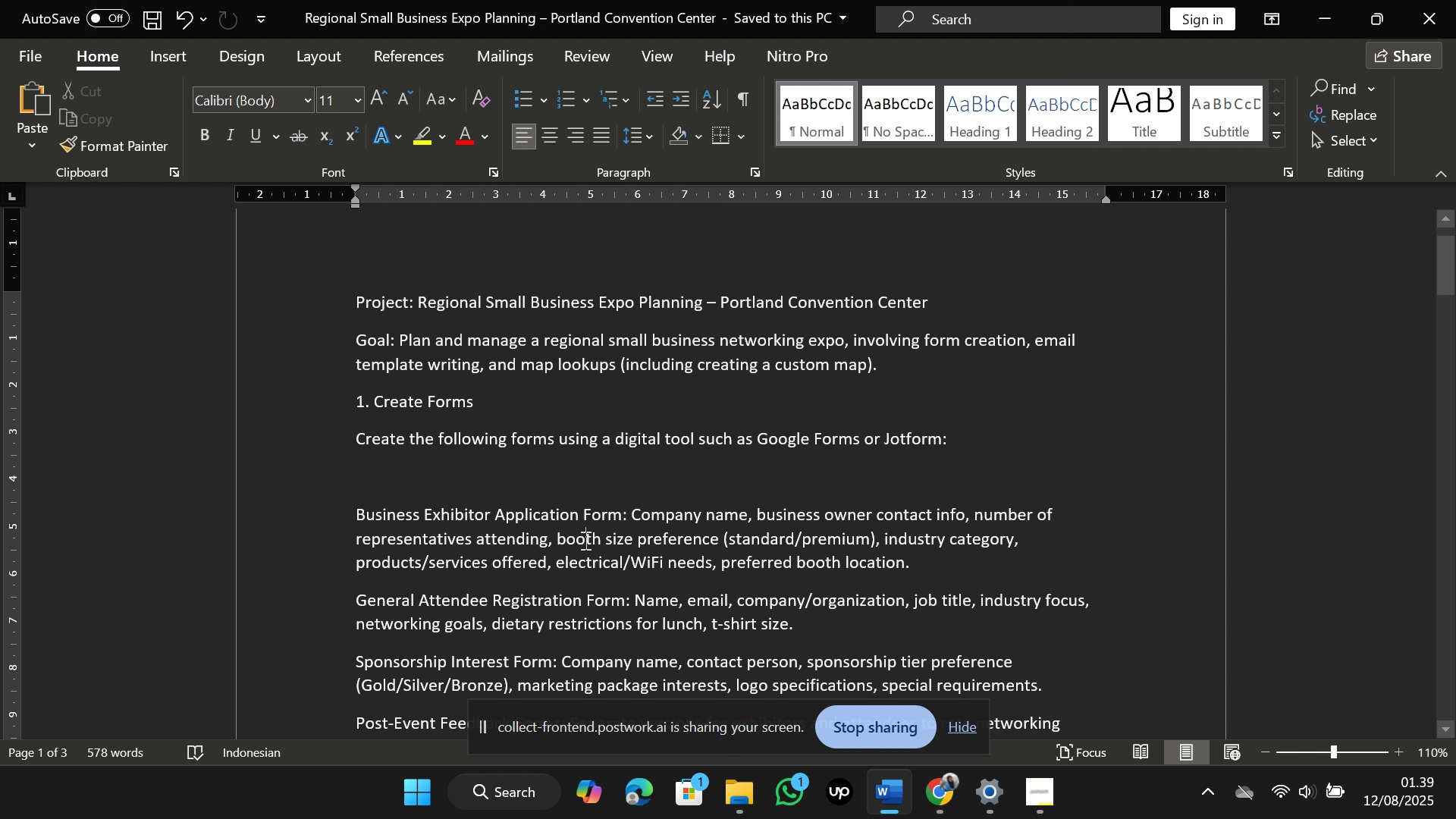 
scroll: coordinate [584, 540], scroll_direction: down, amount: 2.0
 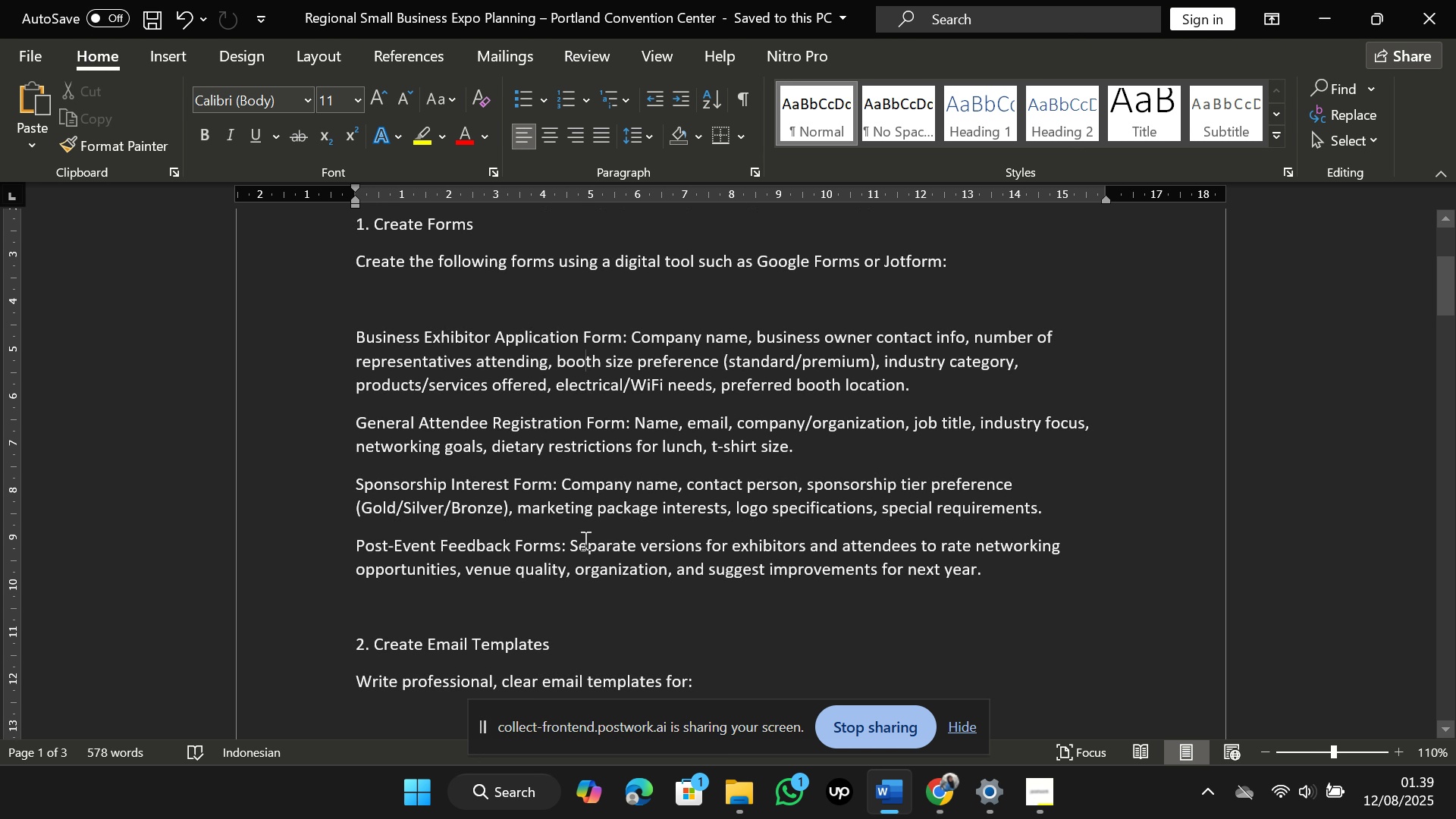 
scroll: coordinate [584, 540], scroll_direction: up, amount: 2.0
 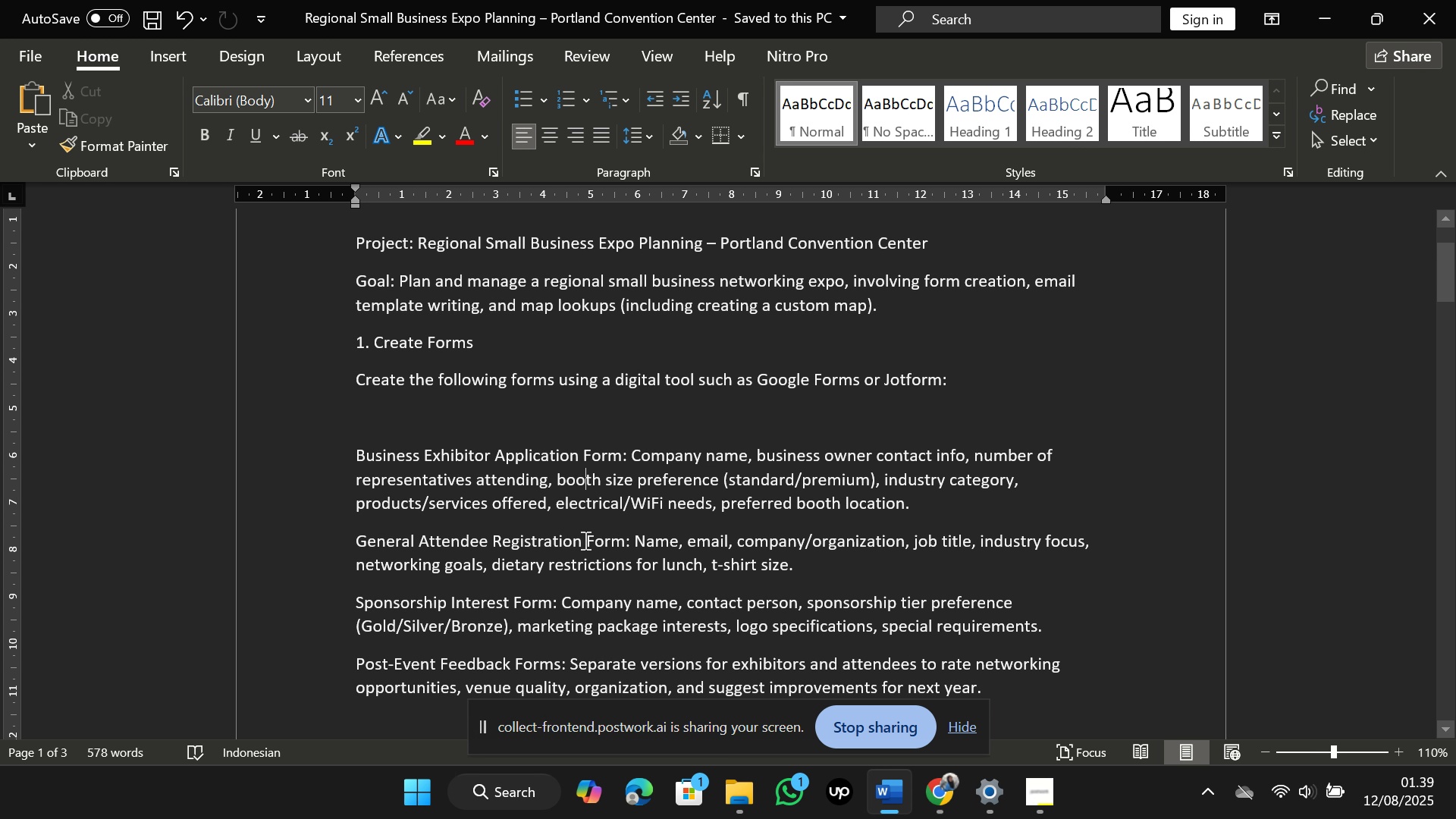 
scroll: coordinate [584, 540], scroll_direction: down, amount: 1.0
 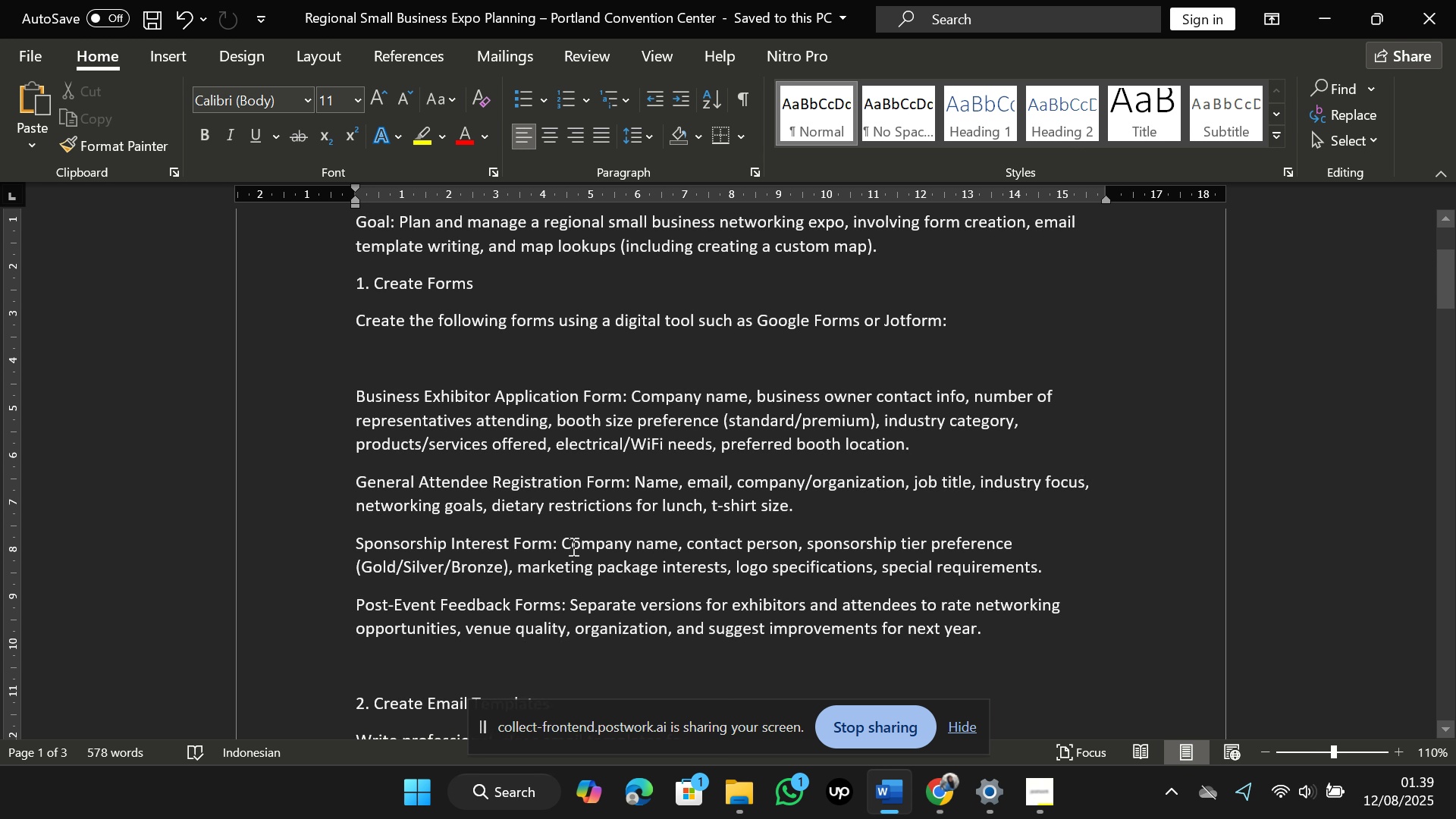 
wait(6.24)
 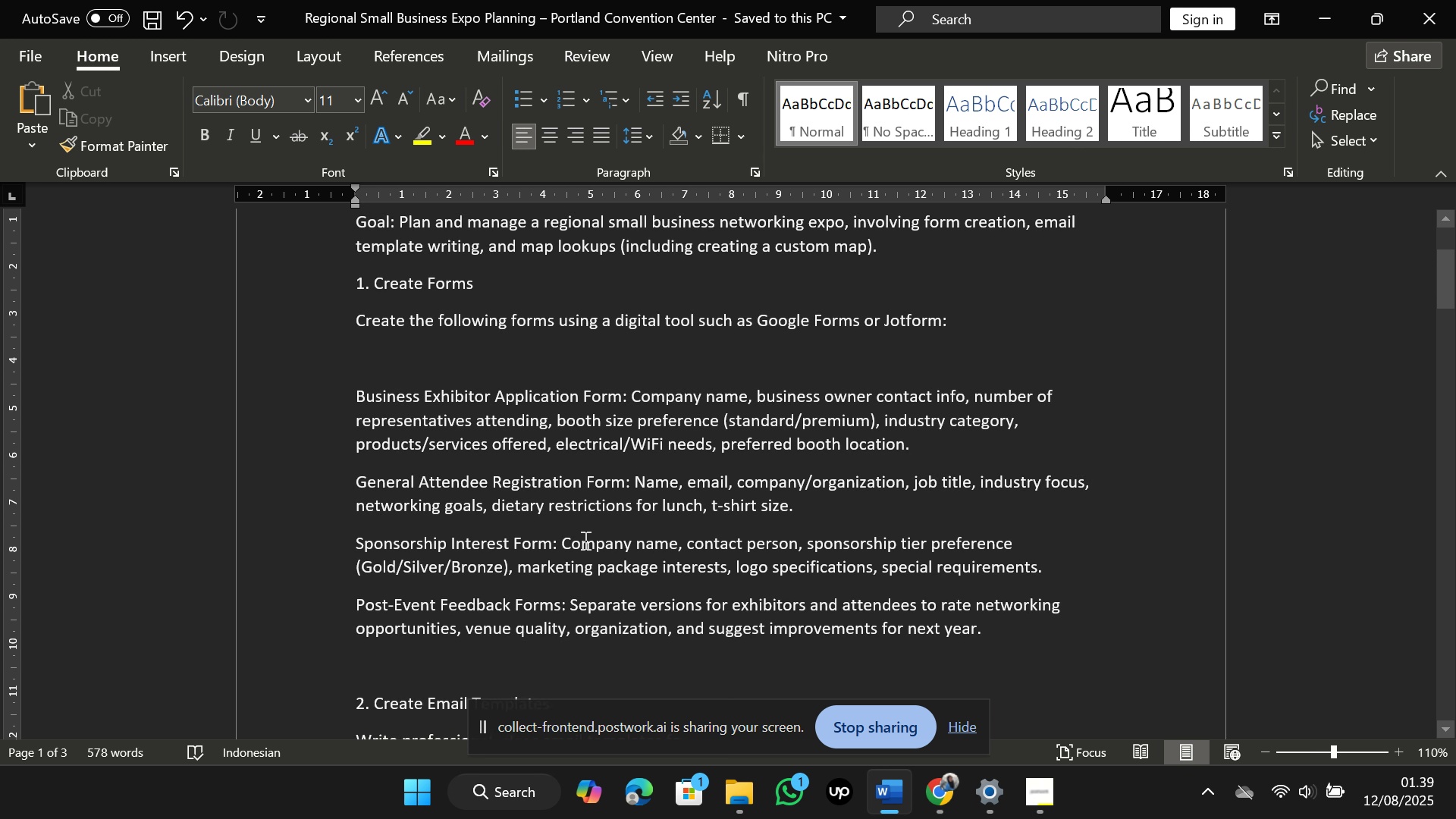 
scroll: coordinate [571, 547], scroll_direction: down, amount: 1.0
 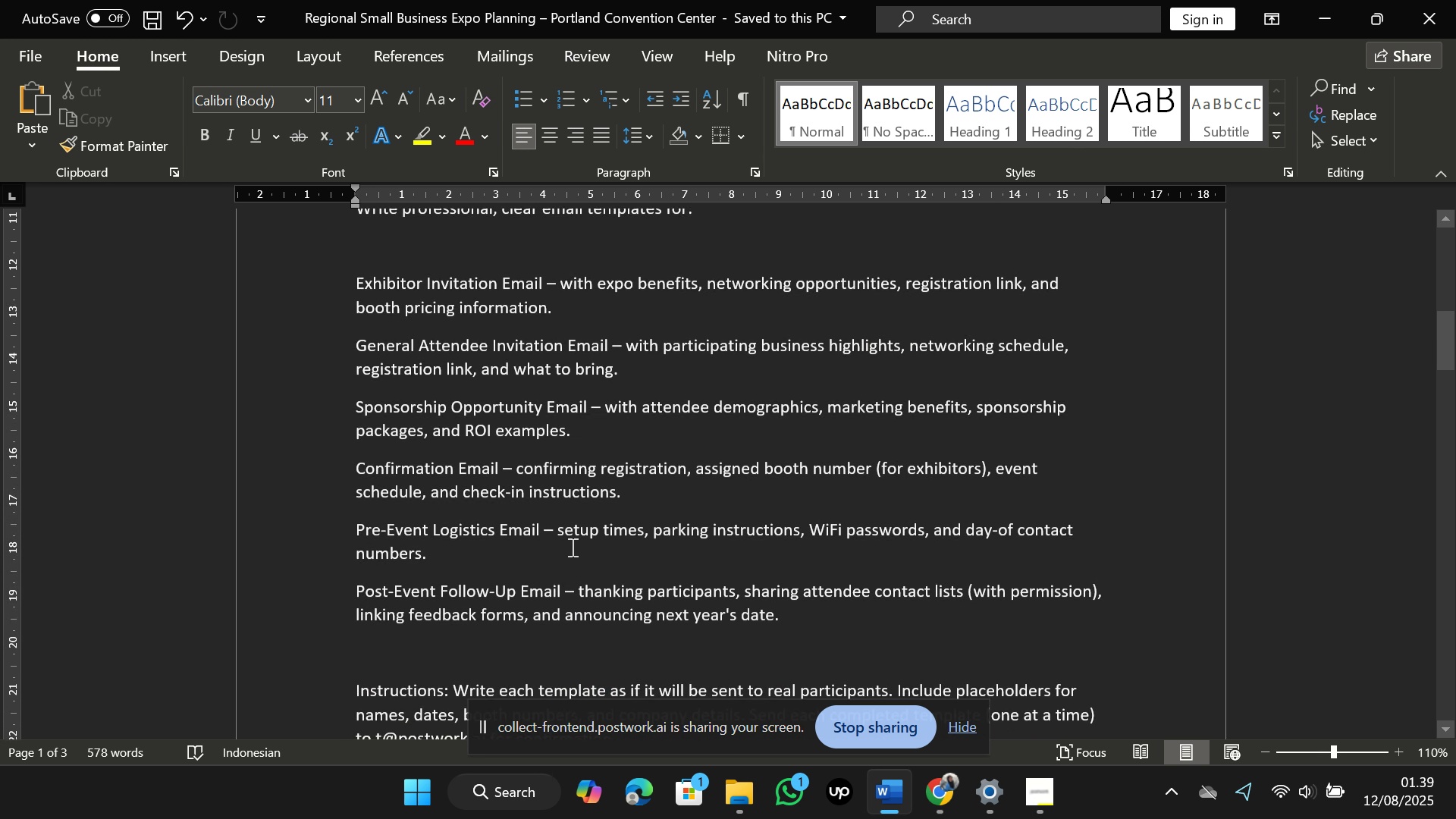 
scroll: coordinate [571, 547], scroll_direction: up, amount: 8.0
 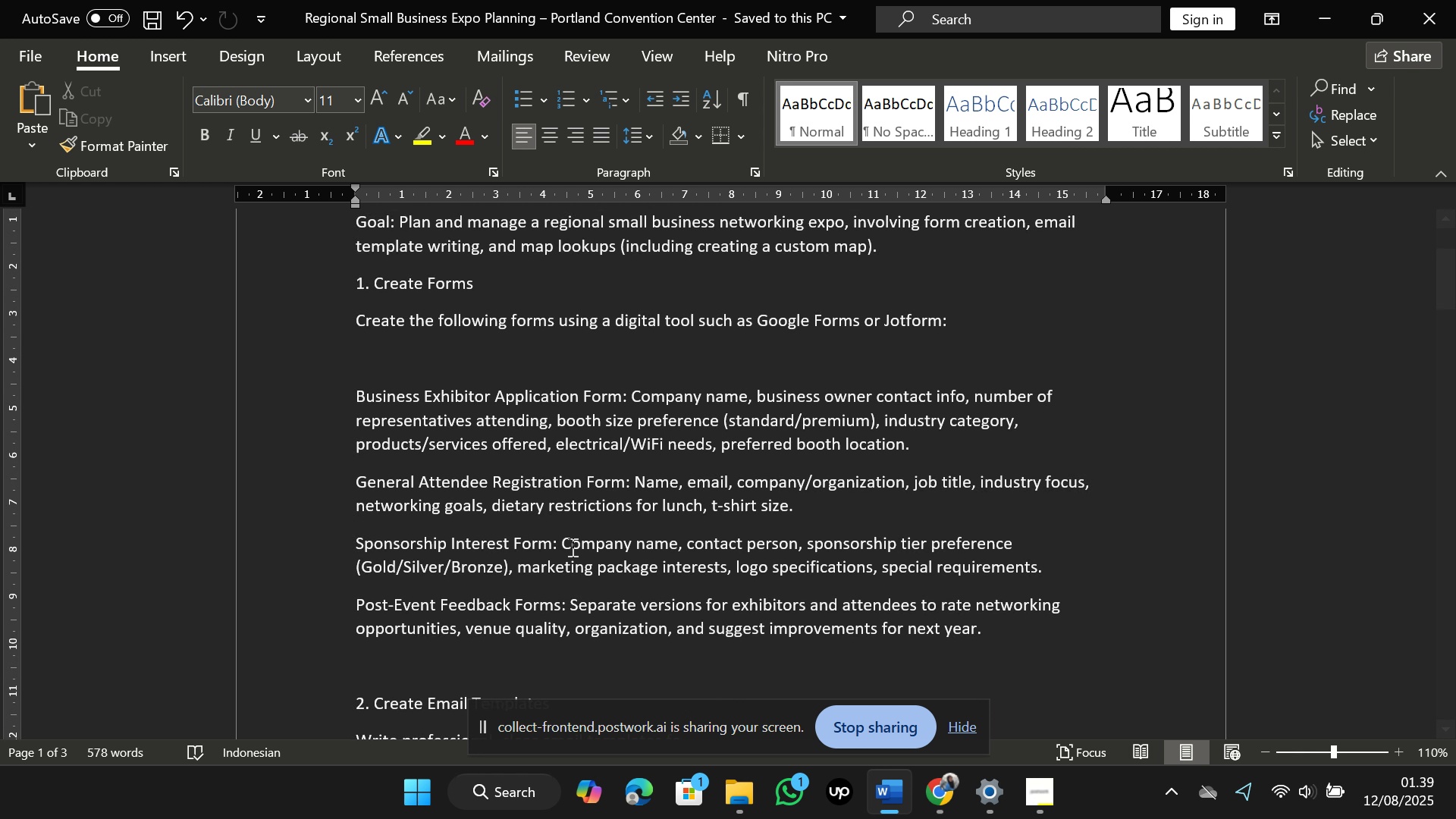 
wait(10.36)
 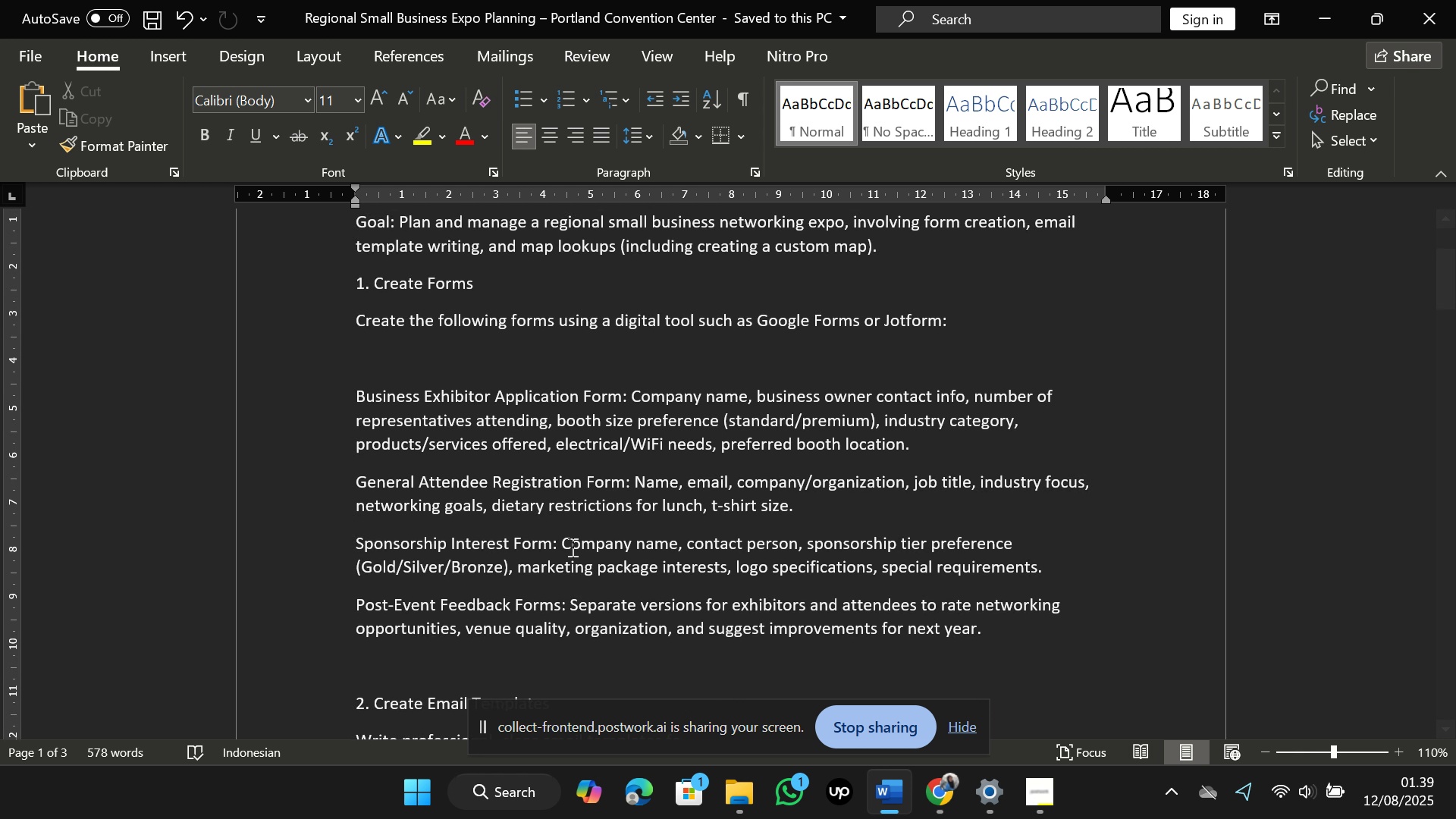 
scroll: coordinate [499, 390], scroll_direction: down, amount: 1.0
 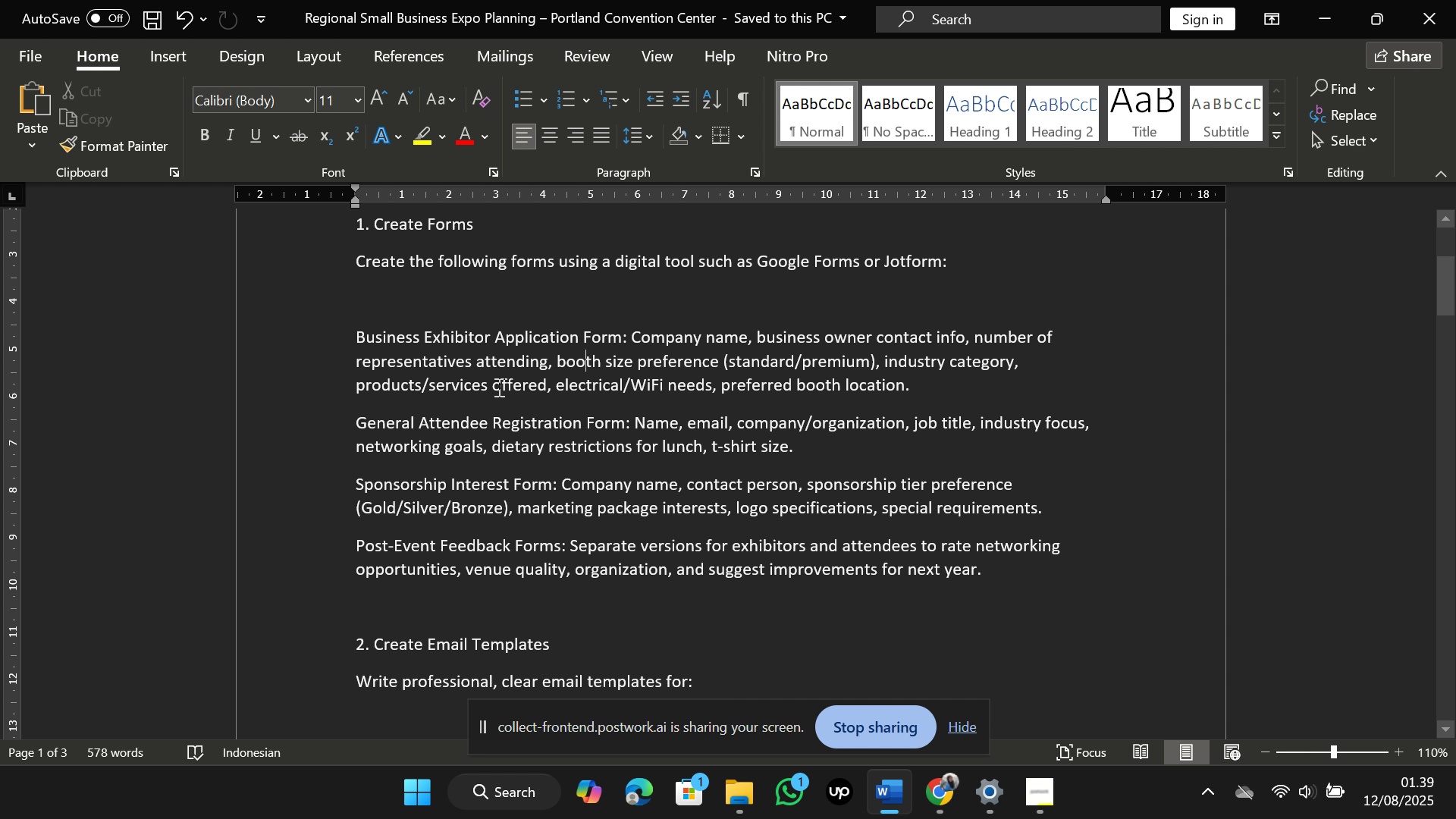 
scroll: coordinate [497, 387], scroll_direction: up, amount: 1.0
 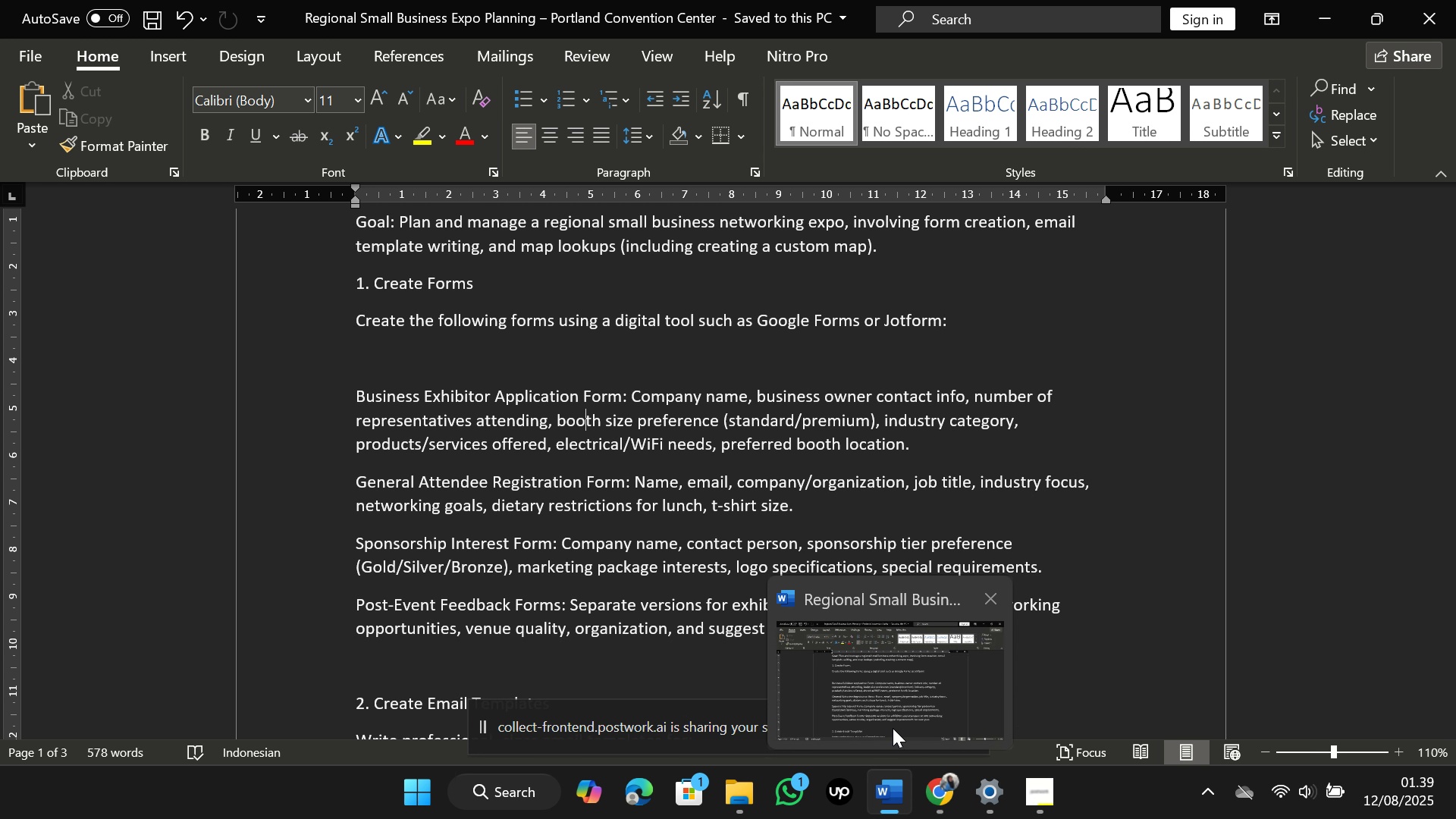 
left_click([893, 689])
 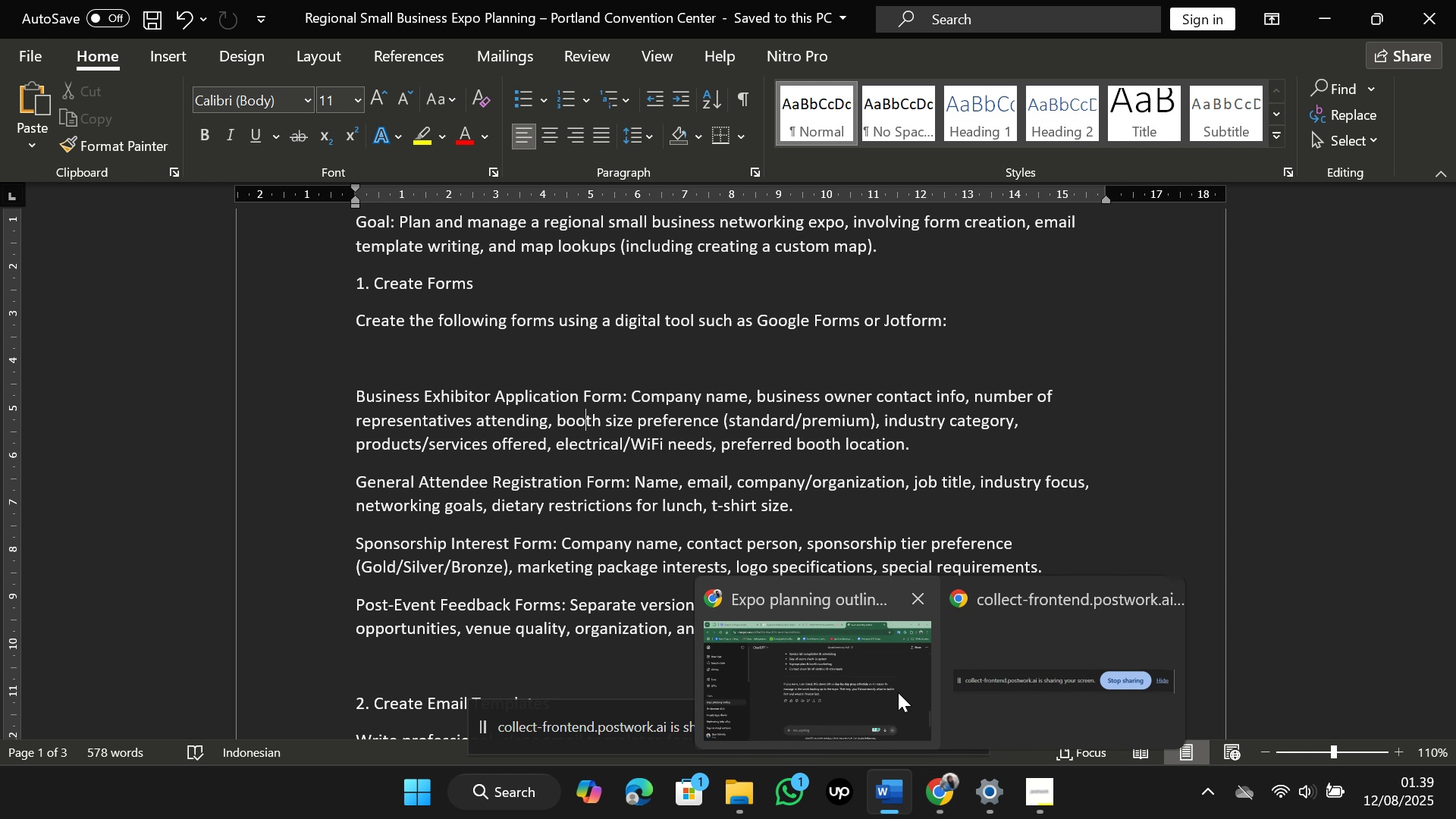 
left_click([871, 663])
 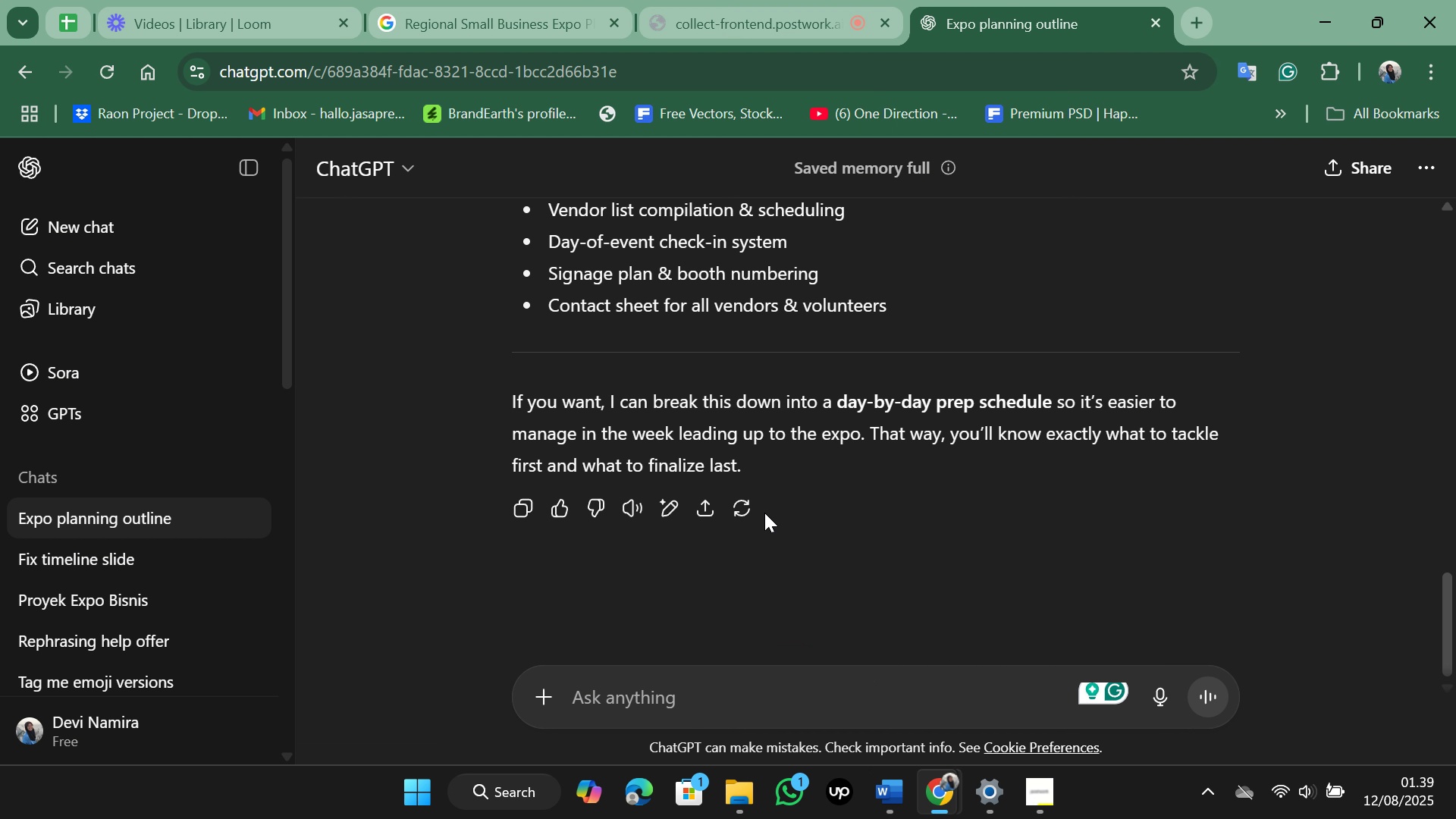 
scroll: coordinate [655, 391], scroll_direction: up, amount: 7.0
 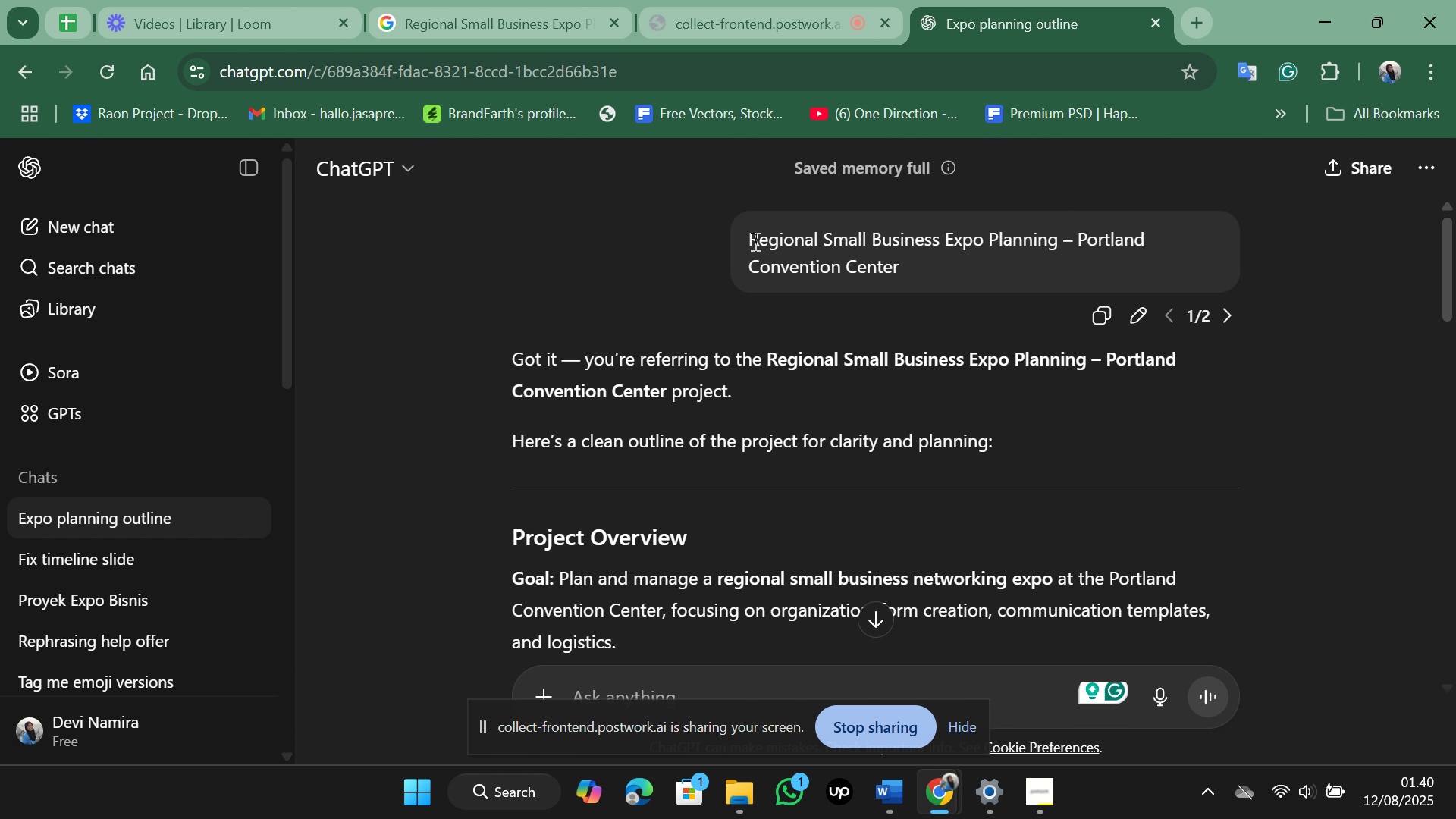 
wait(16.42)
 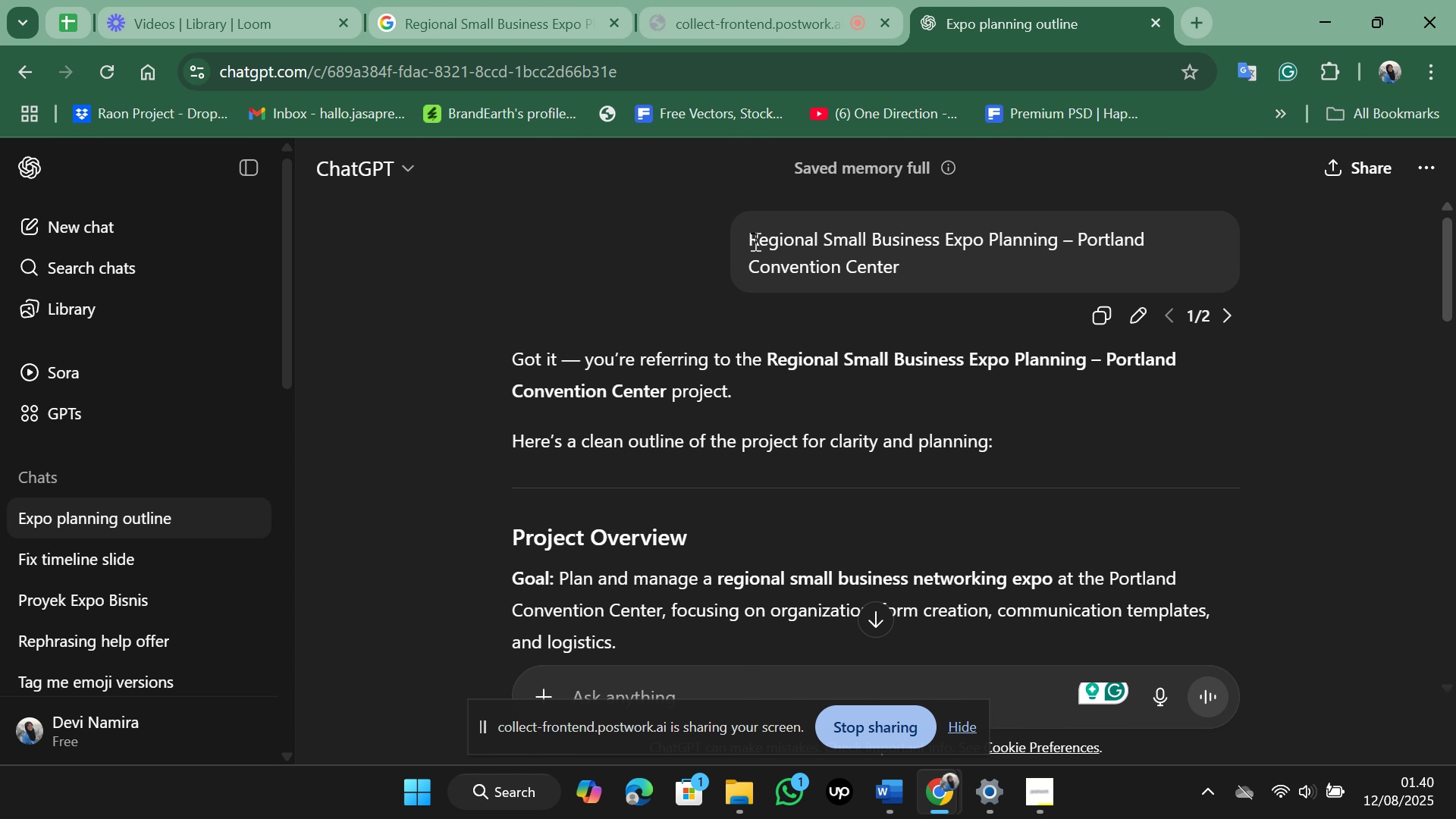 
left_click_drag(start_coordinate=[748, 241], to_coordinate=[1109, 257])
 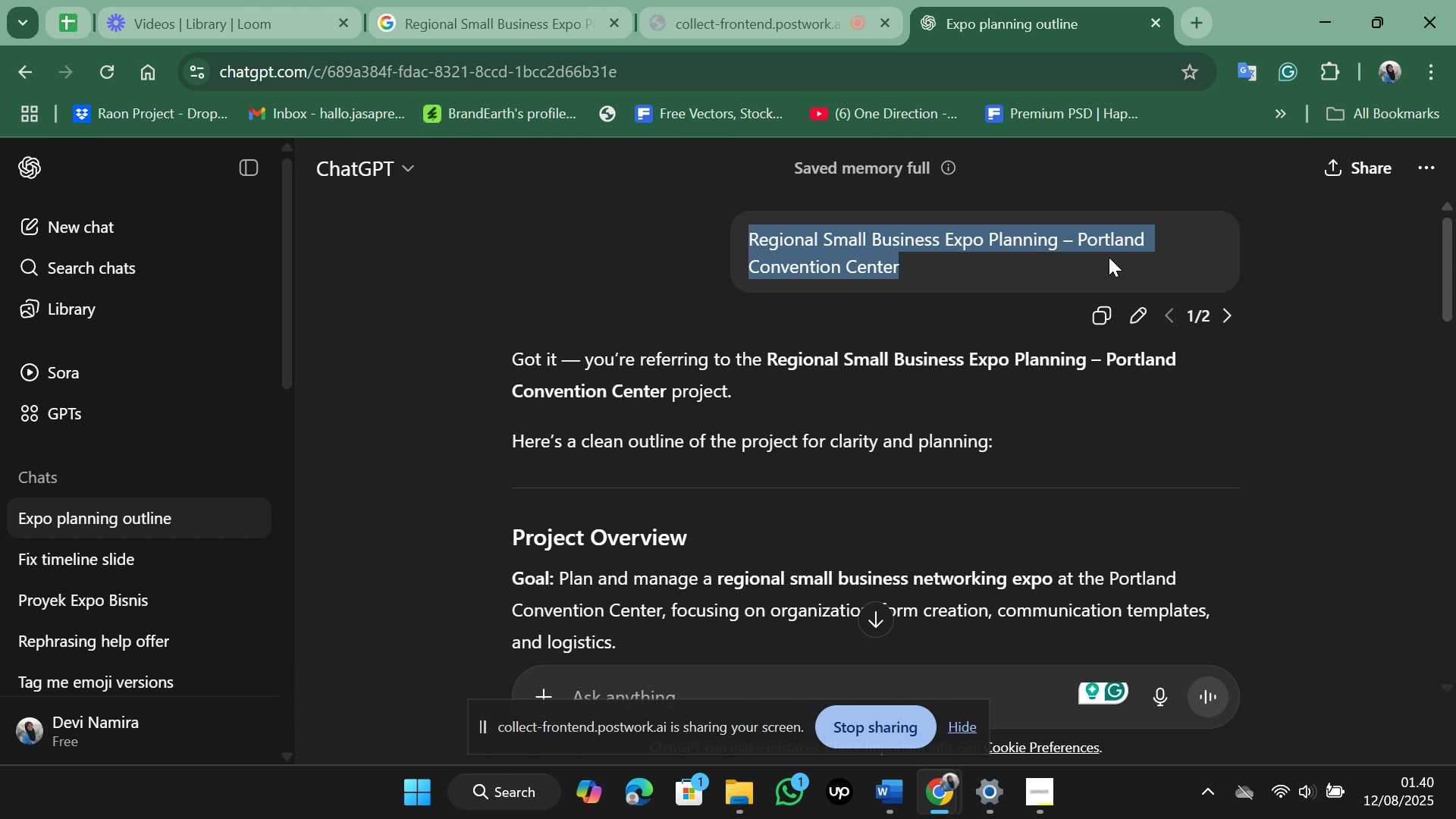 
key(Control+C)
 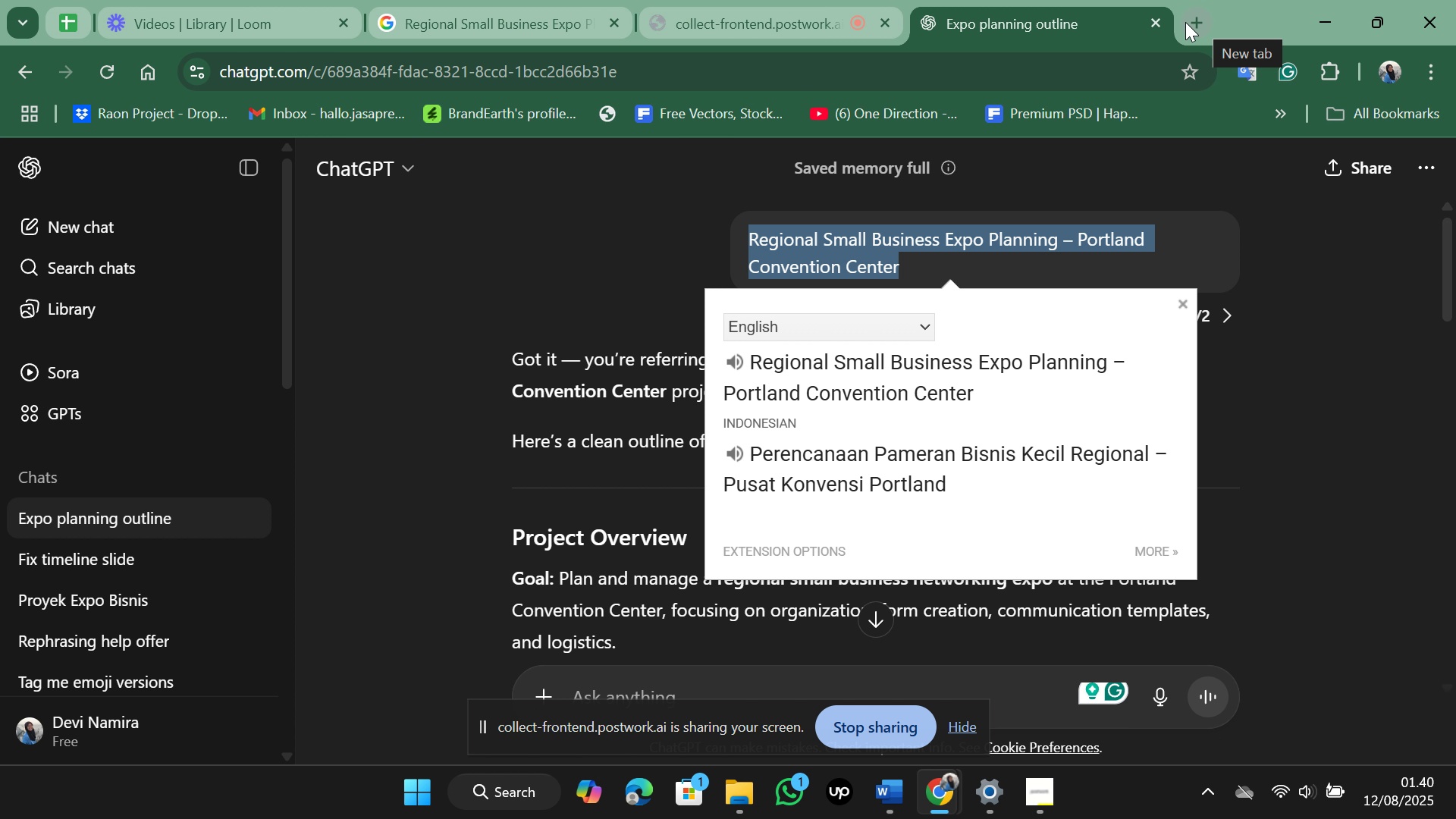 
wait(5.34)
 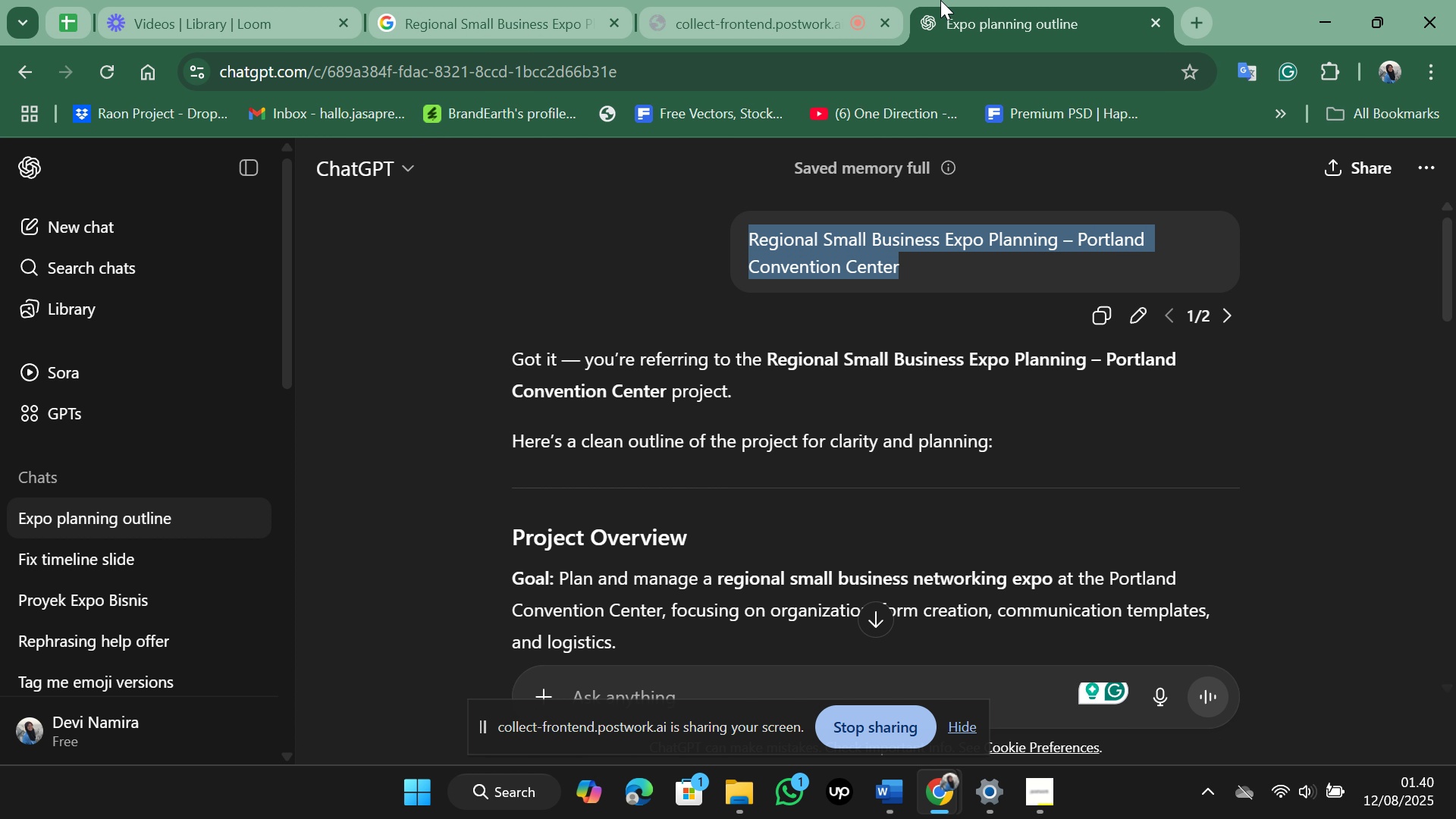 
left_click([503, 0])
 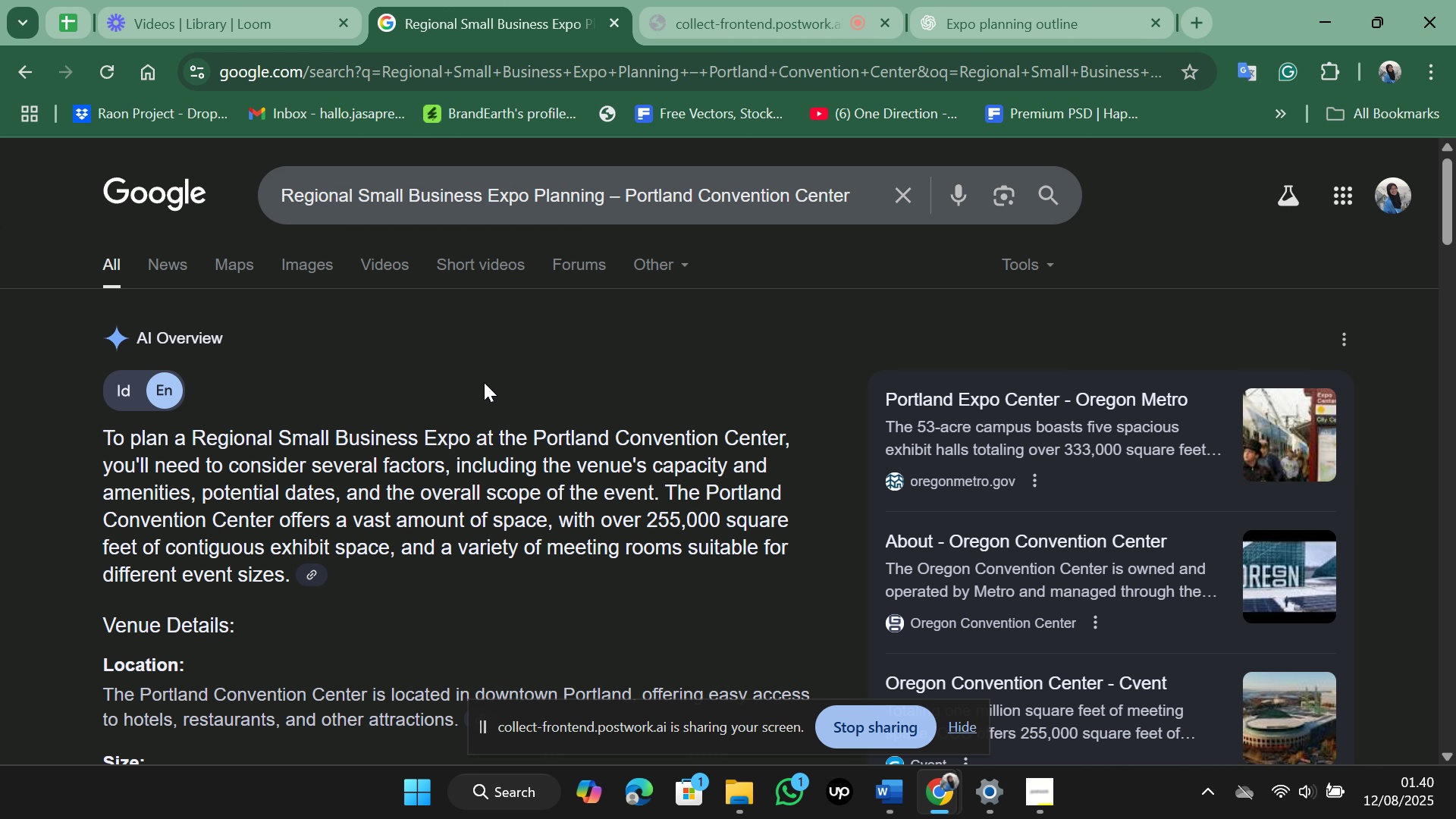 
scroll: coordinate [484, 382], scroll_direction: down, amount: 10.0
 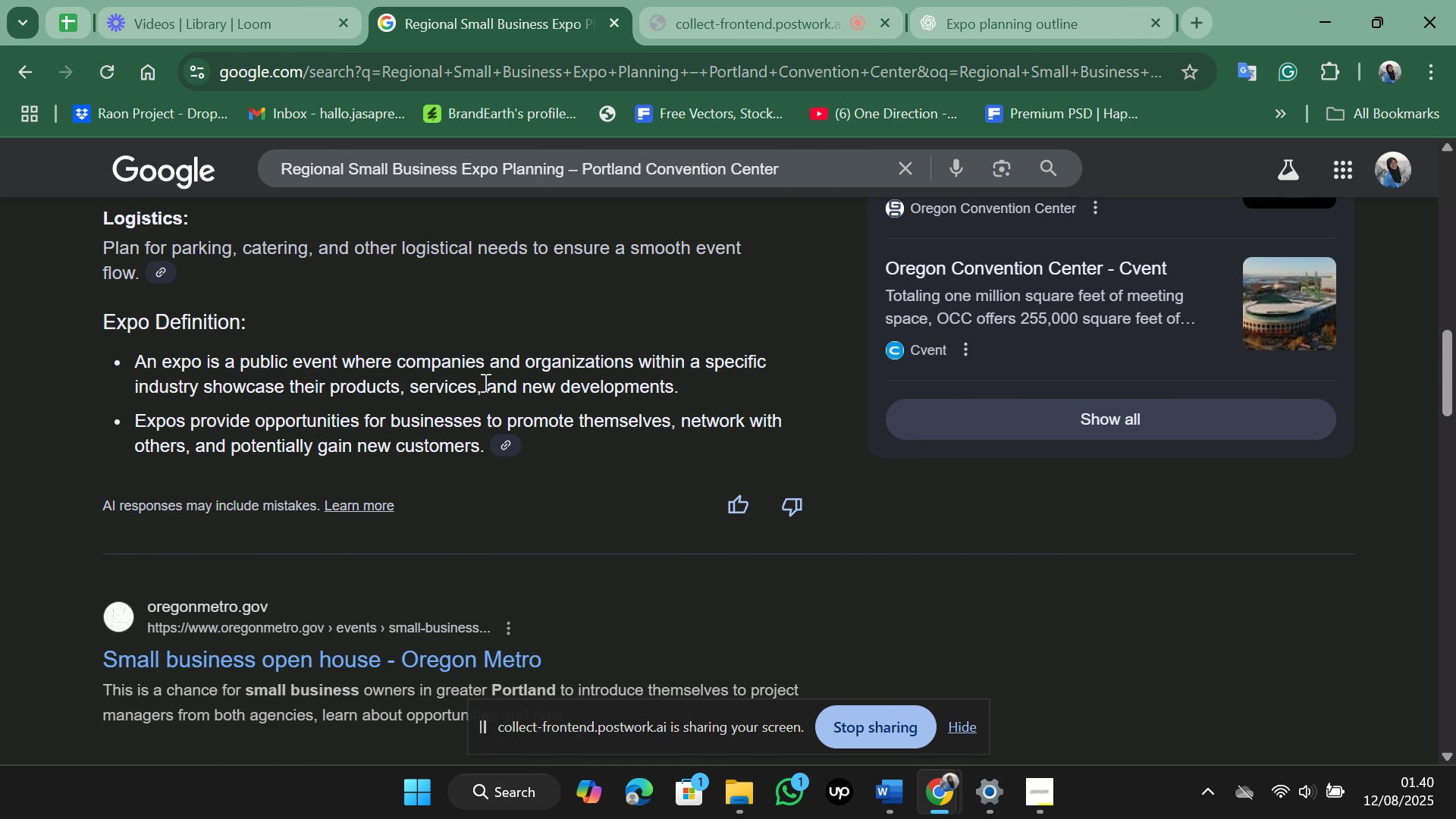 
scroll: coordinate [484, 382], scroll_direction: up, amount: 11.0
 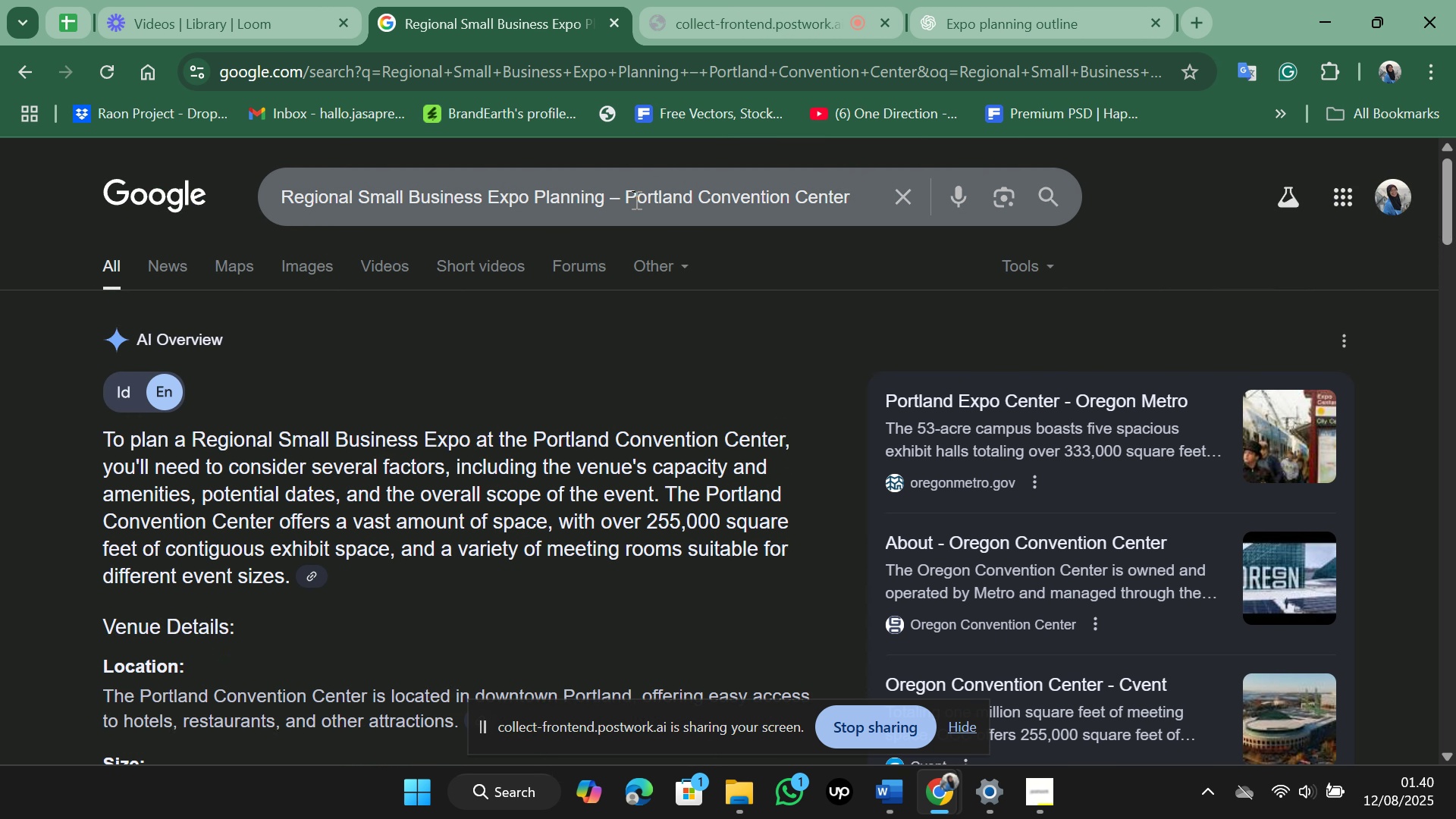 
wait(6.92)
 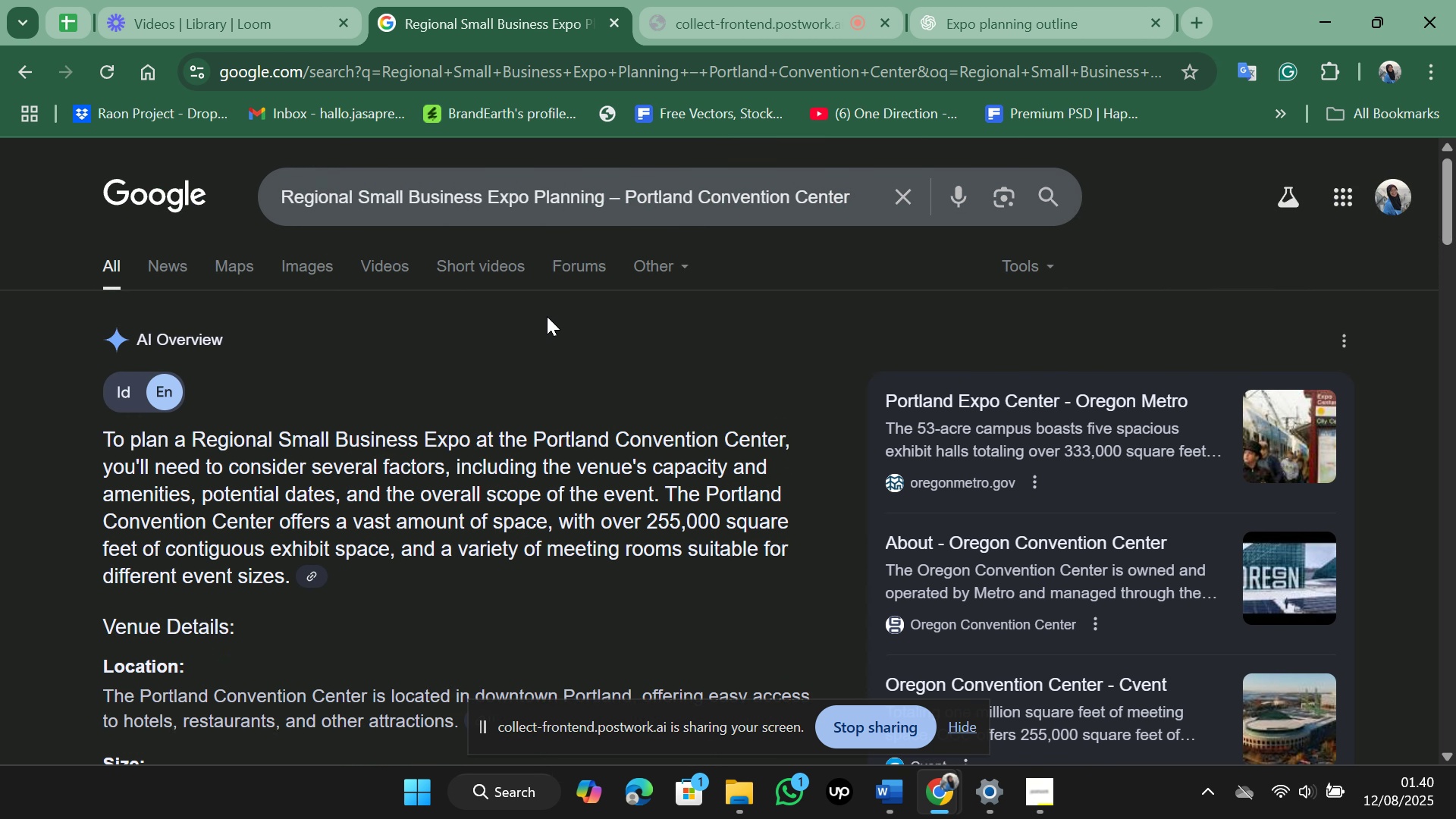 
left_click_drag(start_coordinate=[626, 199], to_coordinate=[855, 198])
 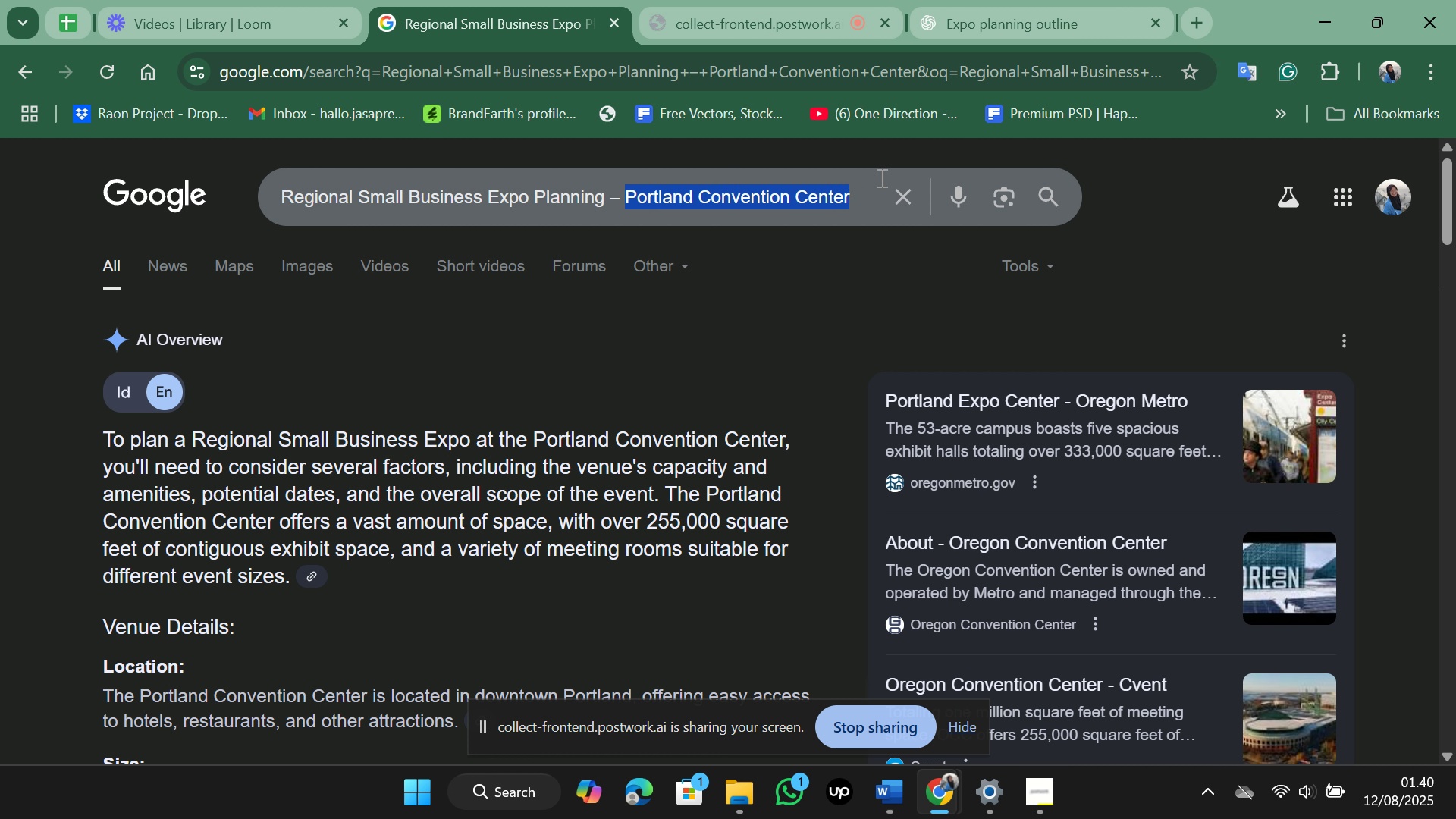 
key(Control+C)
 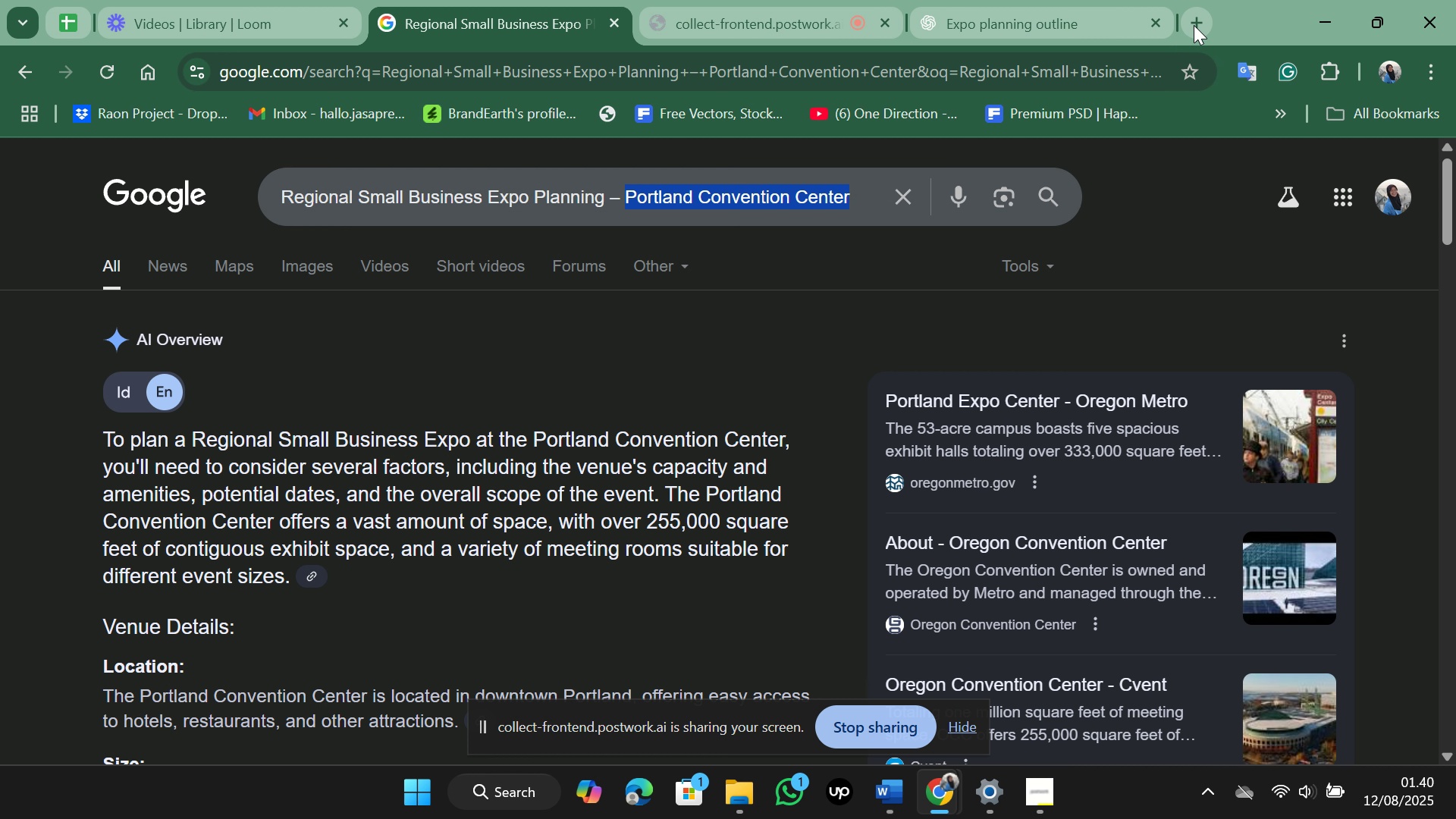 
left_click([1194, 24])
 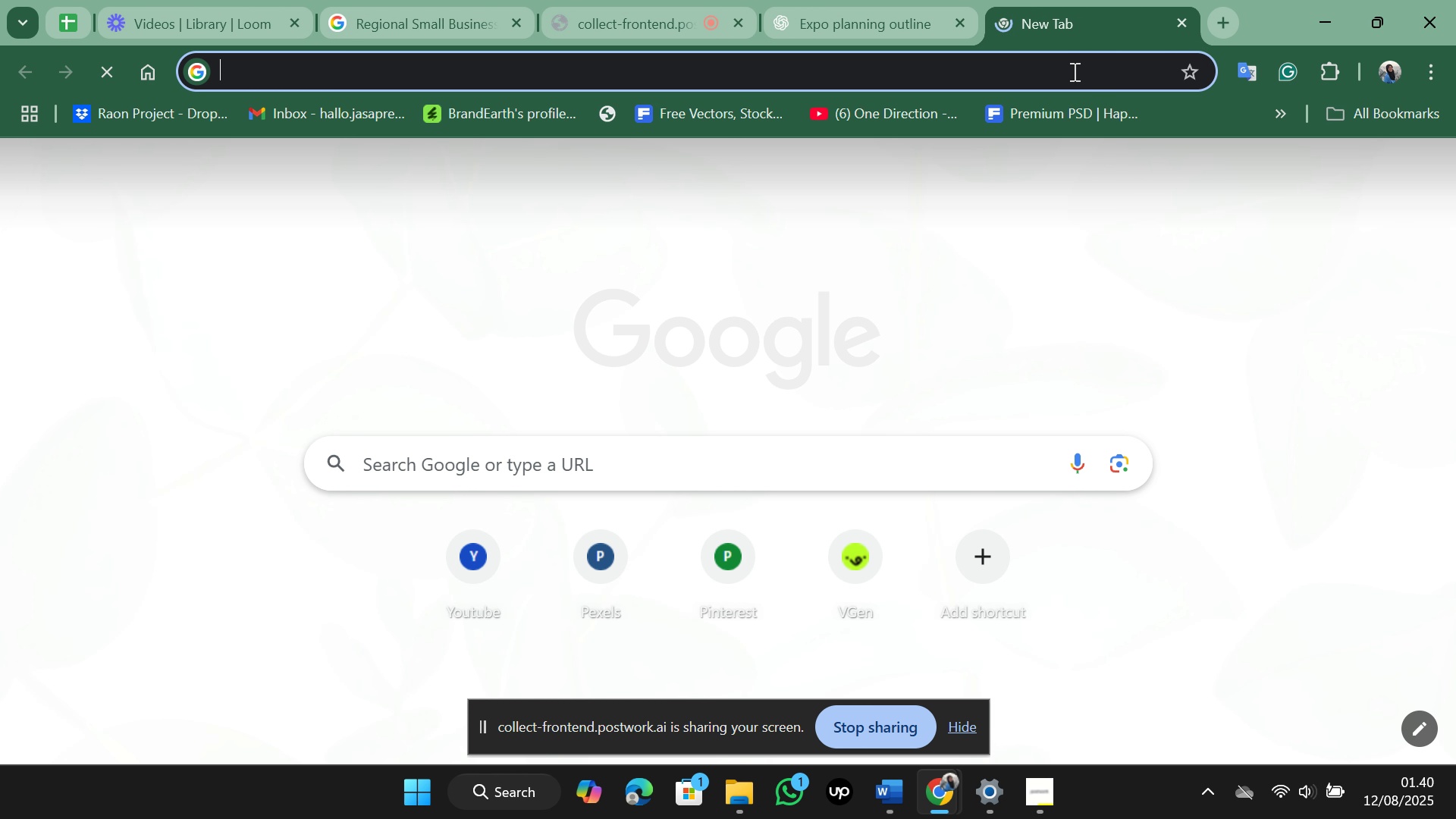 
left_click([1073, 71])
 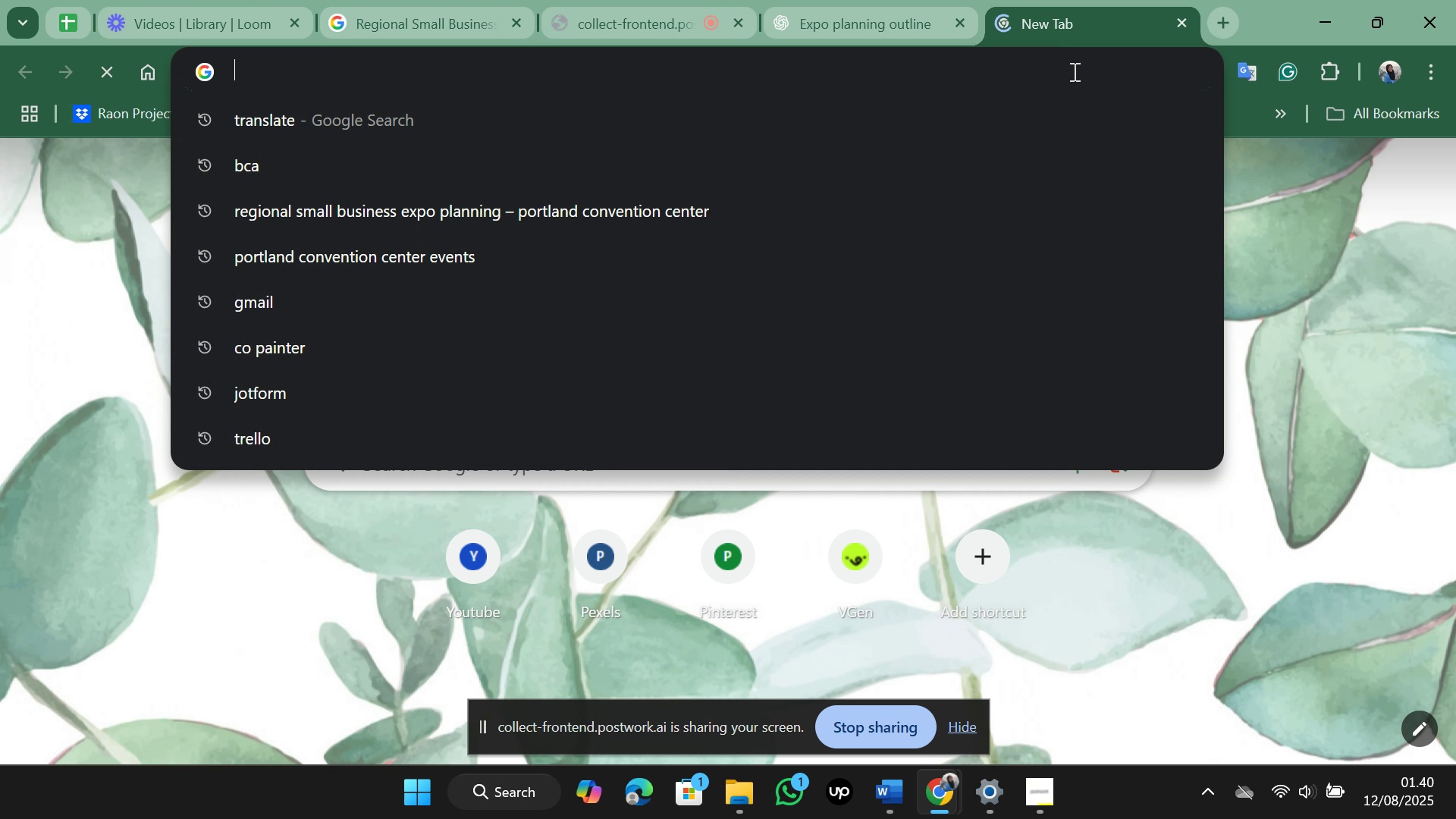 
key(Control+V)
 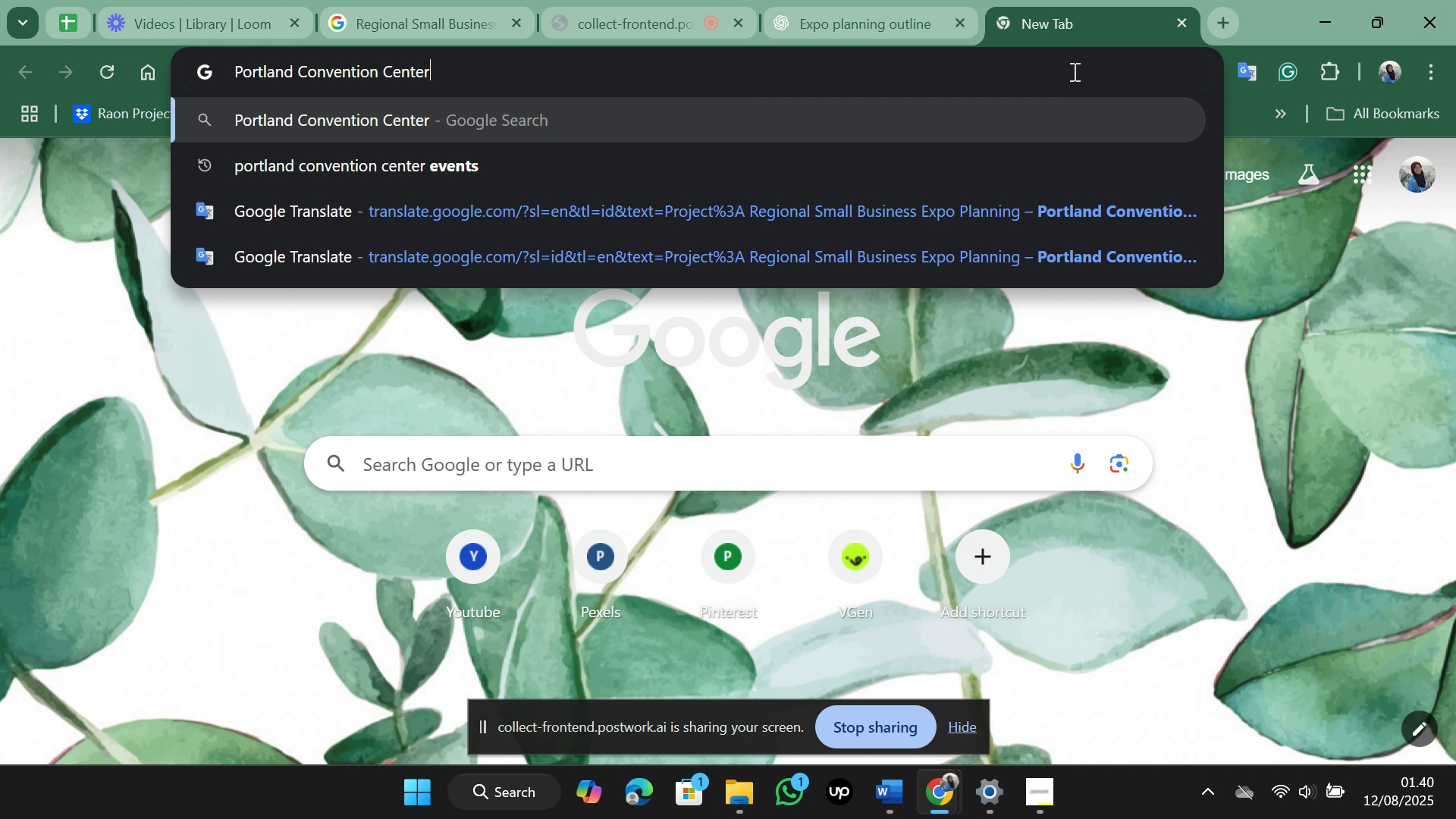 
key(Enter)
 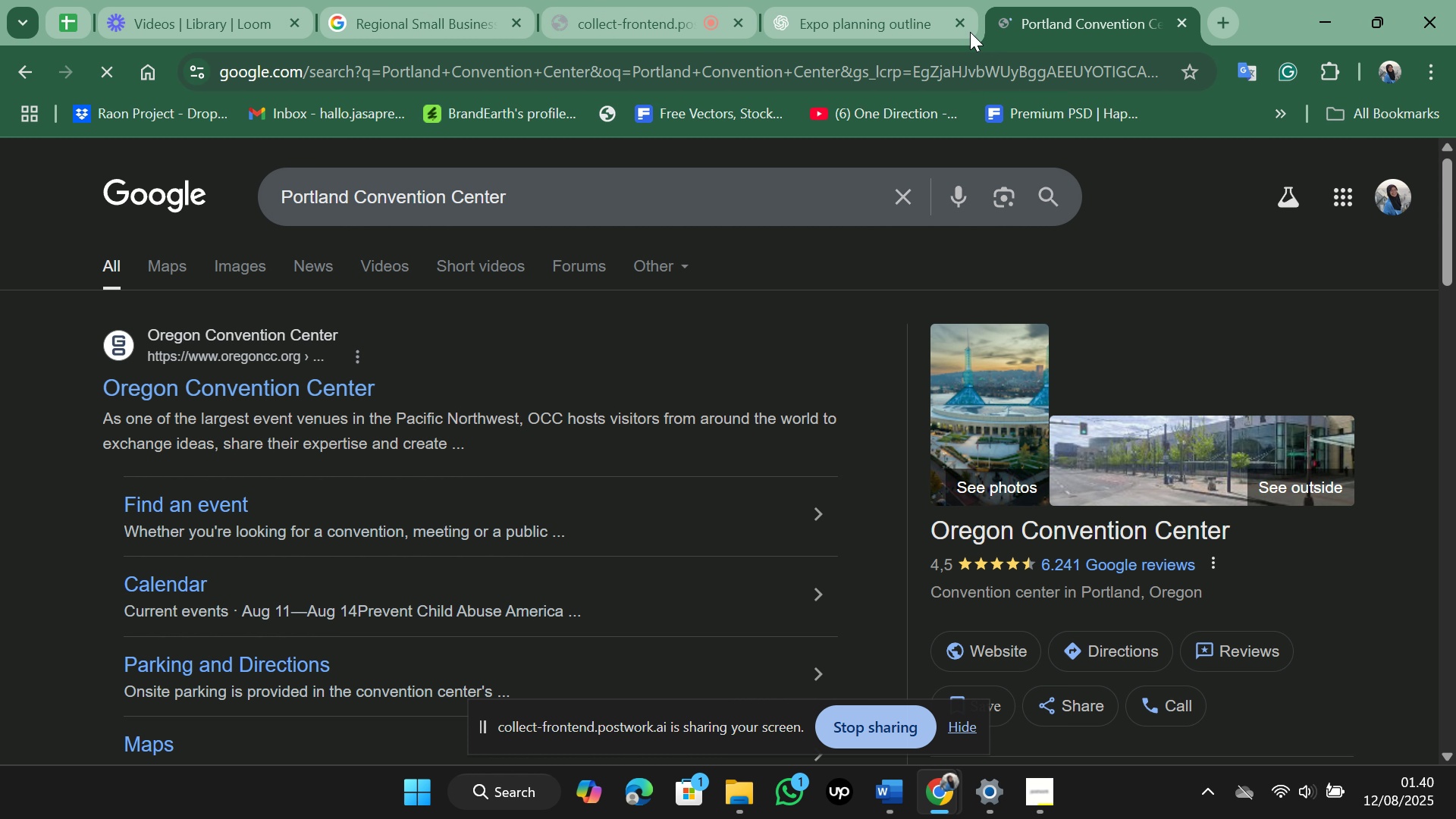 
left_click_drag(start_coordinate=[595, 12], to_coordinate=[1017, 0])
 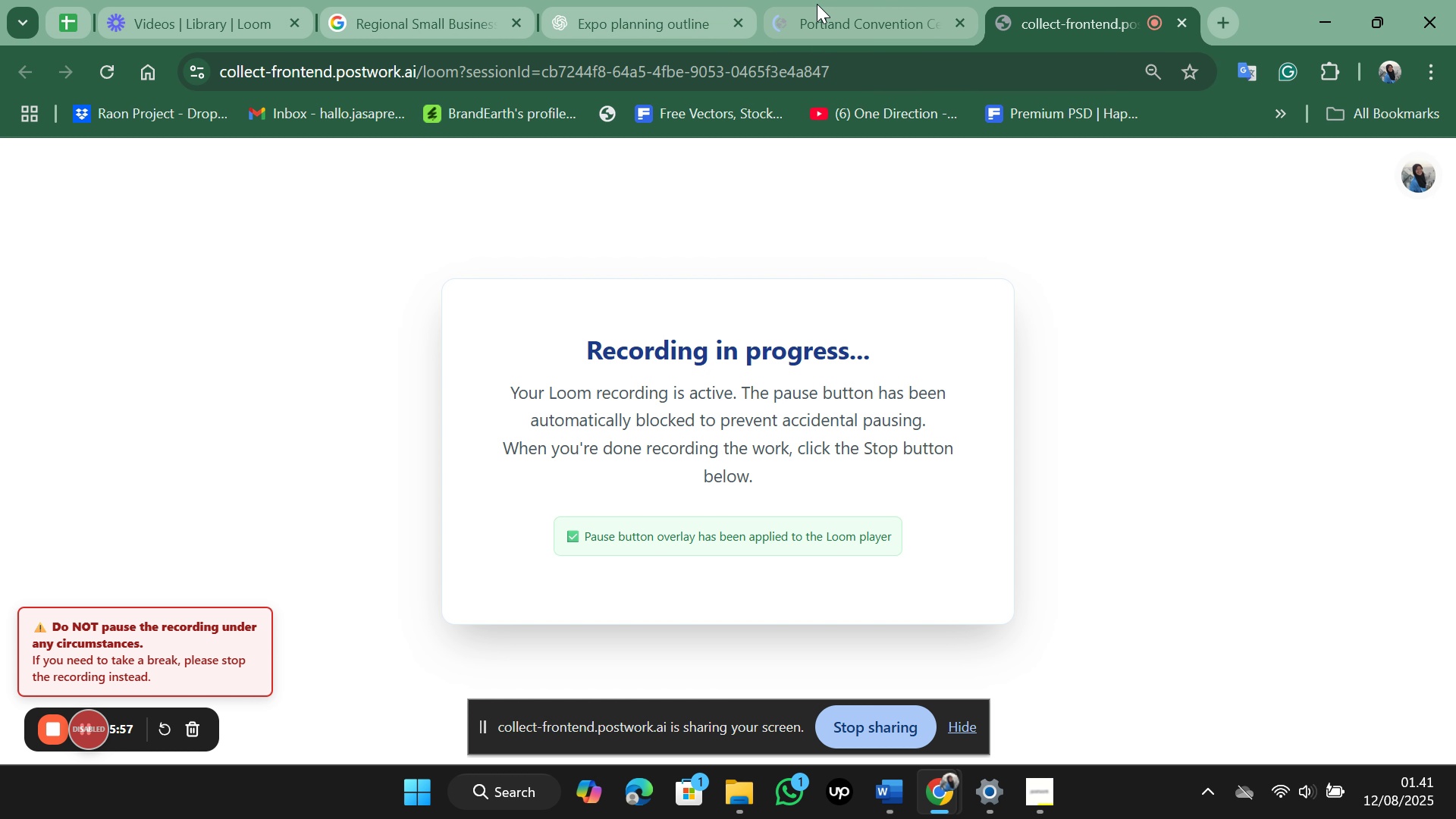 
left_click([819, 0])
 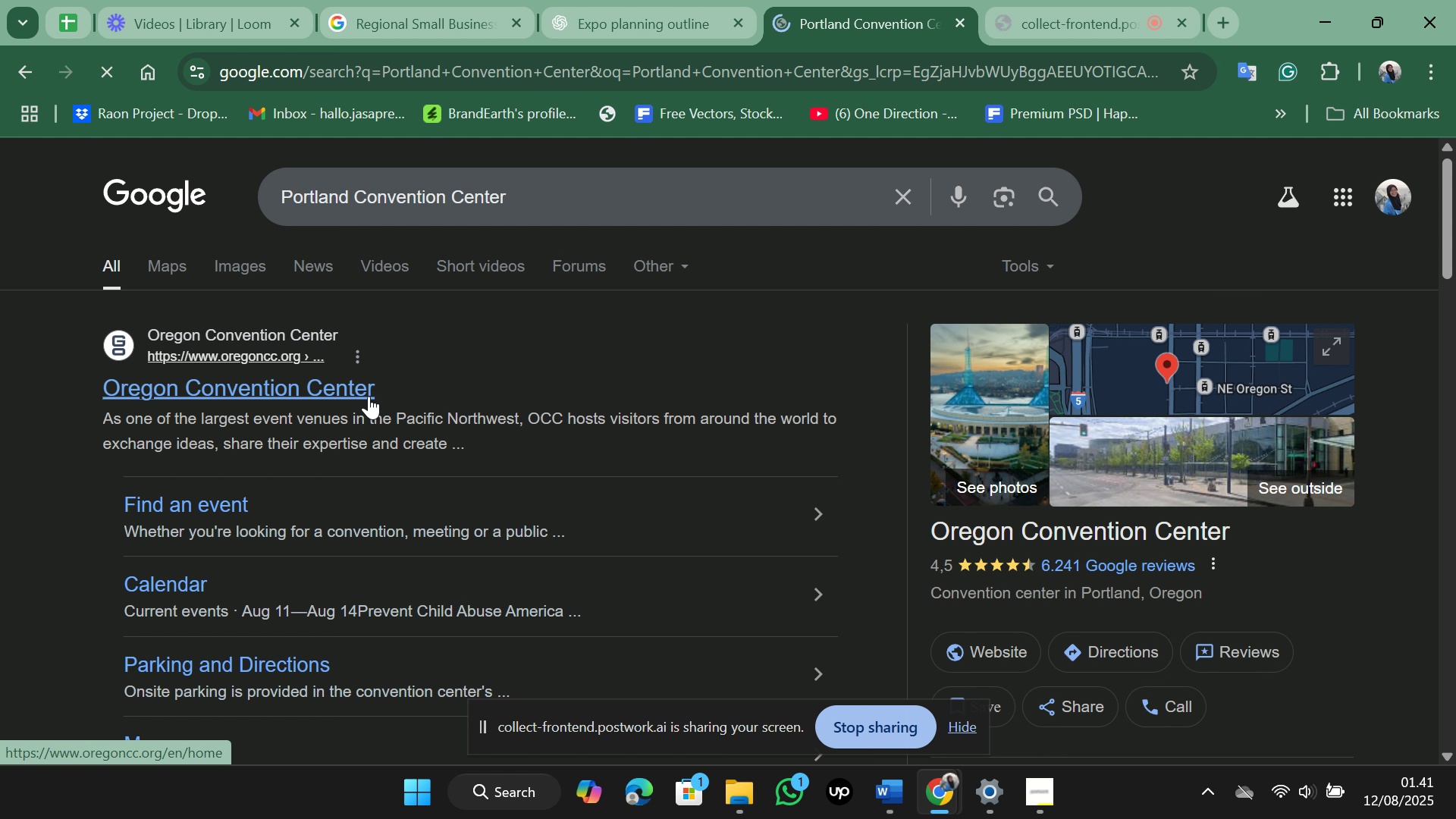 
wait(7.27)
 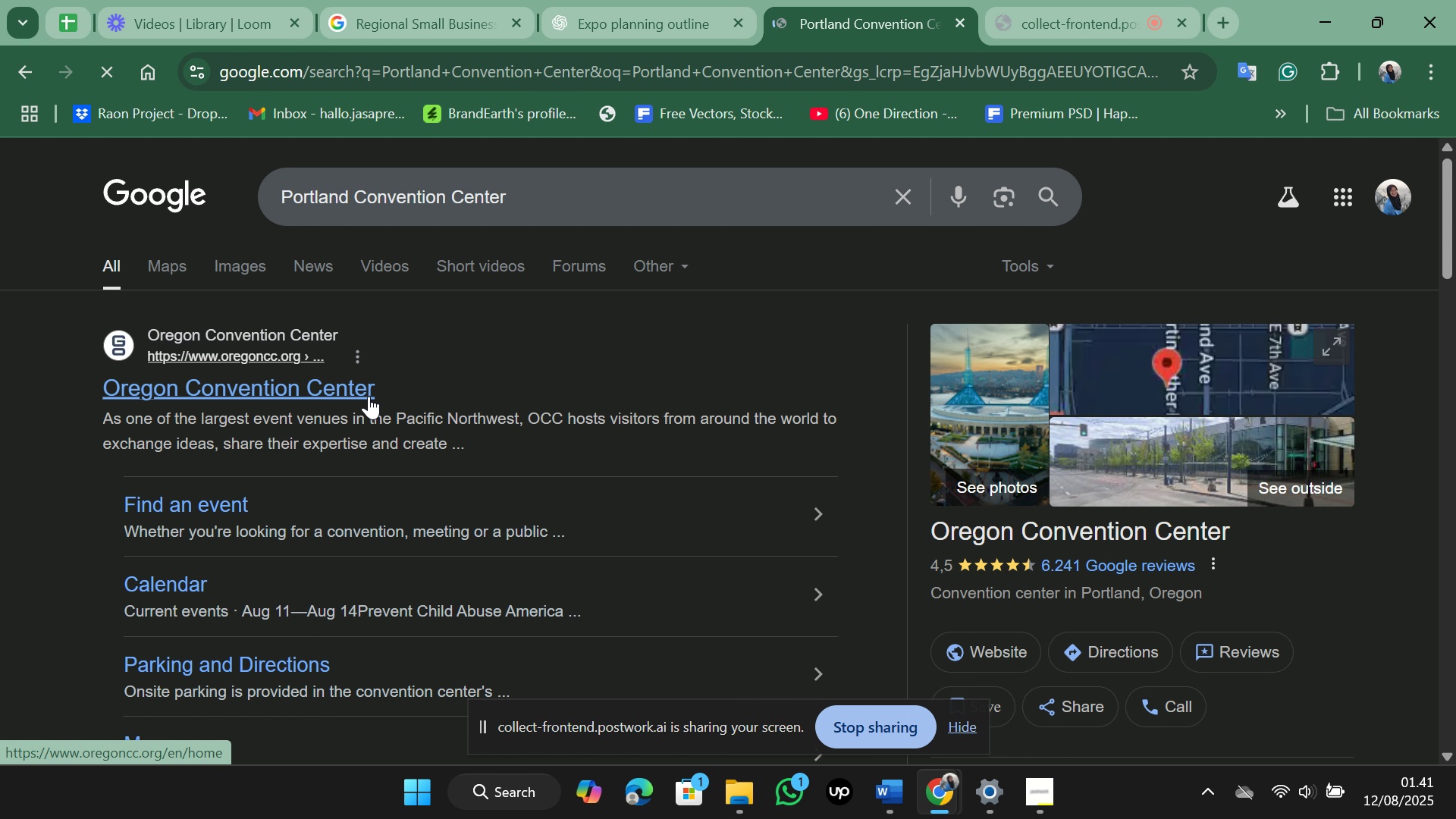 
scroll: coordinate [397, 381], scroll_direction: down, amount: 12.0
 